 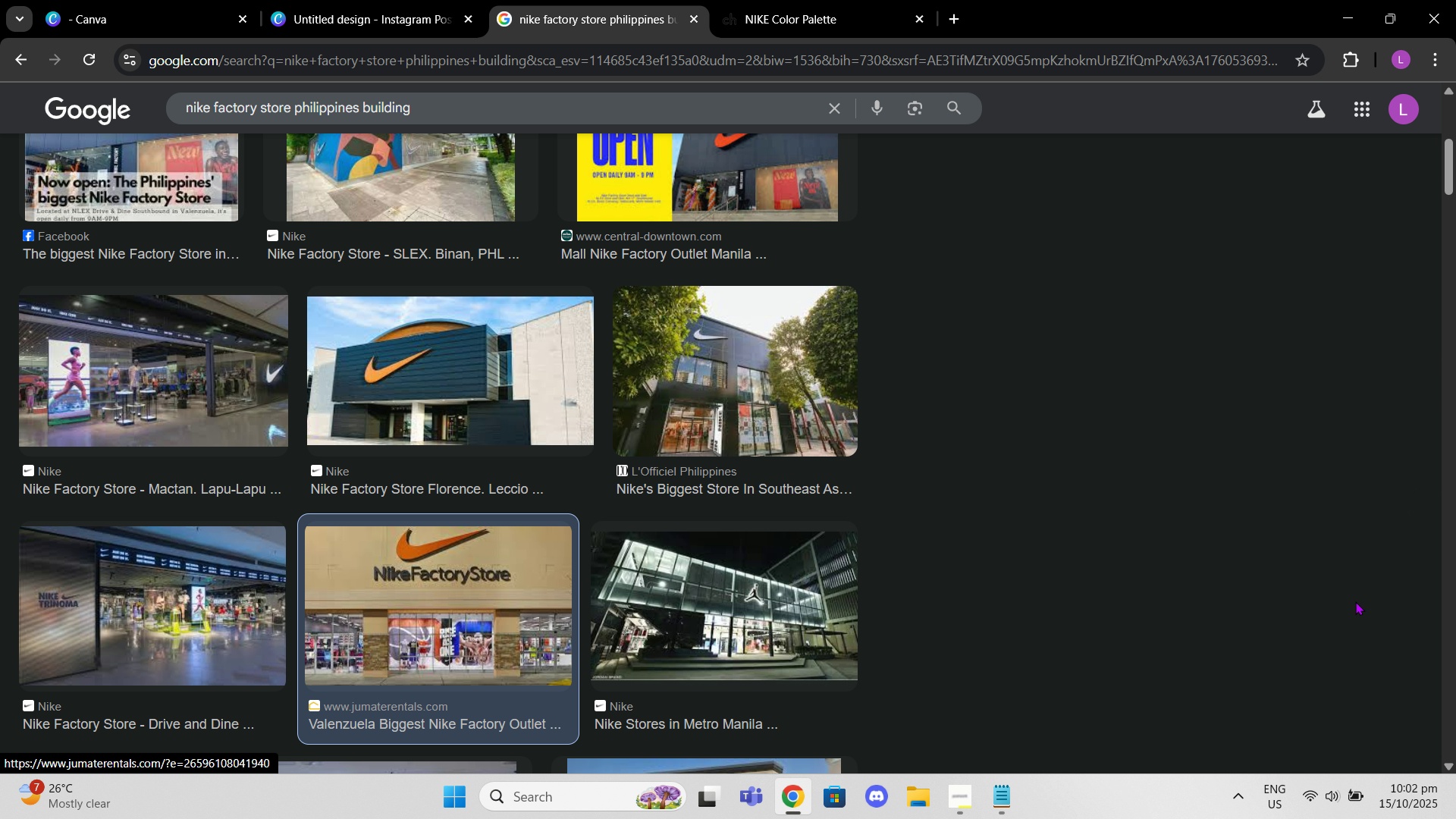 
right_click([1033, 362])
 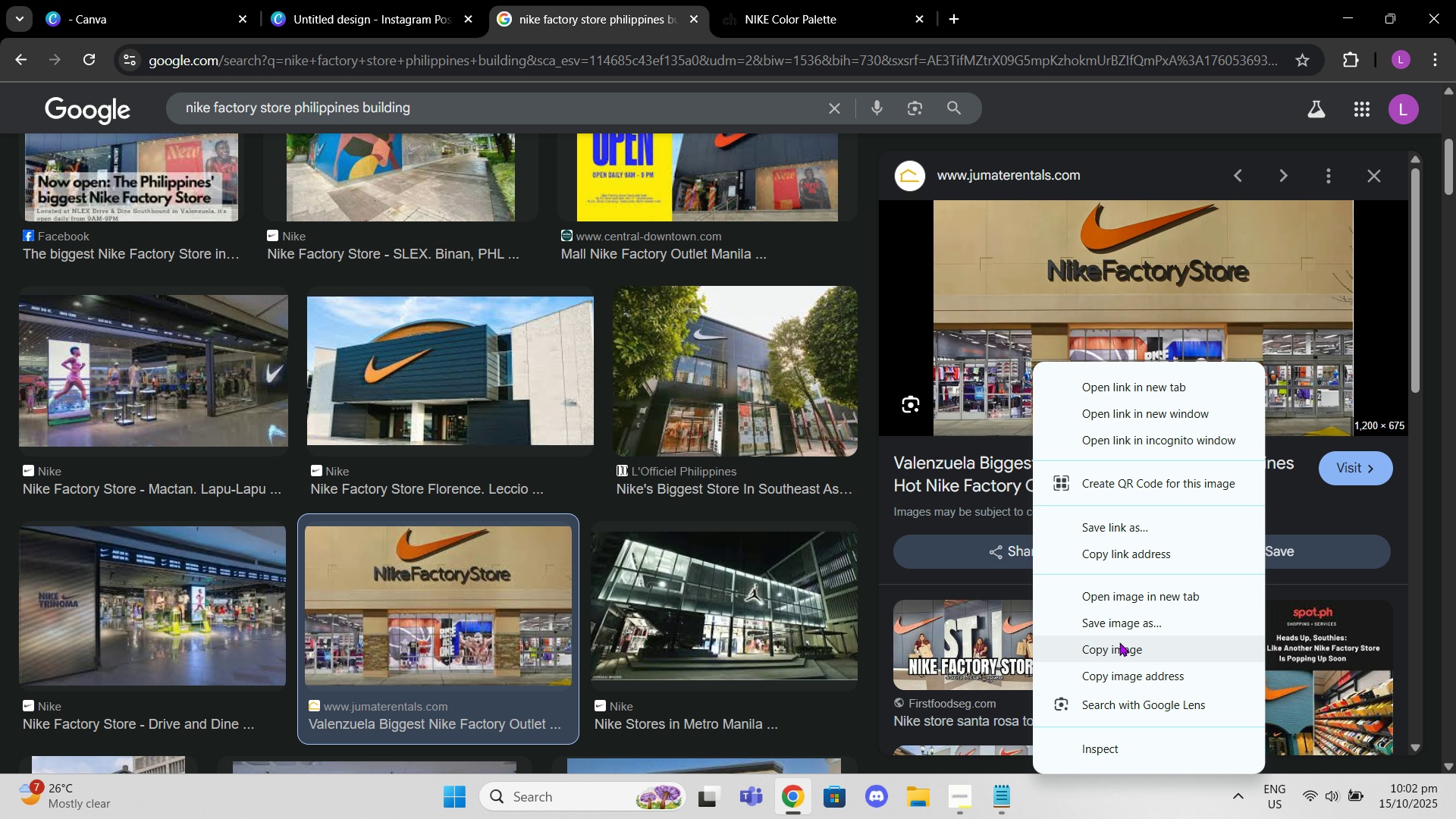 
left_click([1119, 642])
 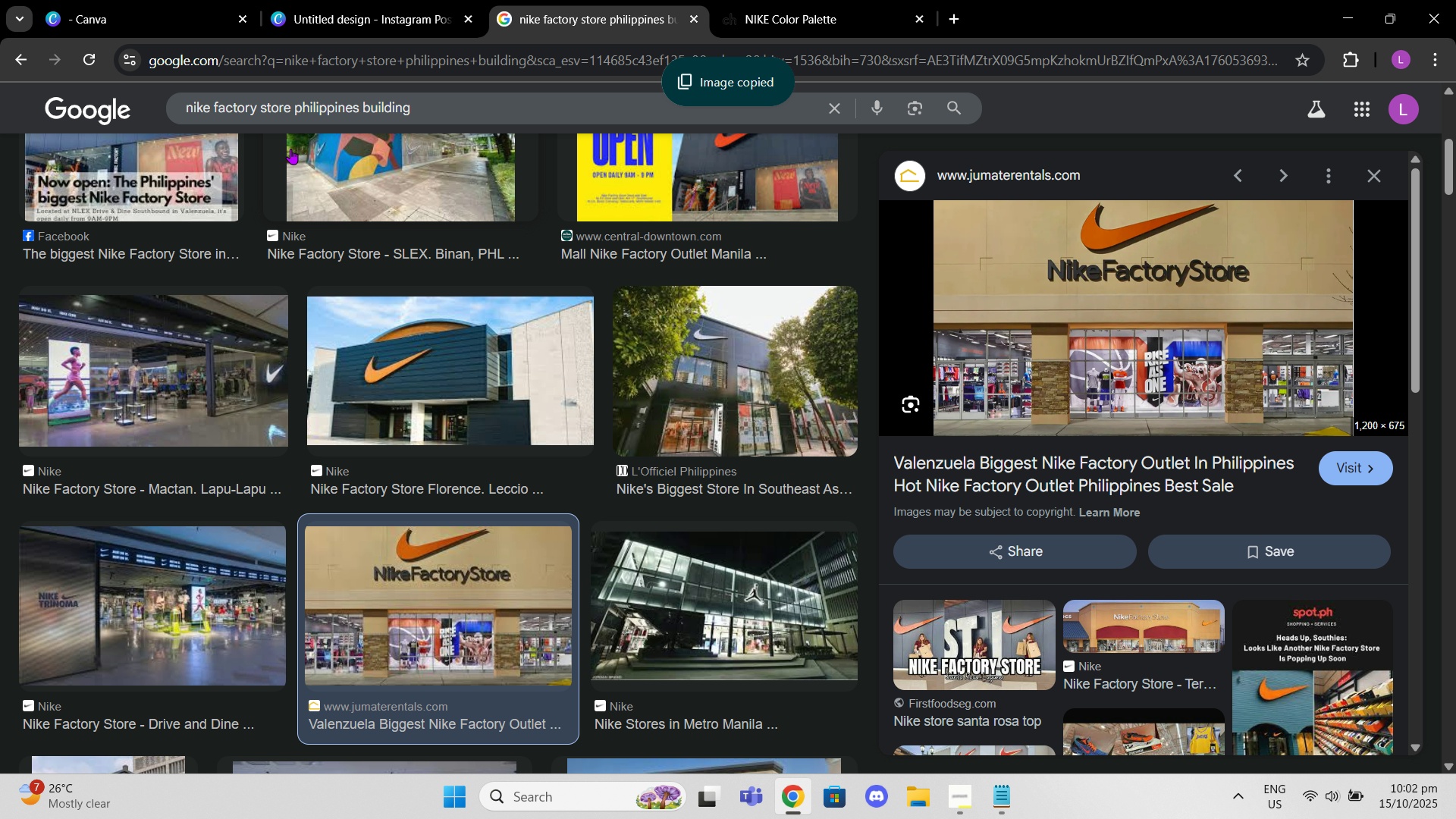 
left_click([60, 0])
 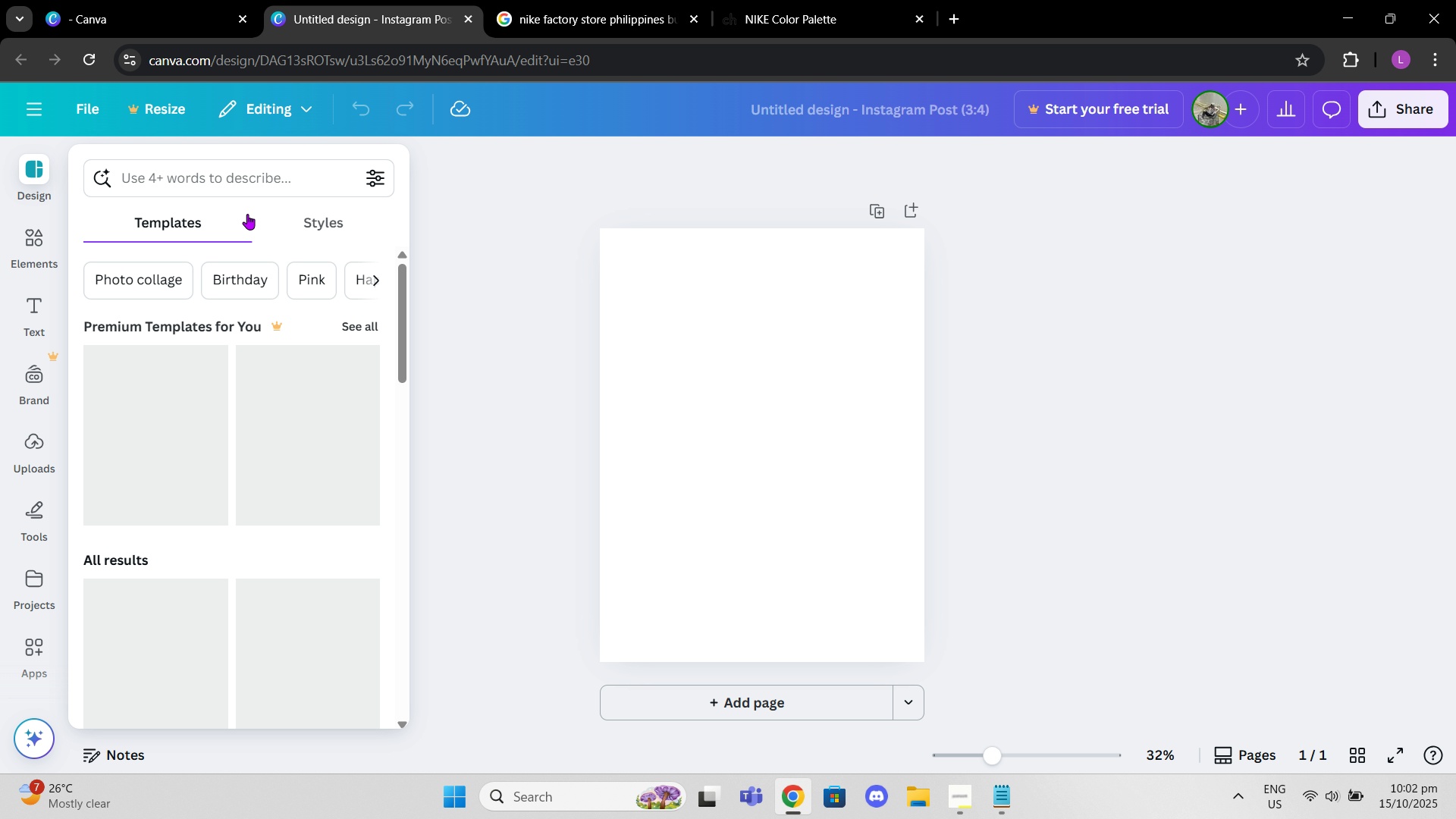 
left_click([244, 193])
 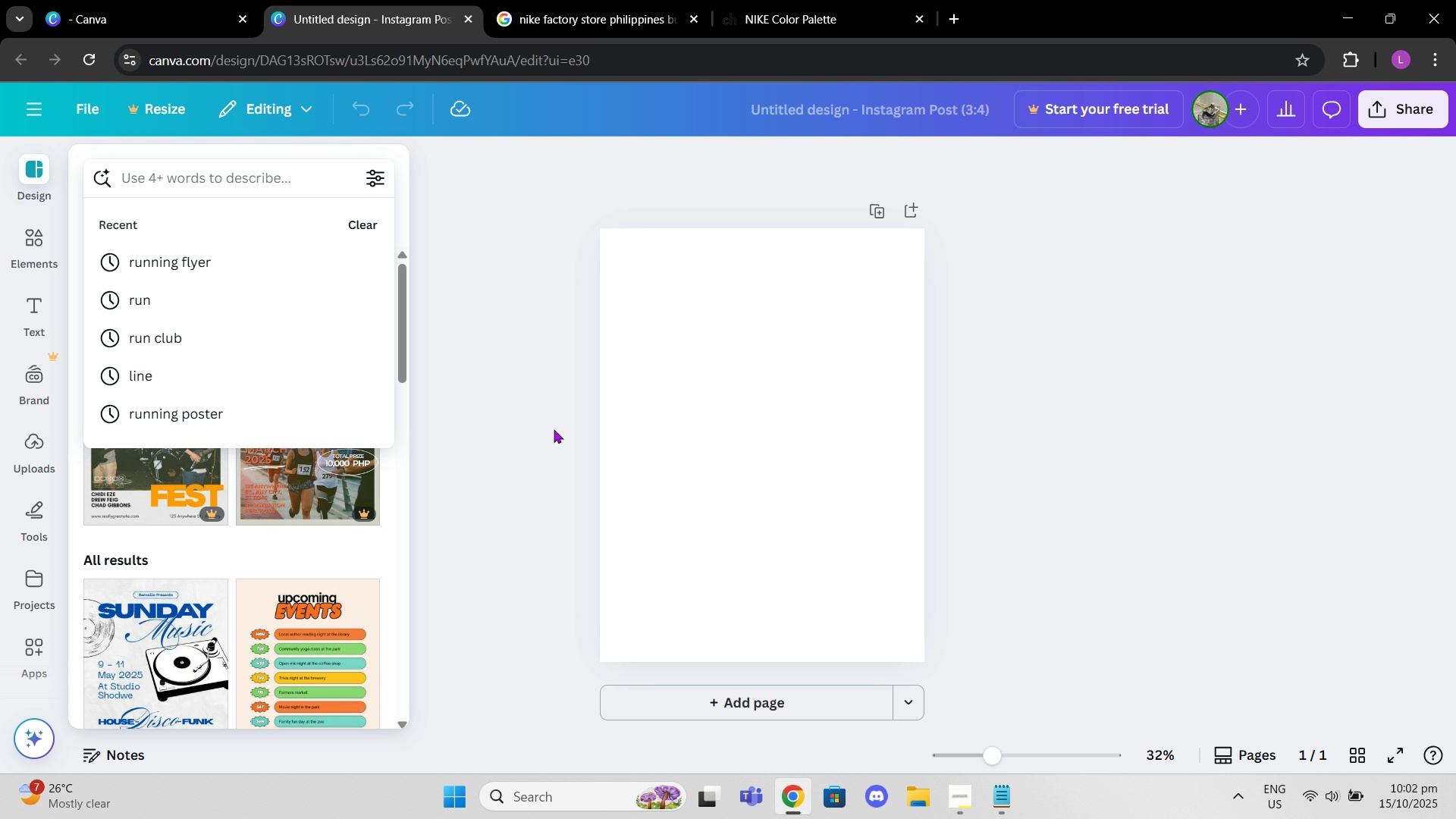 
type(teaser for a opening store)
 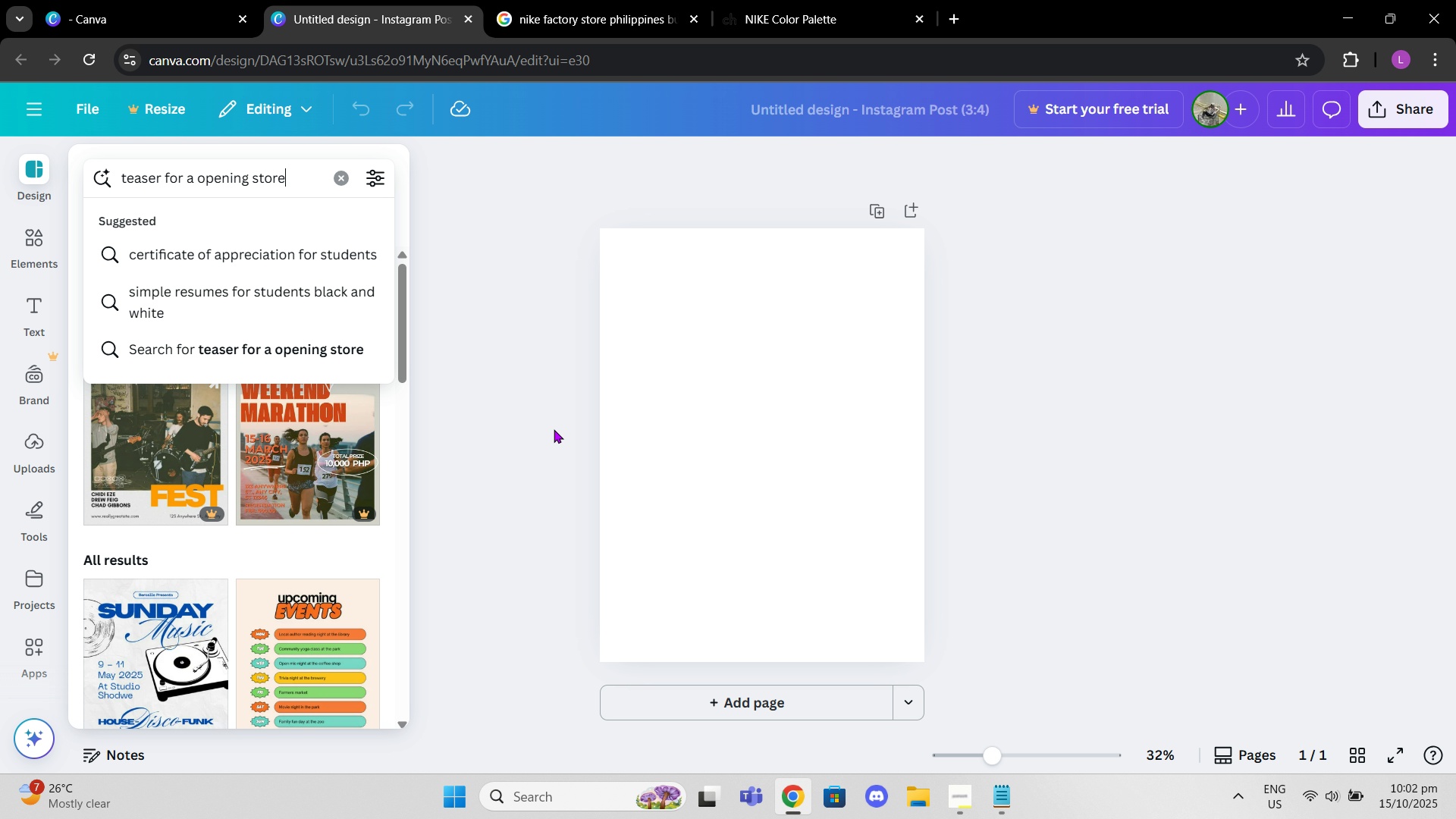 
key(Enter)
 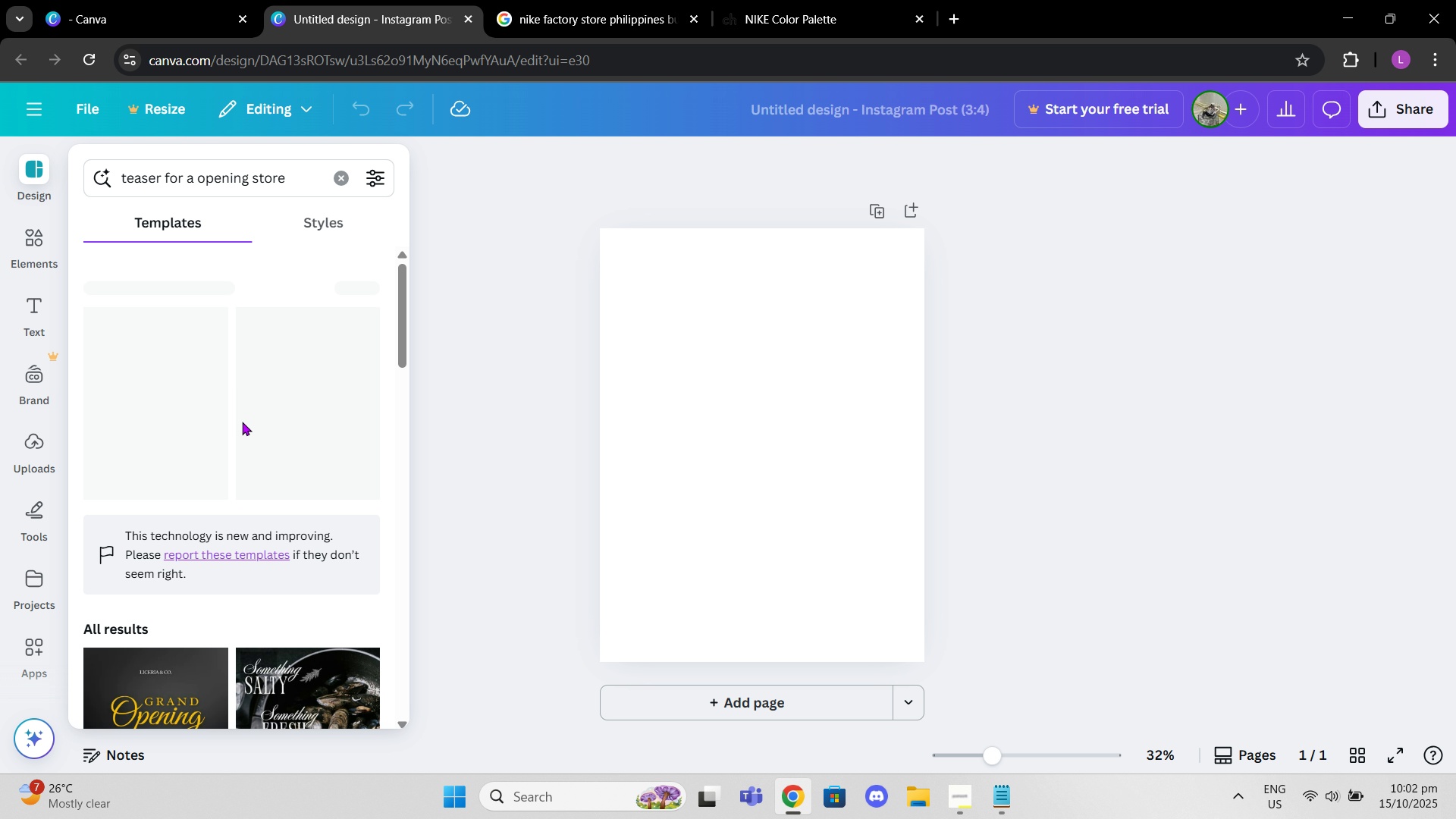 
scroll: coordinate [275, 441], scroll_direction: down, amount: 3.0
 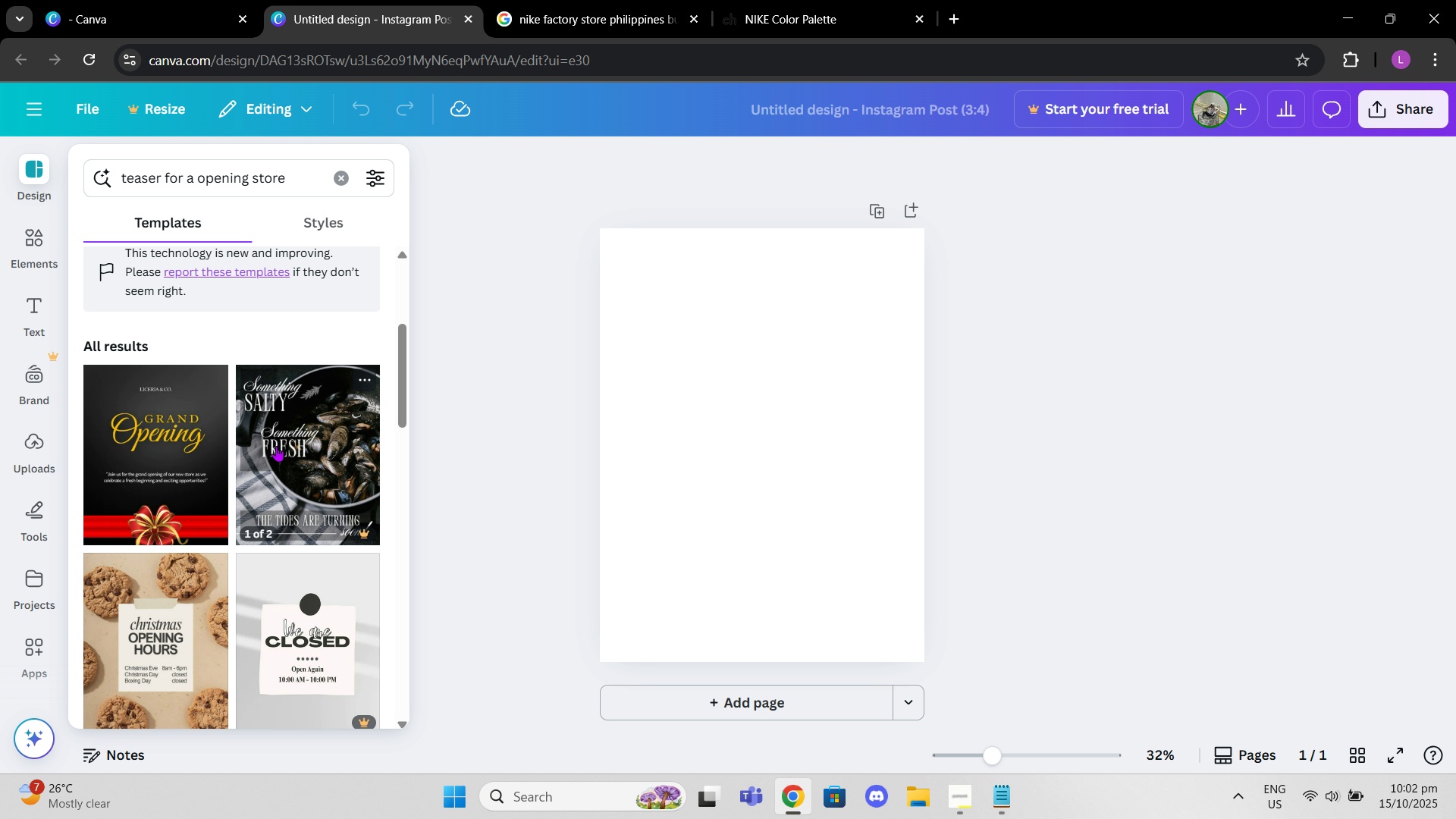 
scroll: coordinate [275, 307], scroll_direction: up, amount: 4.0
 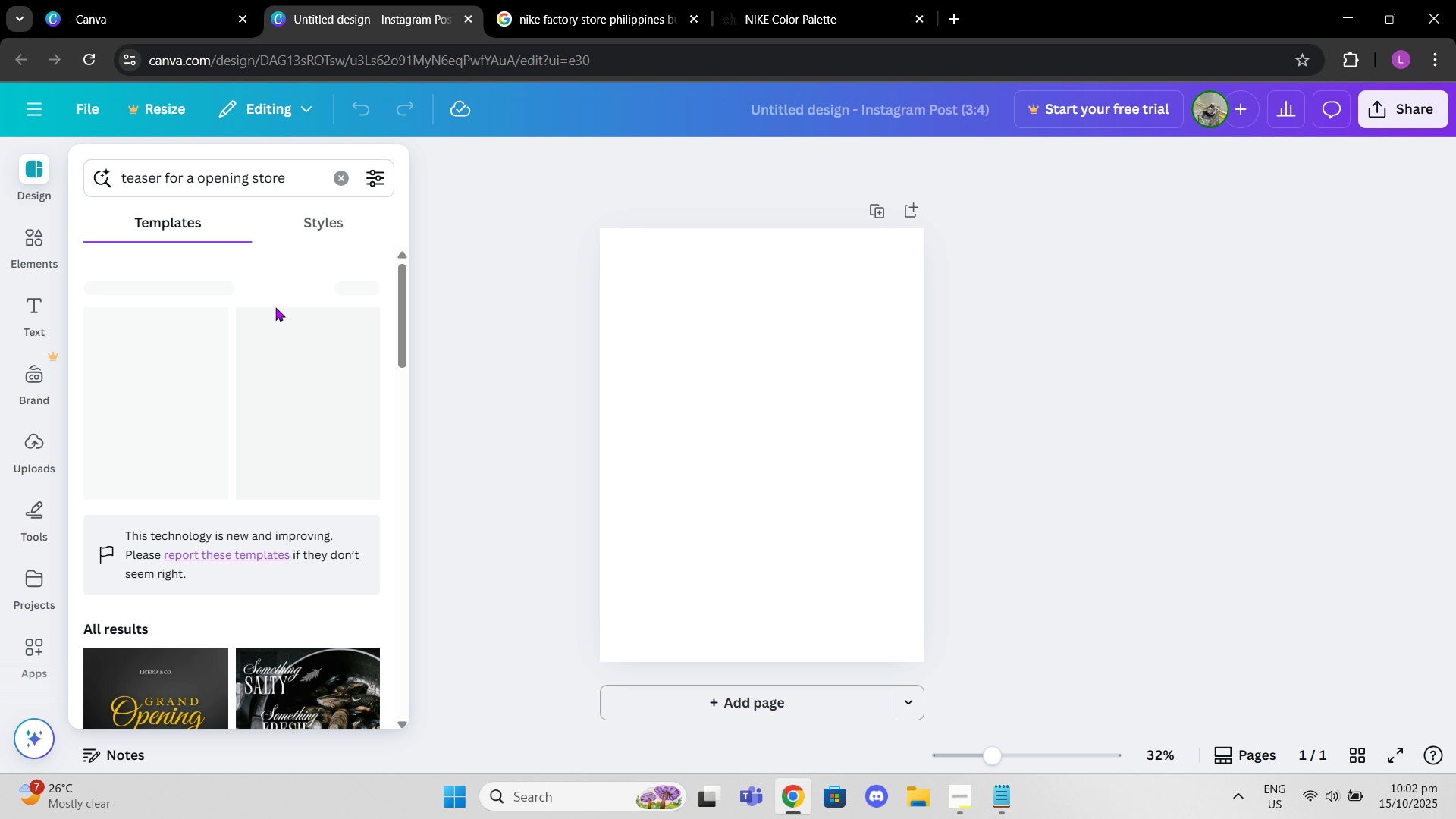 
scroll: coordinate [318, 362], scroll_direction: down, amount: 11.0
 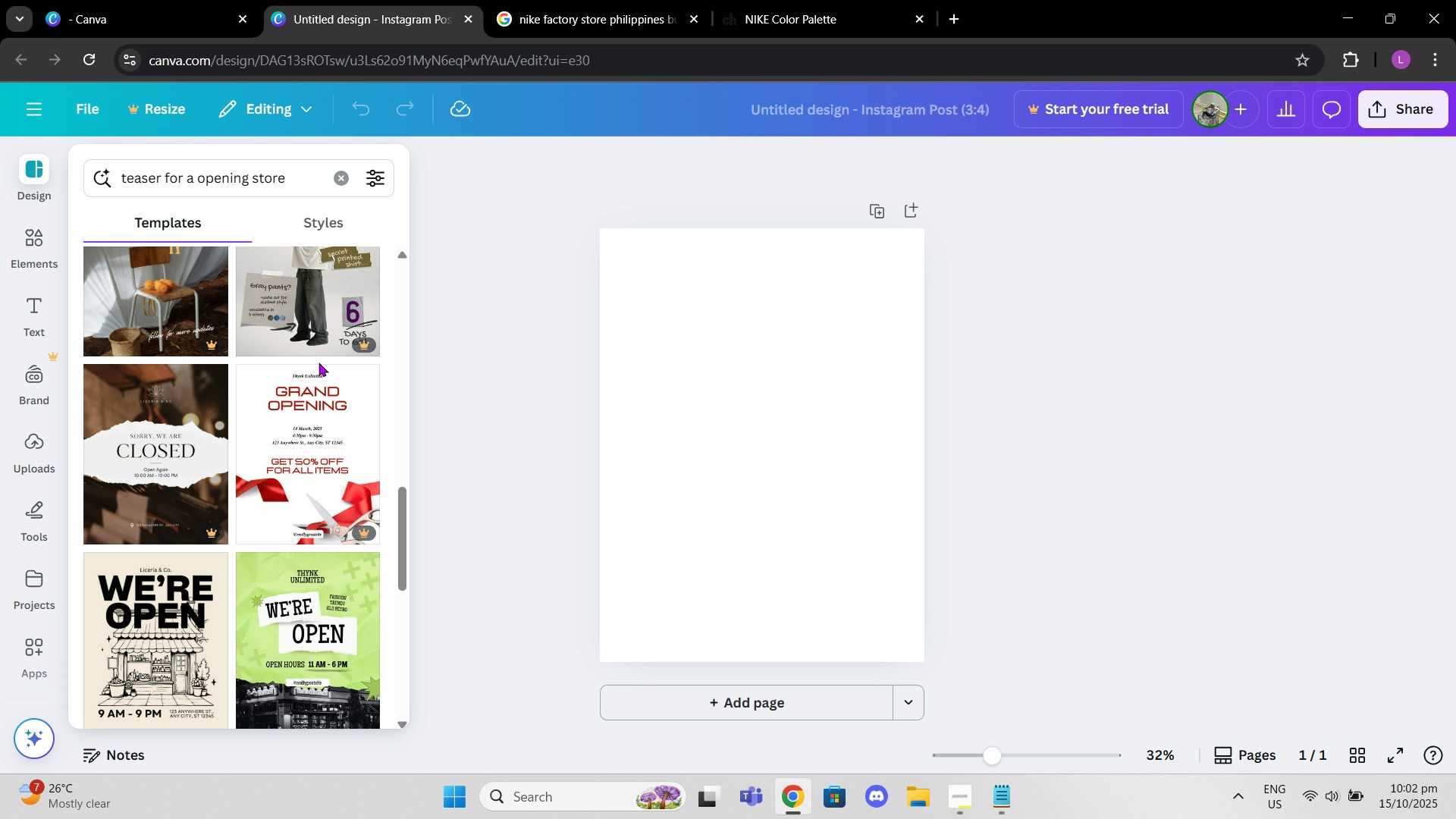 
scroll: coordinate [318, 362], scroll_direction: up, amount: 2.0
 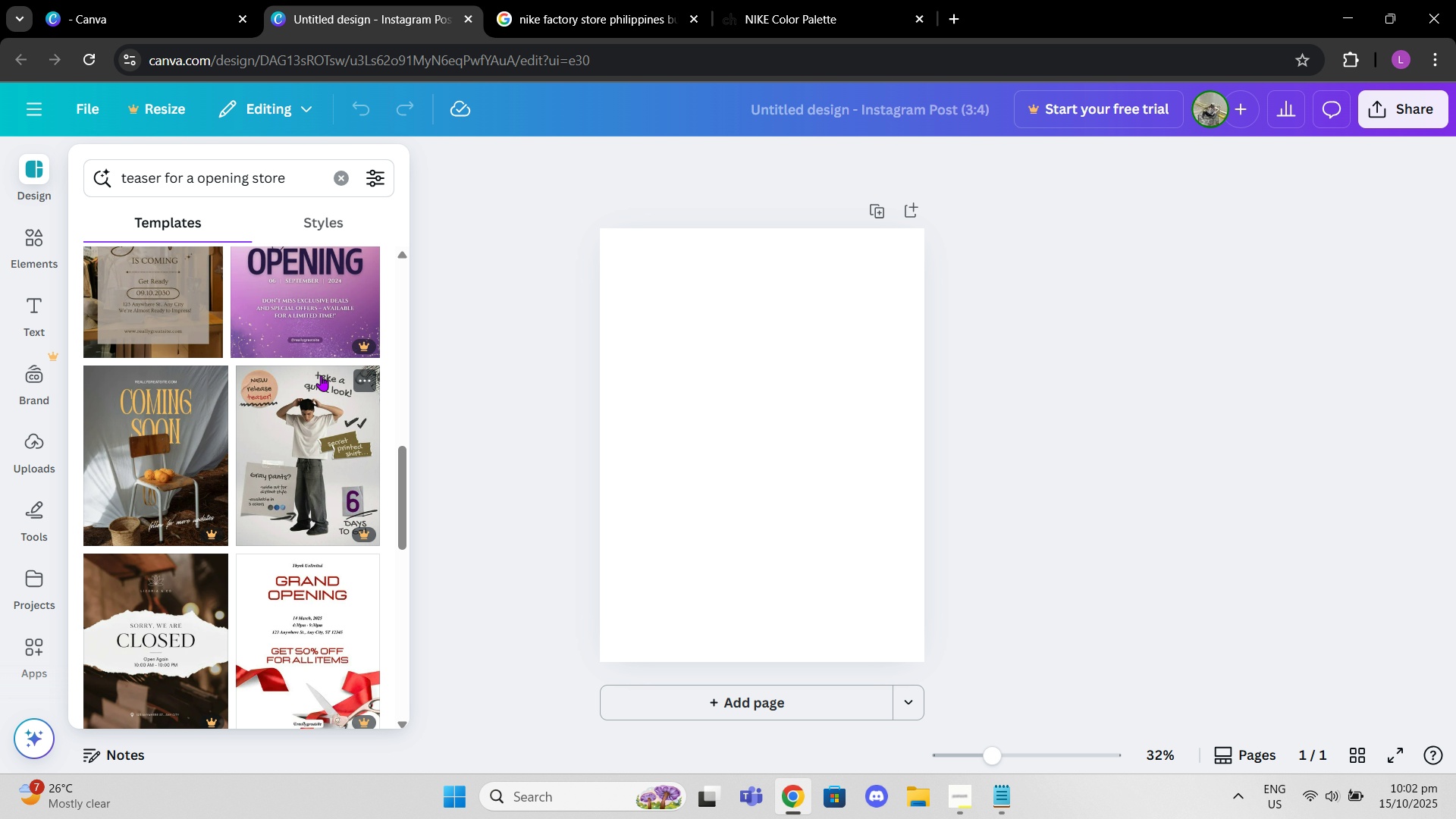 
scroll: coordinate [321, 385], scroll_direction: down, amount: 4.0
 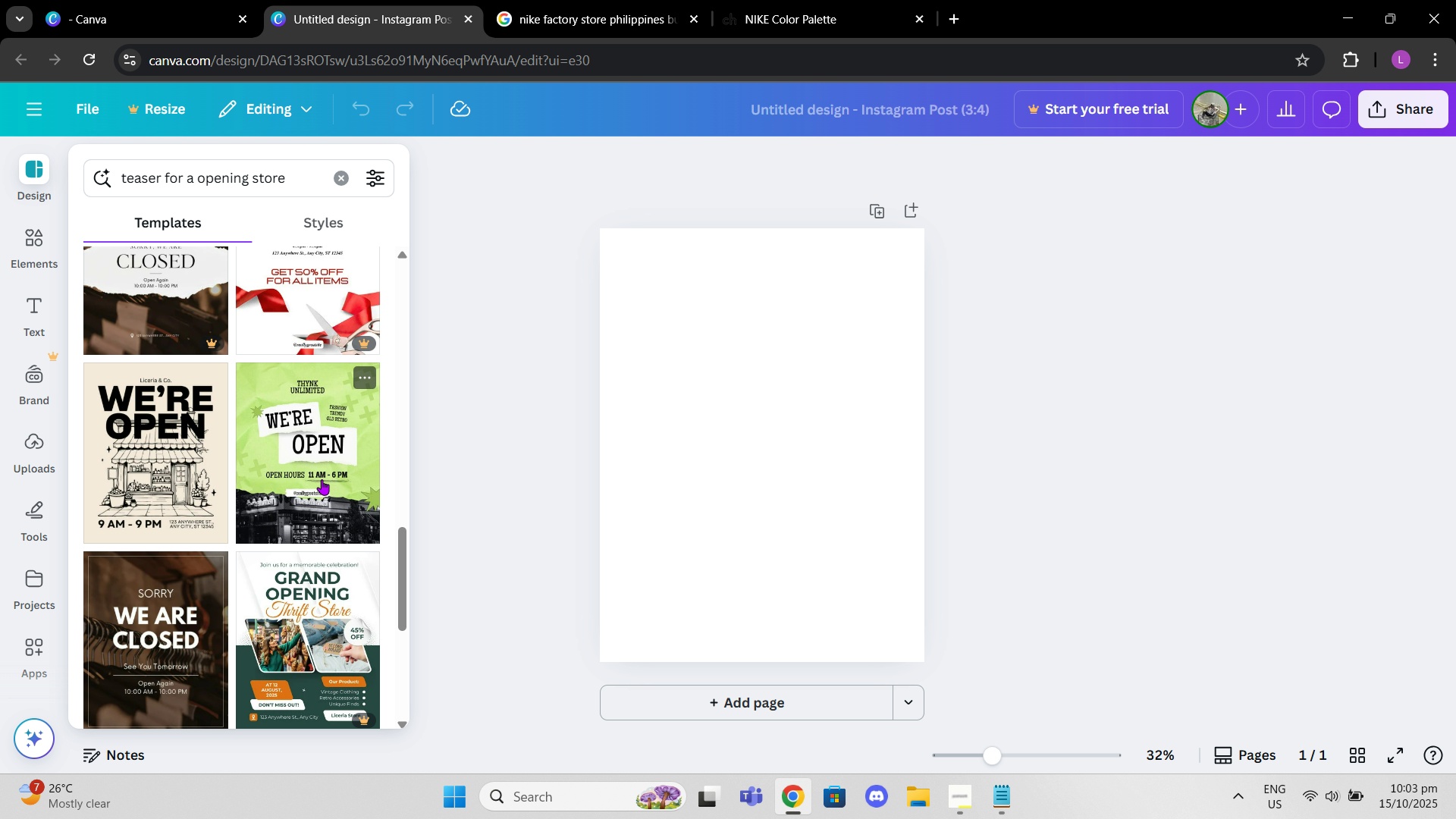 
left_click([322, 479])
 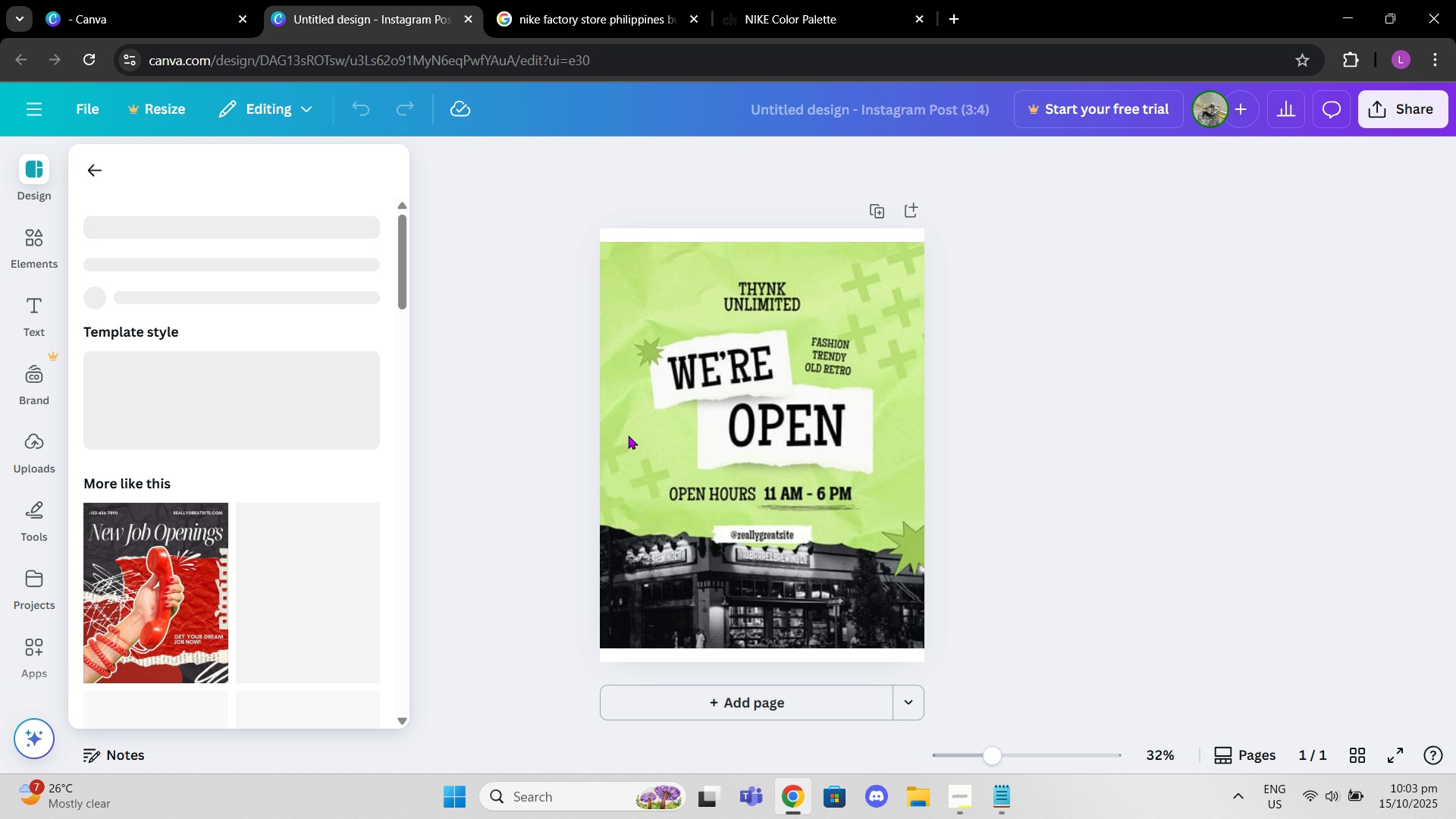 
scroll: coordinate [838, 426], scroll_direction: down, amount: 2.0
 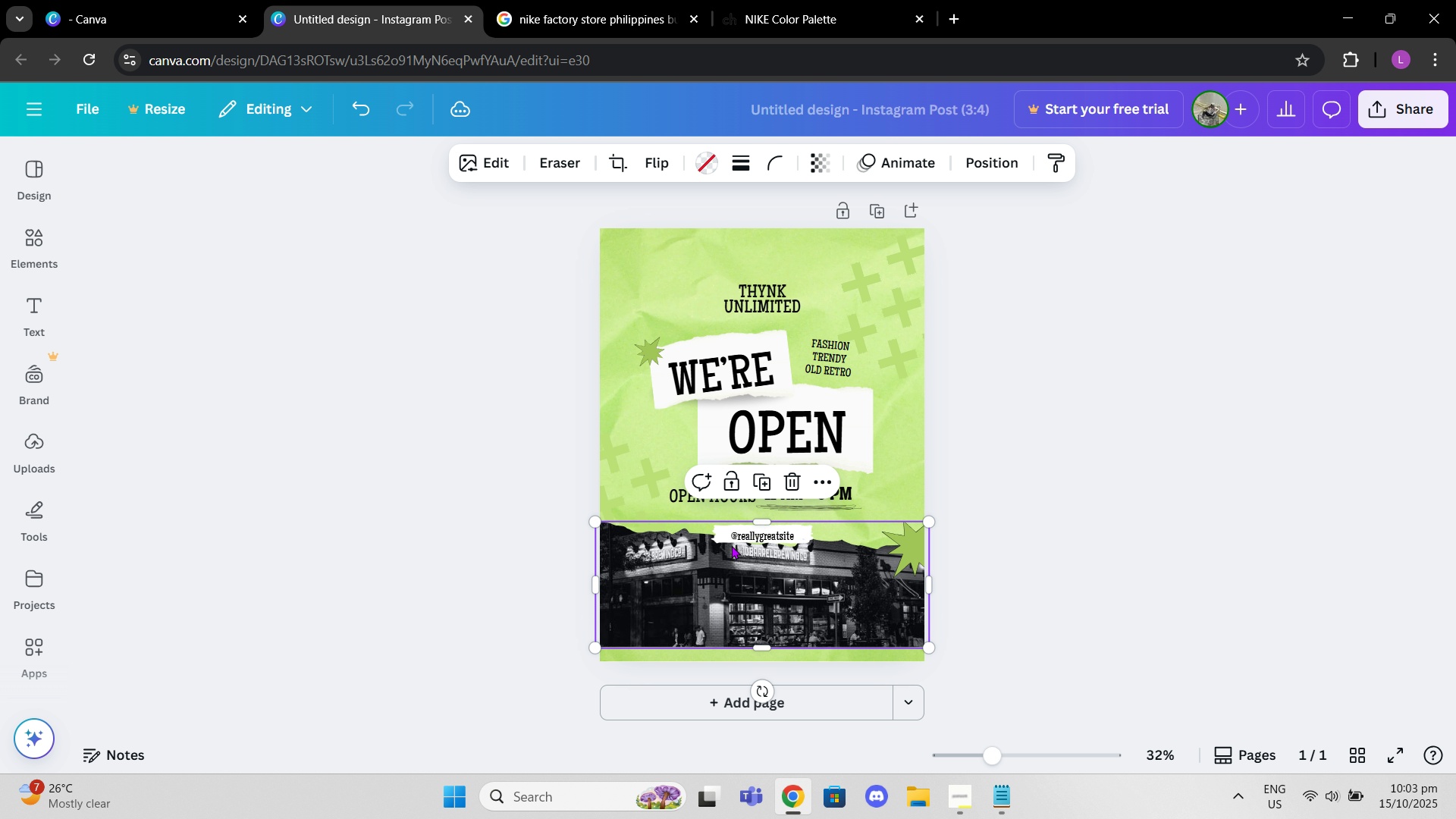 
left_click([740, 251])
 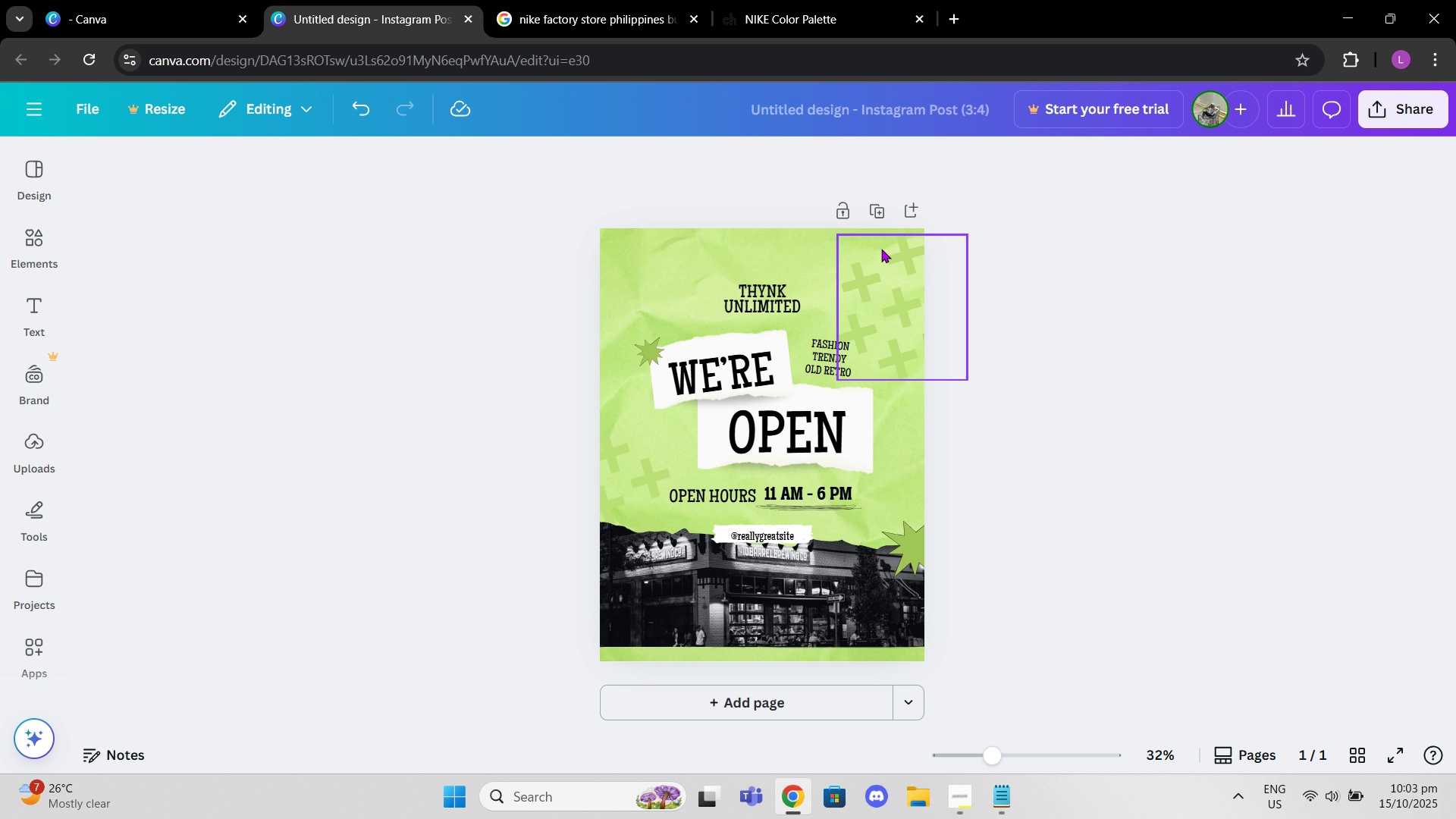 
left_click([883, 209])
 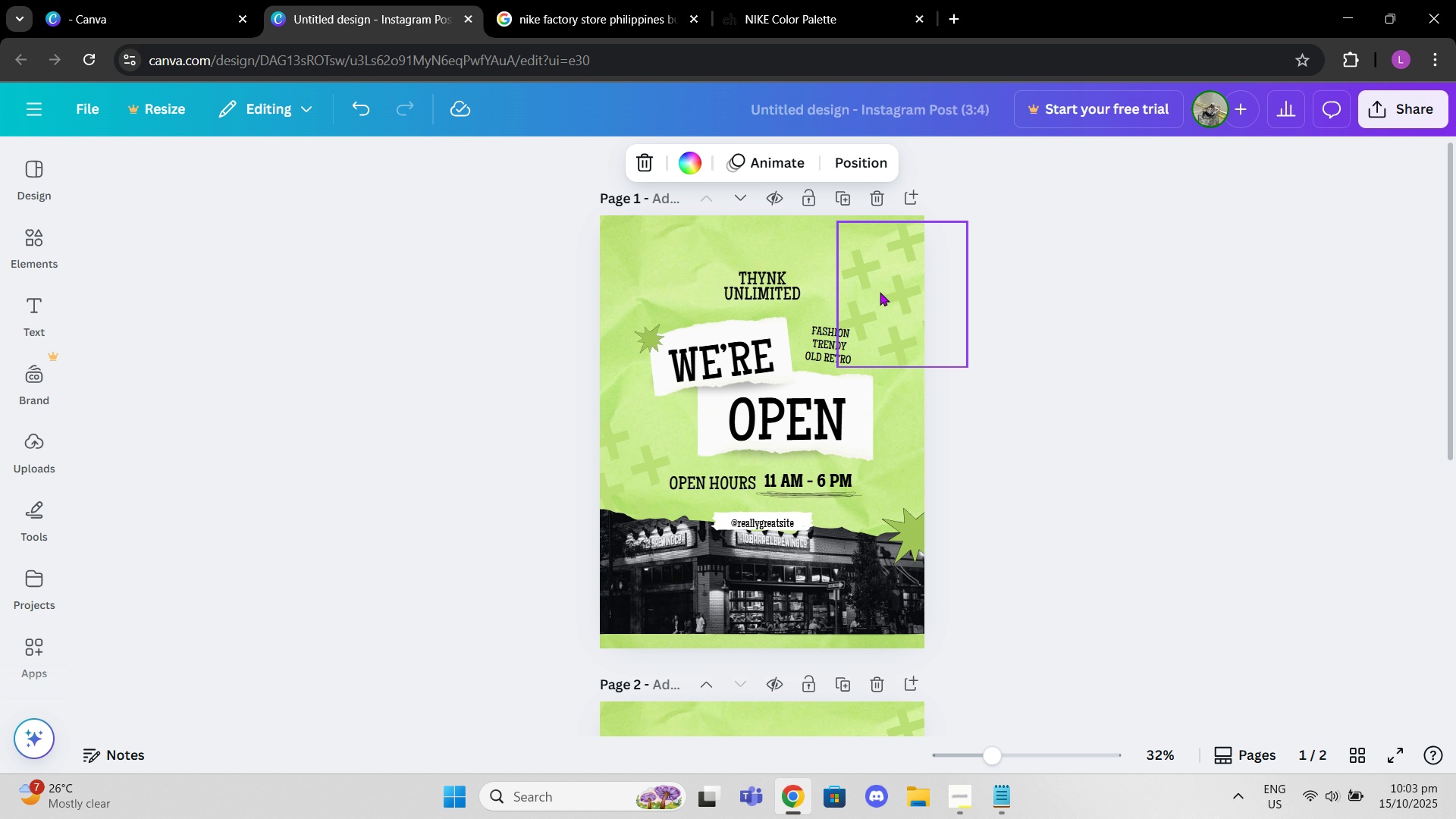 
scroll: coordinate [880, 303], scroll_direction: down, amount: 2.0
 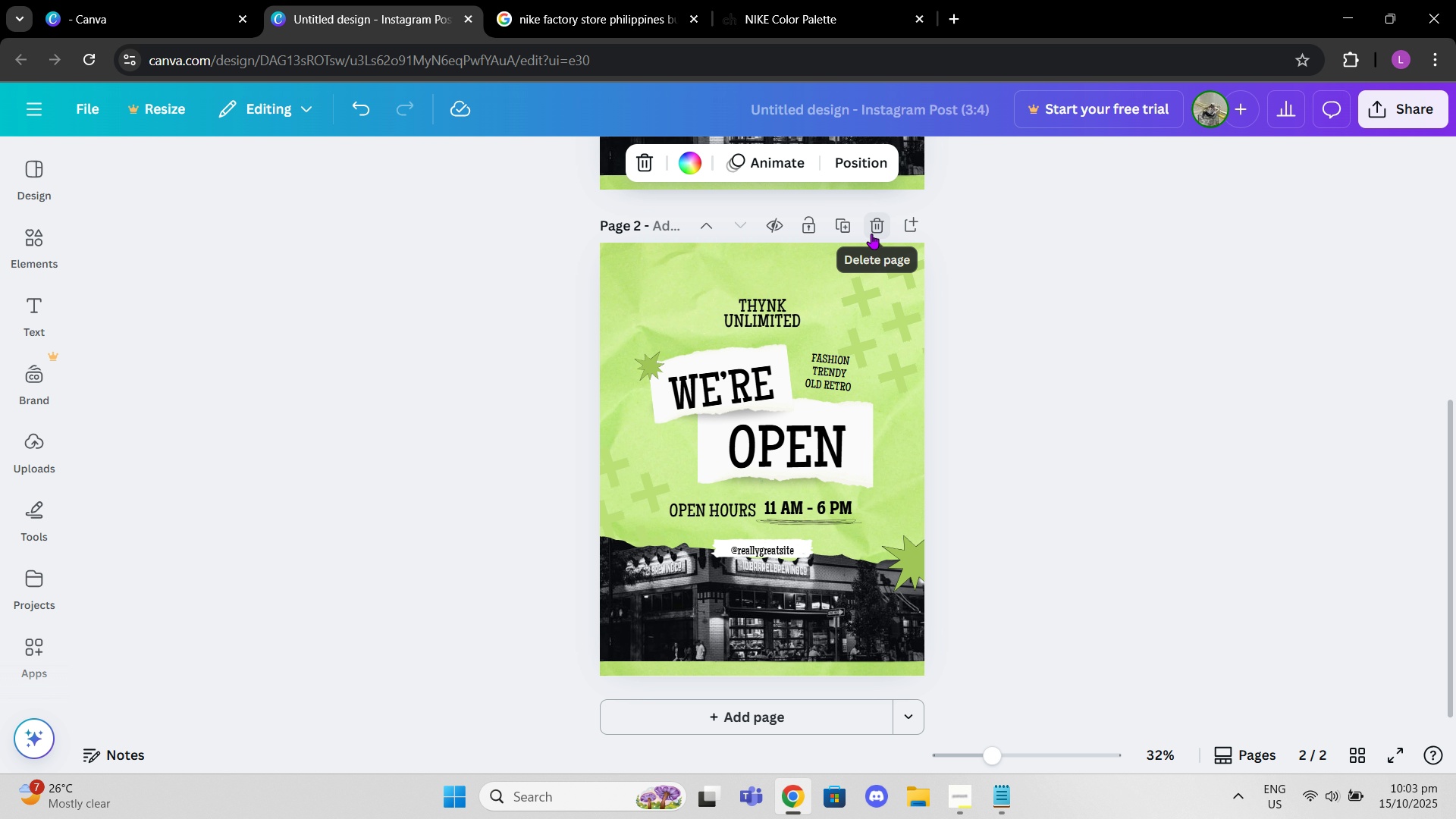 
left_click([871, 340])
 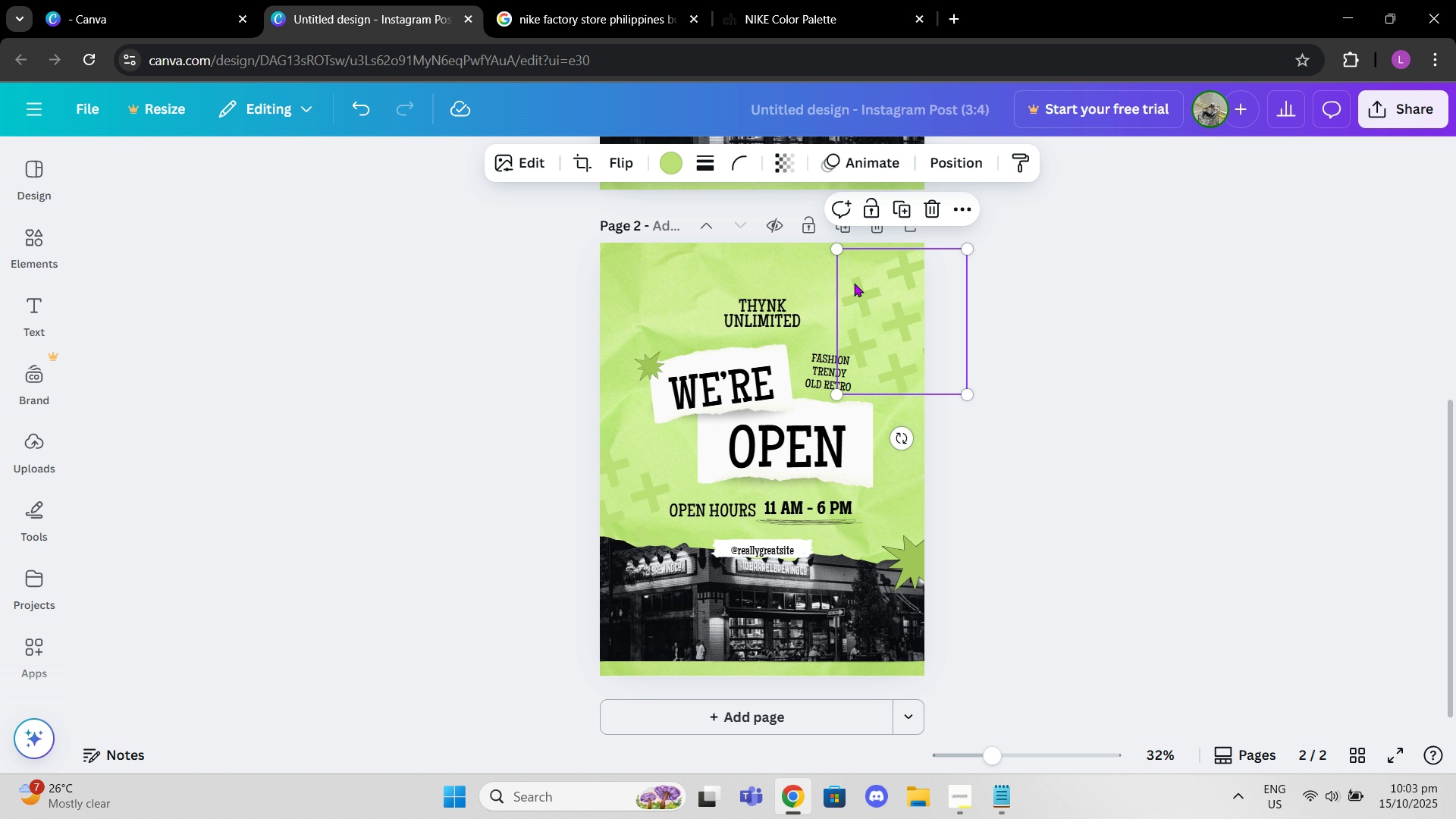 
scroll: coordinate [864, 300], scroll_direction: up, amount: 3.0
 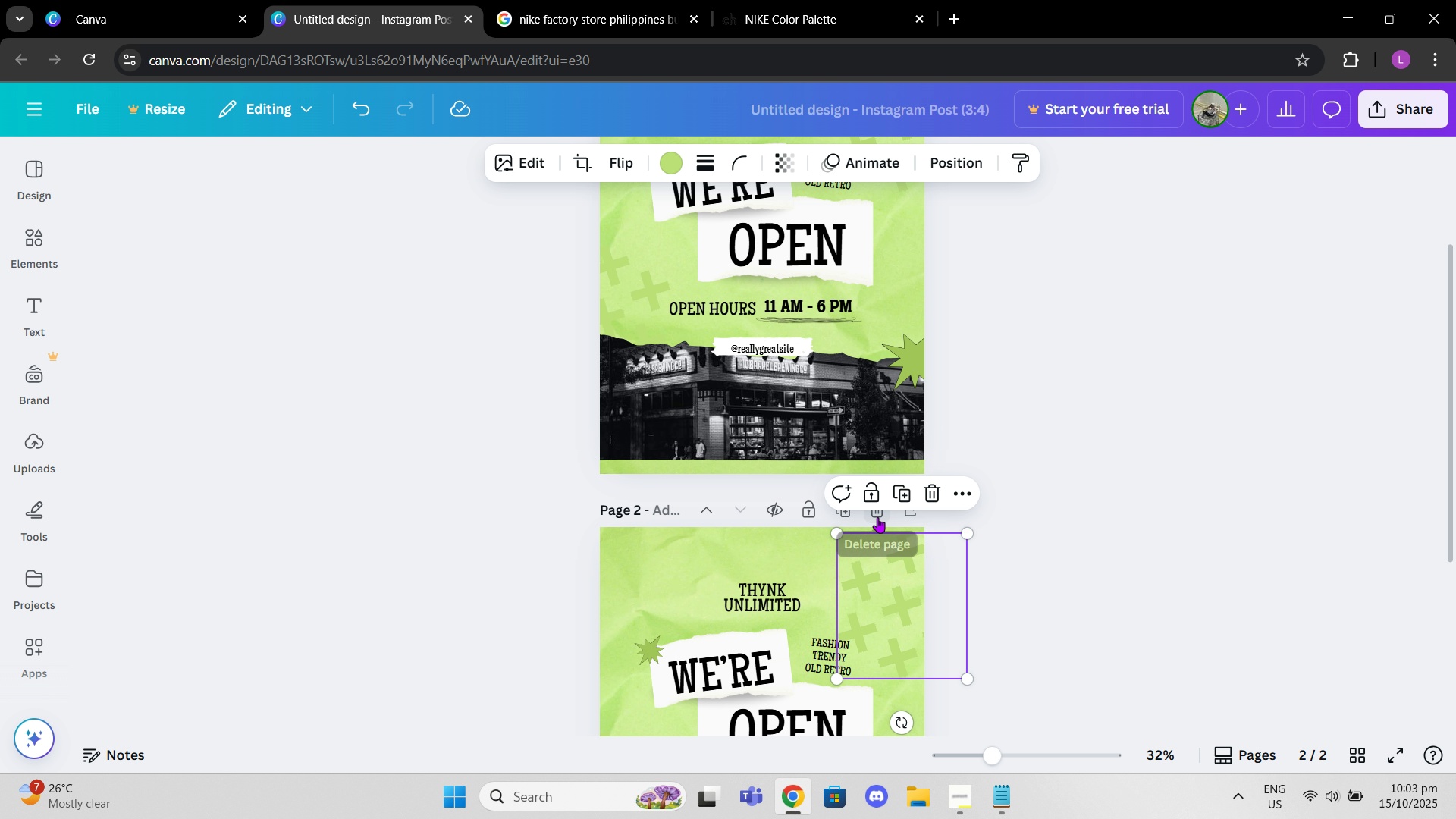 
left_click([878, 517])
 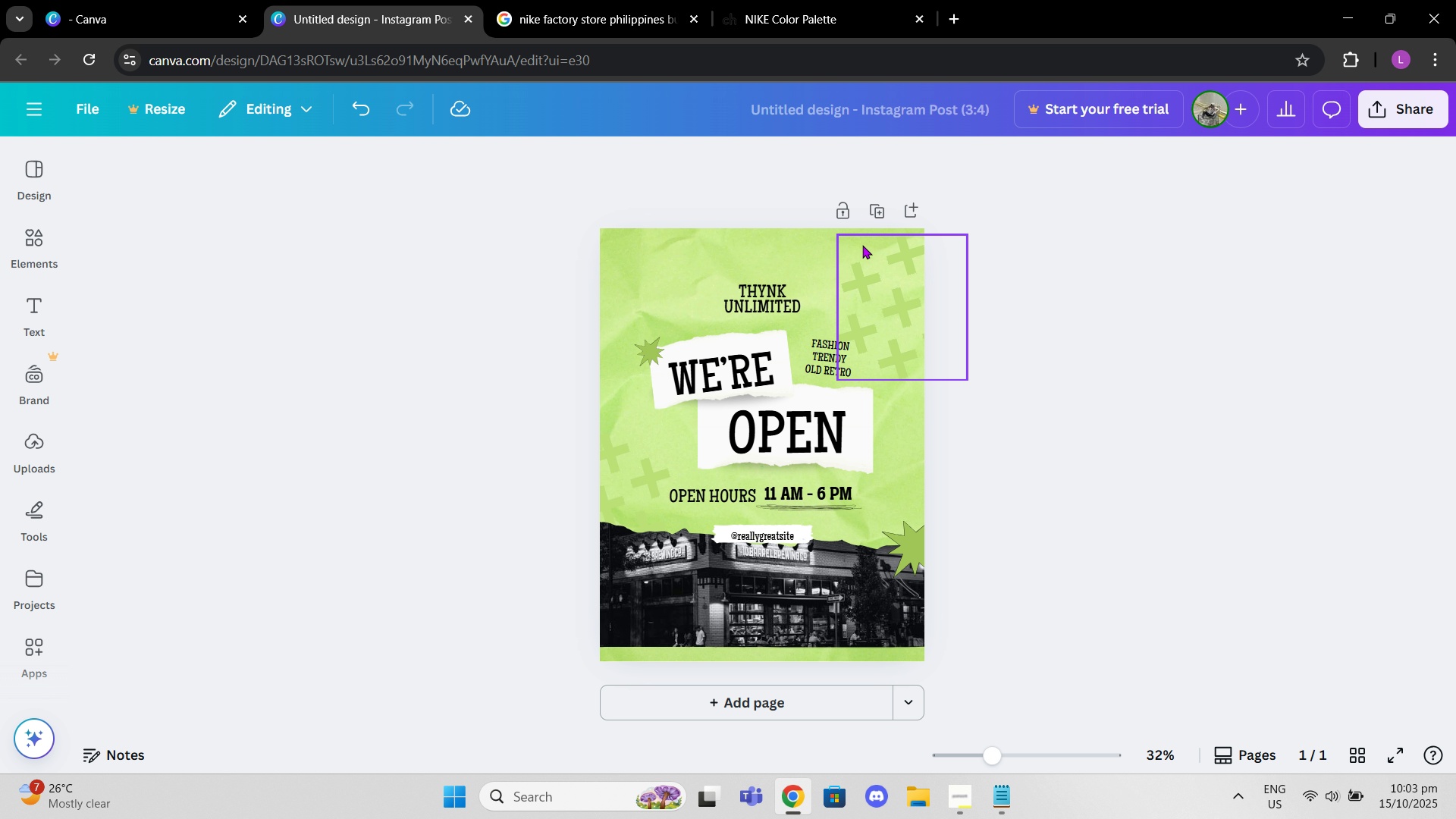 
mouse_move([876, 249])
 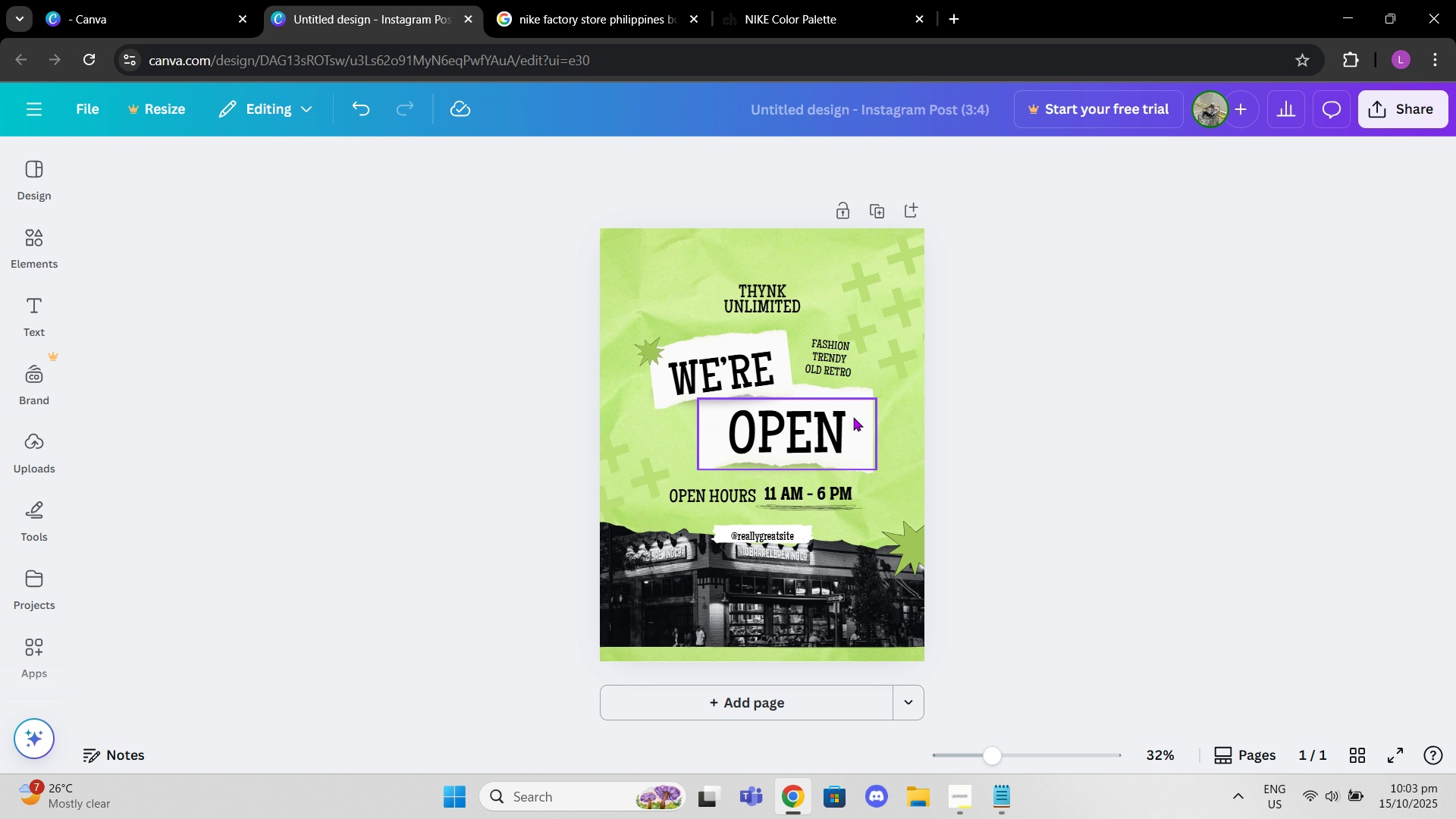 
scroll: coordinate [850, 413], scroll_direction: down, amount: 2.0
 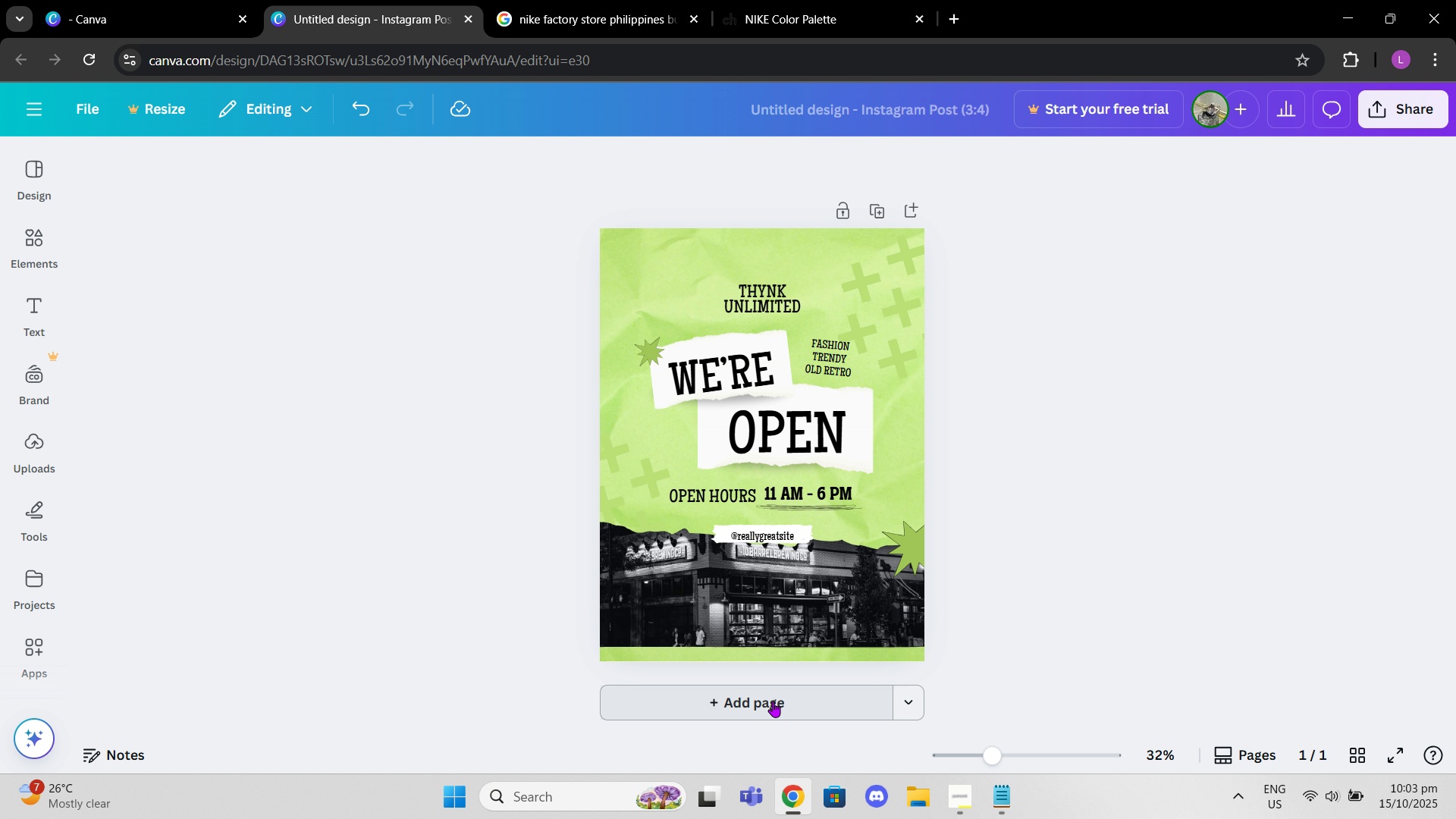 
left_click([773, 703])
 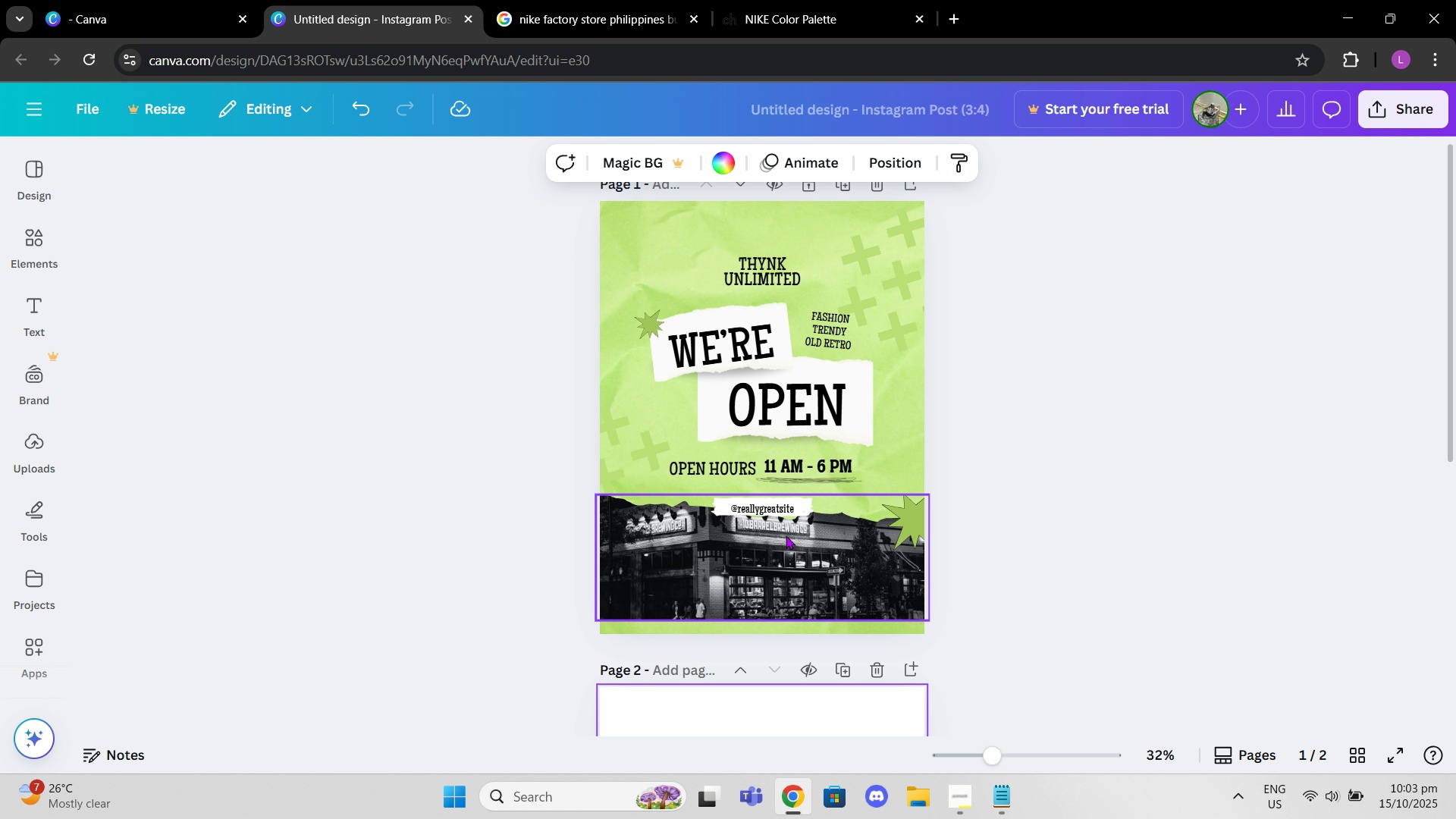 
scroll: coordinate [786, 534], scroll_direction: down, amount: 2.0
 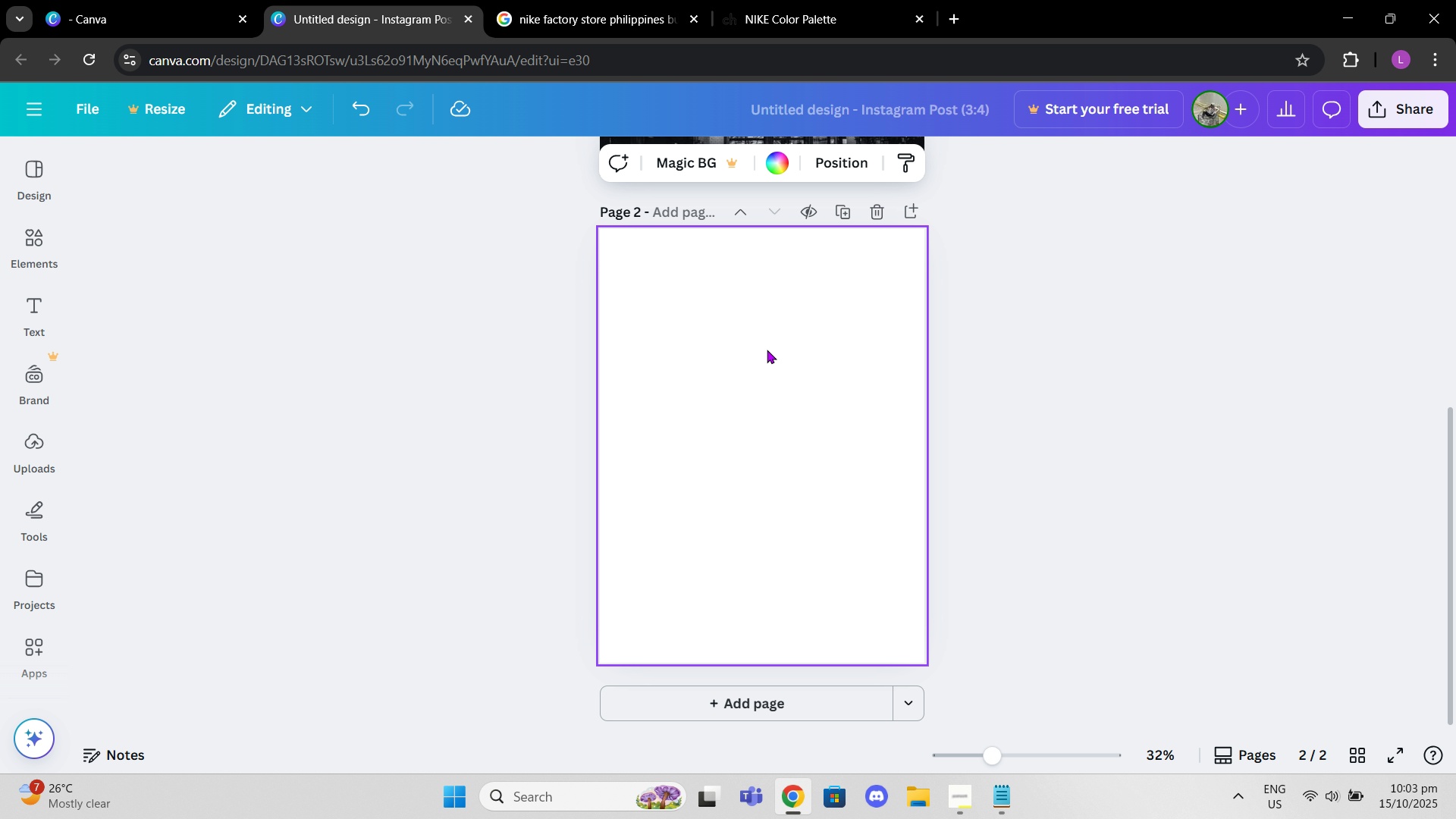 
left_click([767, 350])
 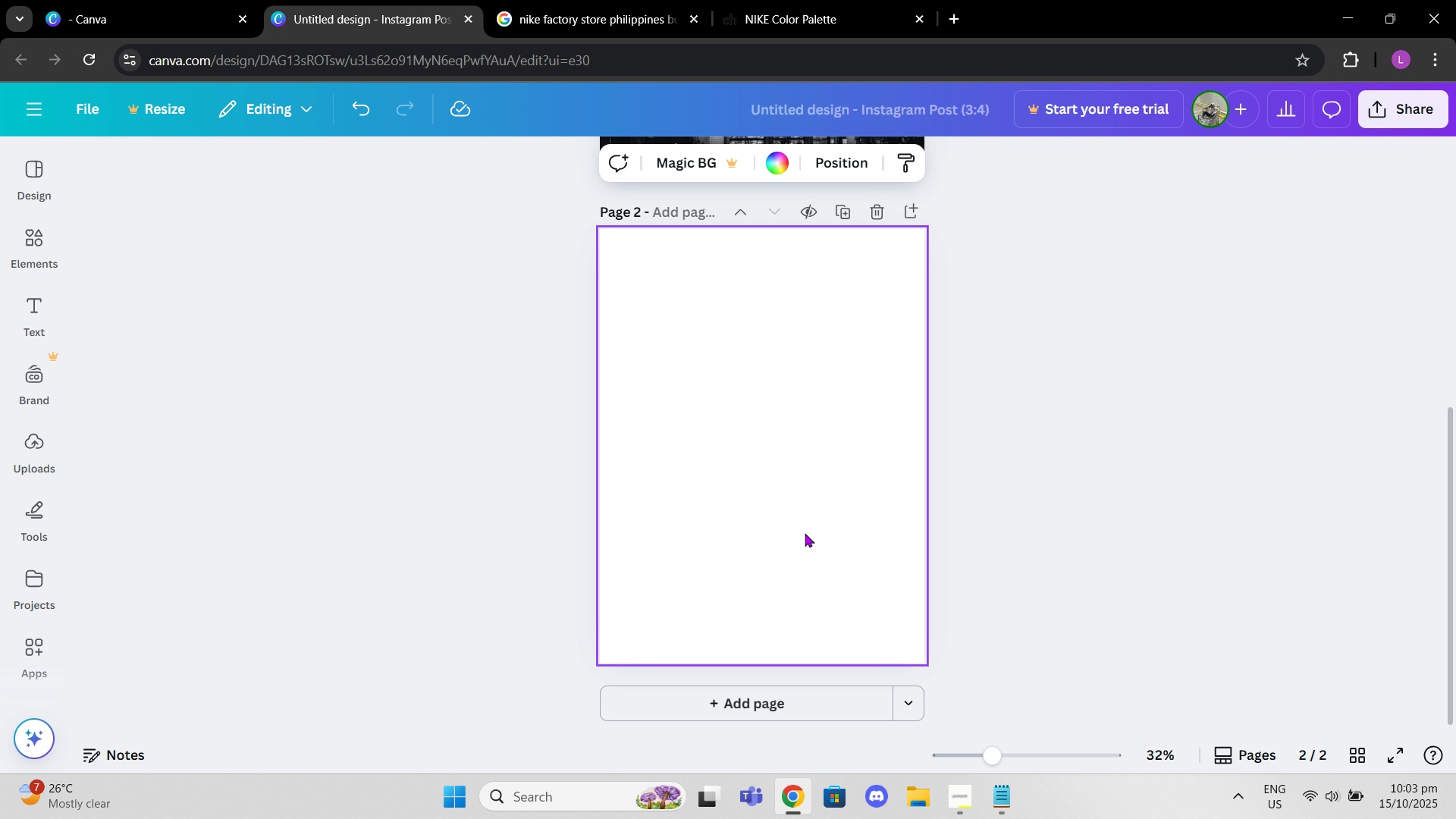 
key(Control+V)
 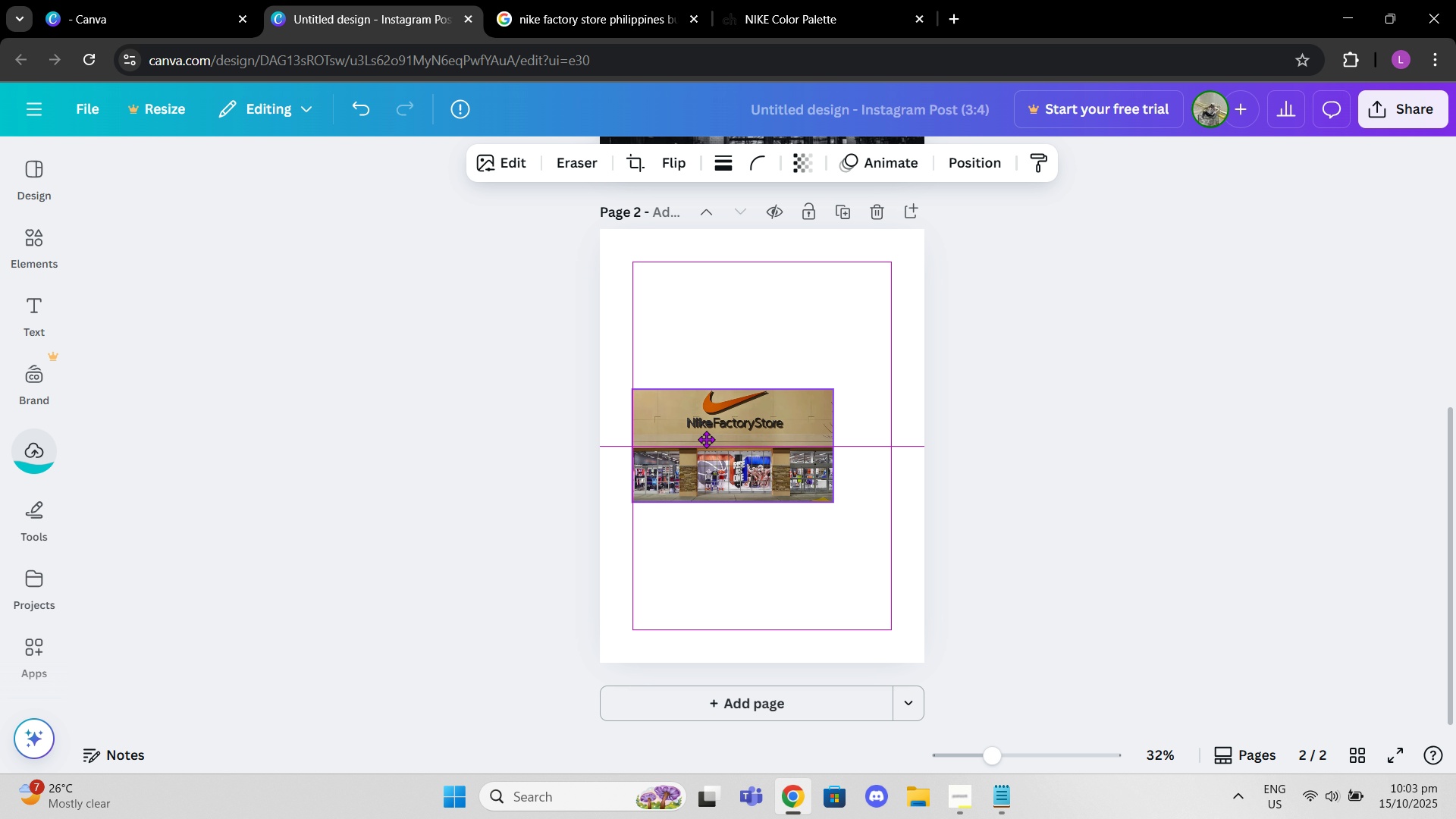 
scroll: coordinate [729, 425], scroll_direction: up, amount: 2.0
 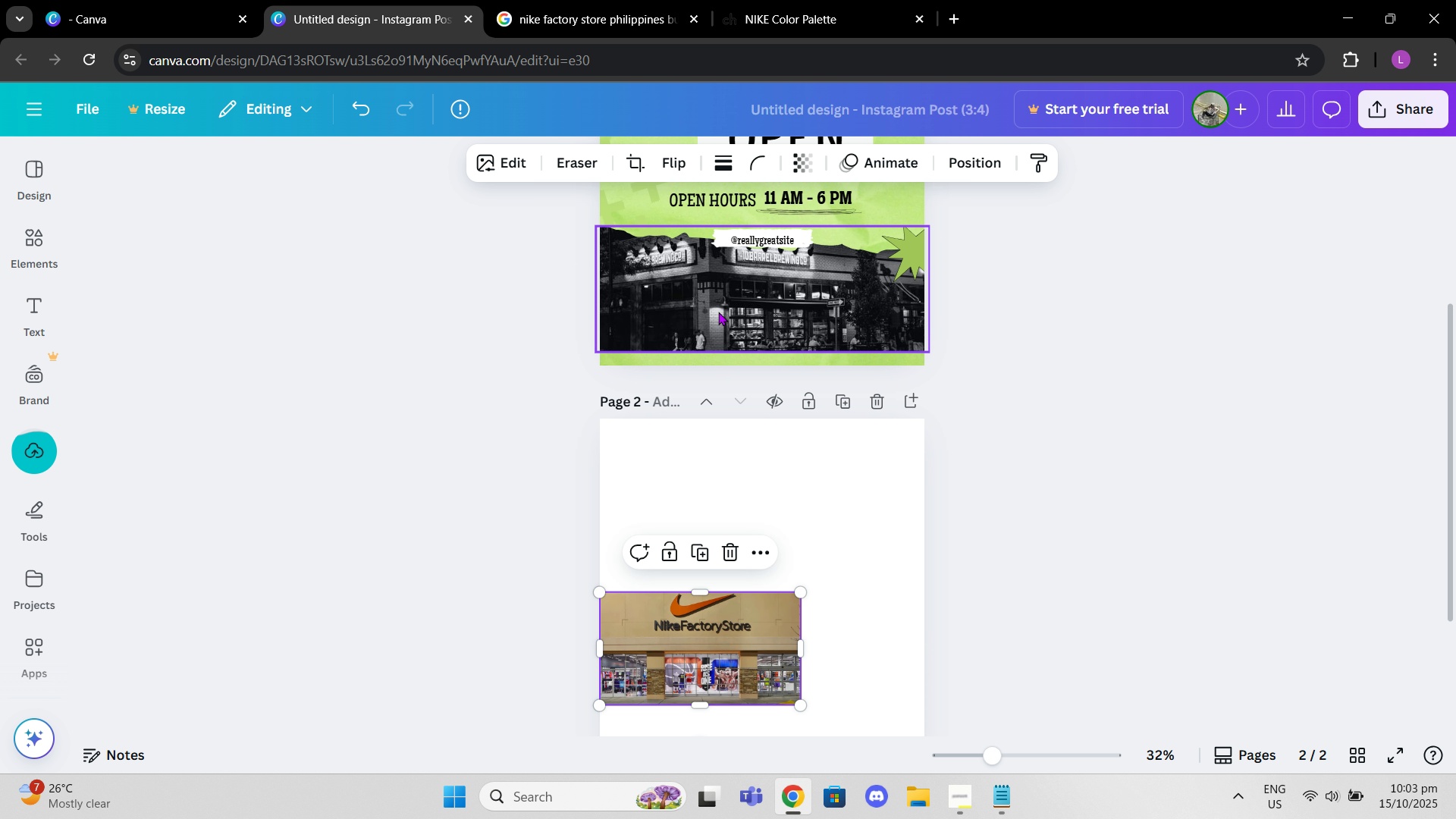 
left_click([718, 312])
 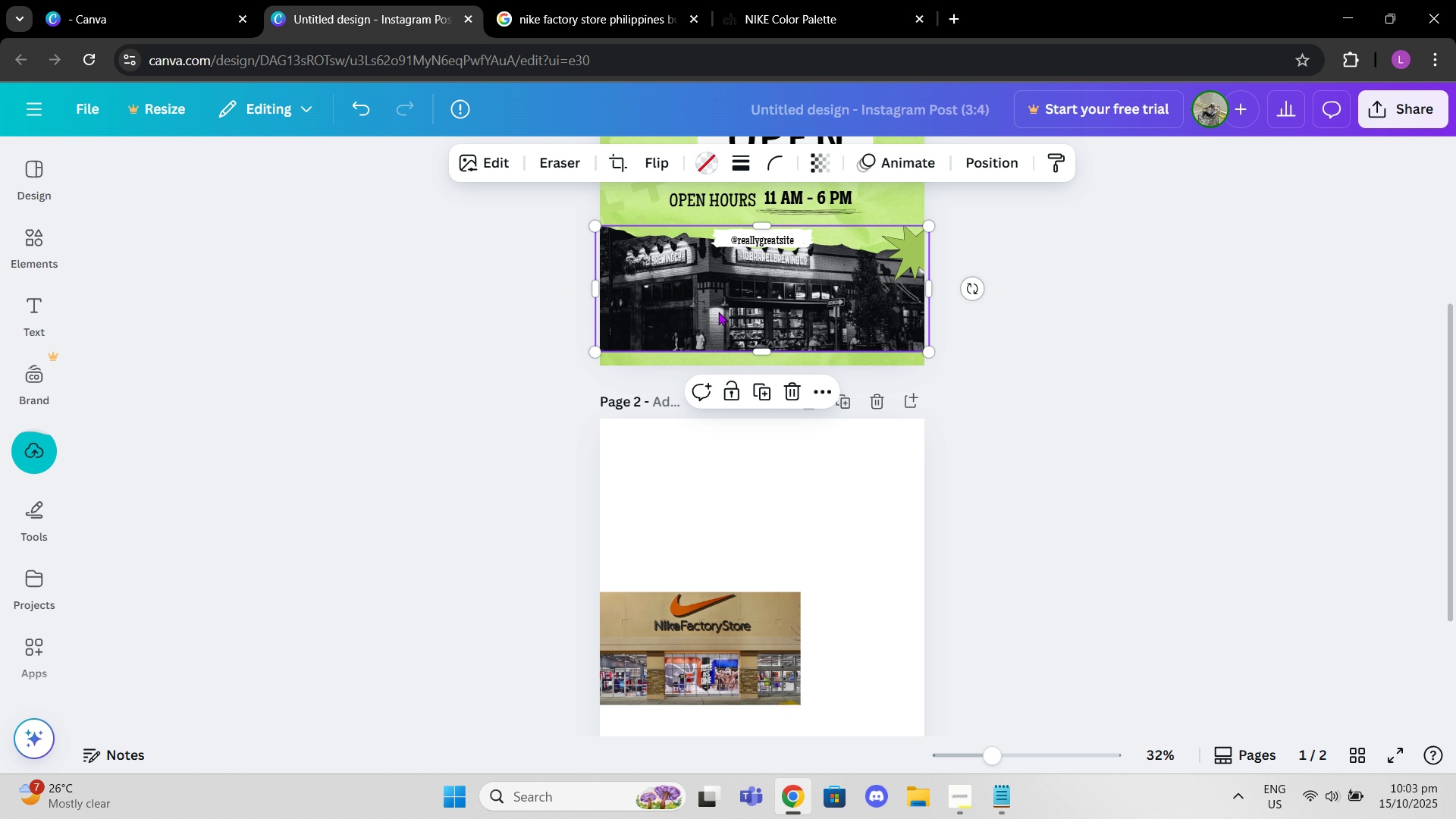 
key(Control+ControlLeft)
 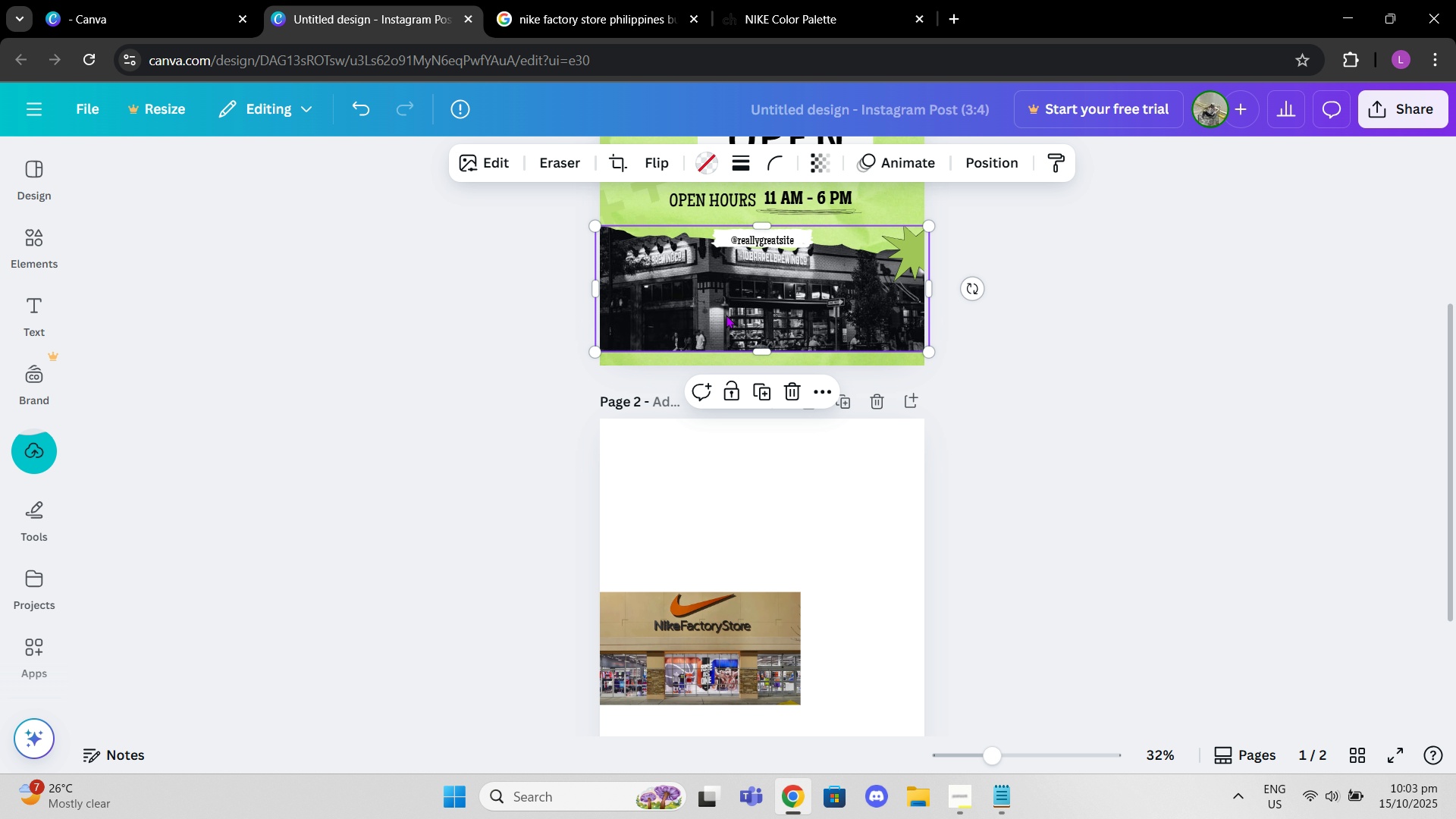 
key(Control+C)
 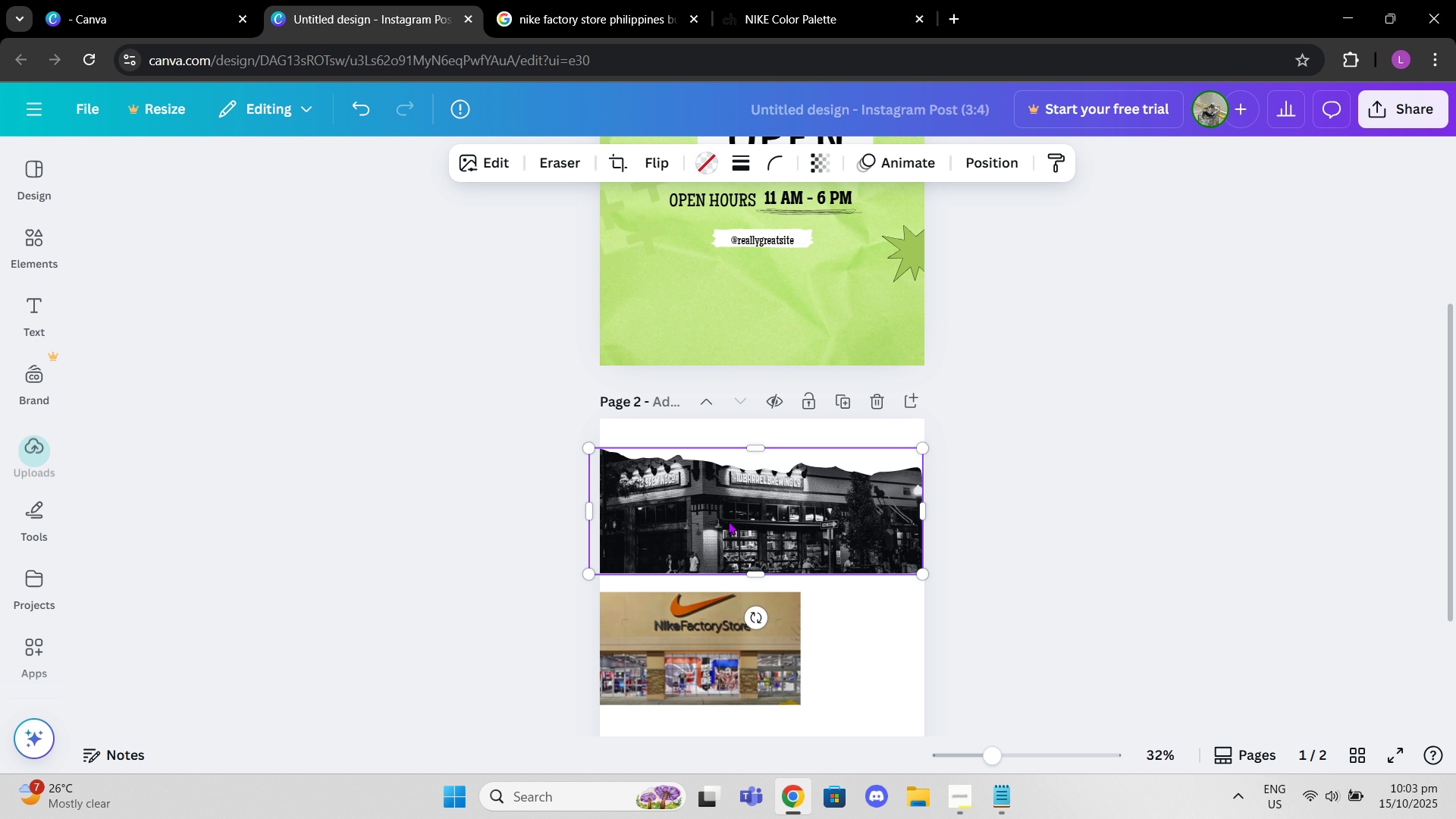 
hold_key(key=ControlLeft, duration=1.21)
 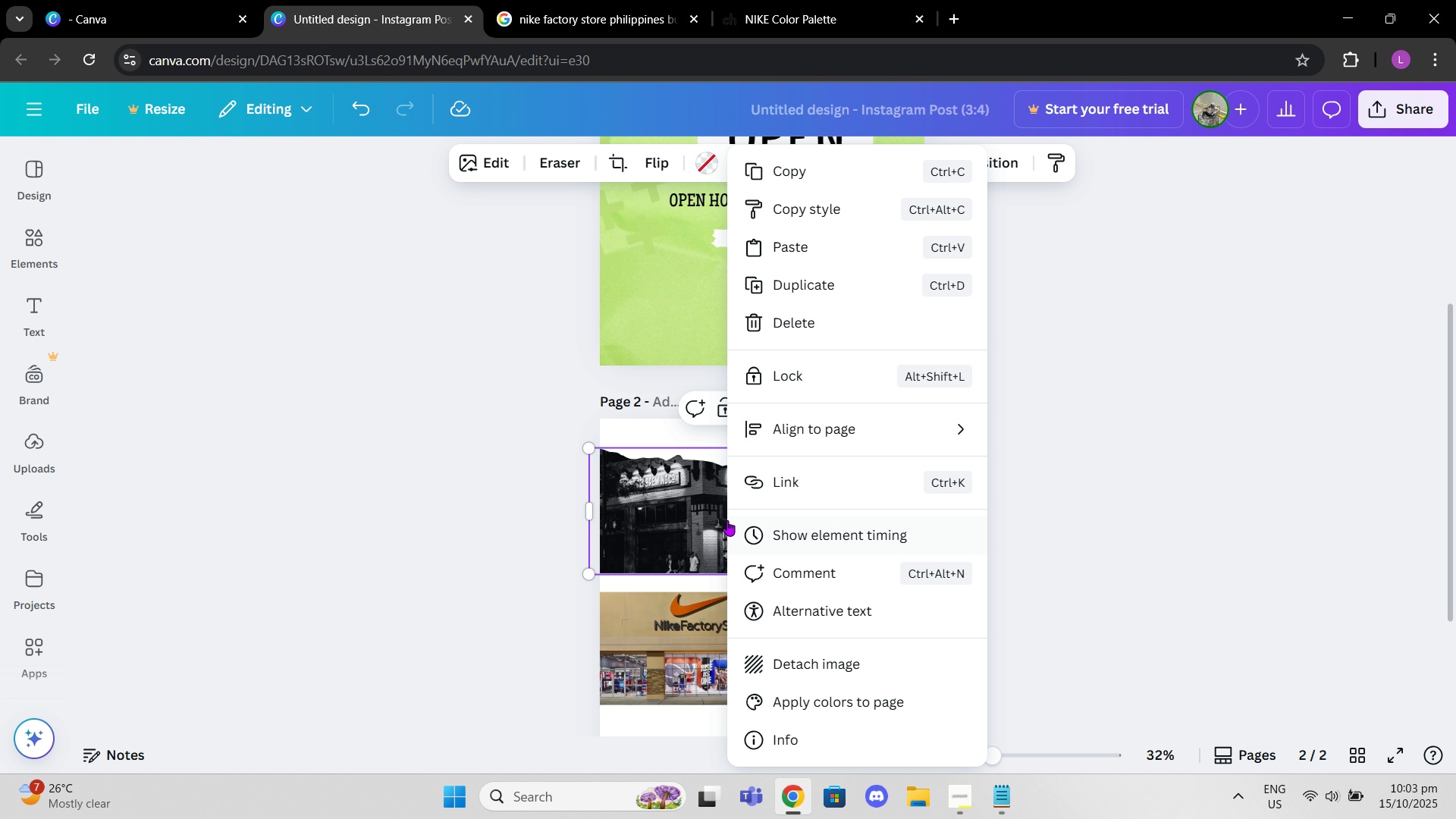 
right_click([727, 520])
 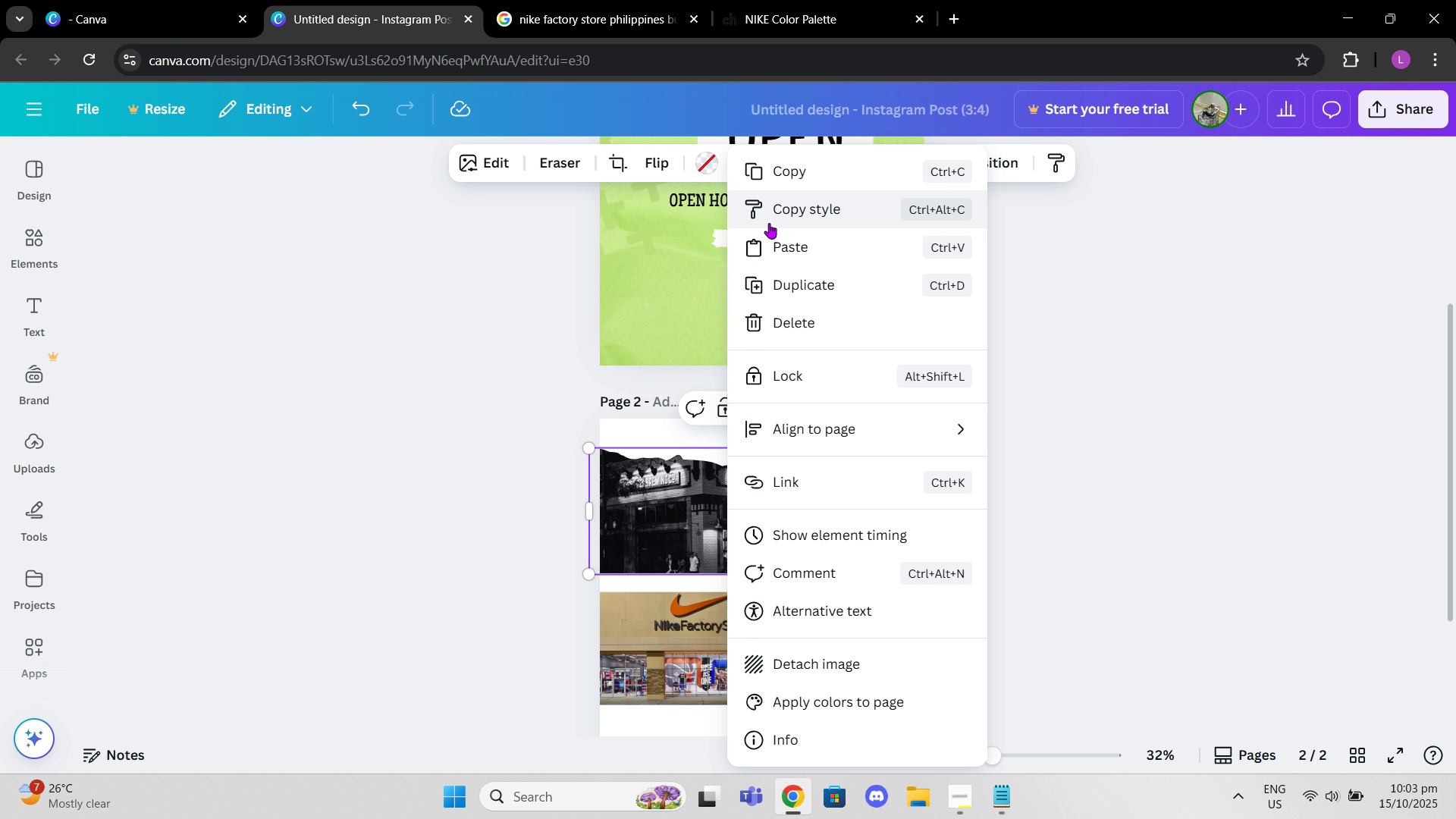 
left_click([612, 388])
 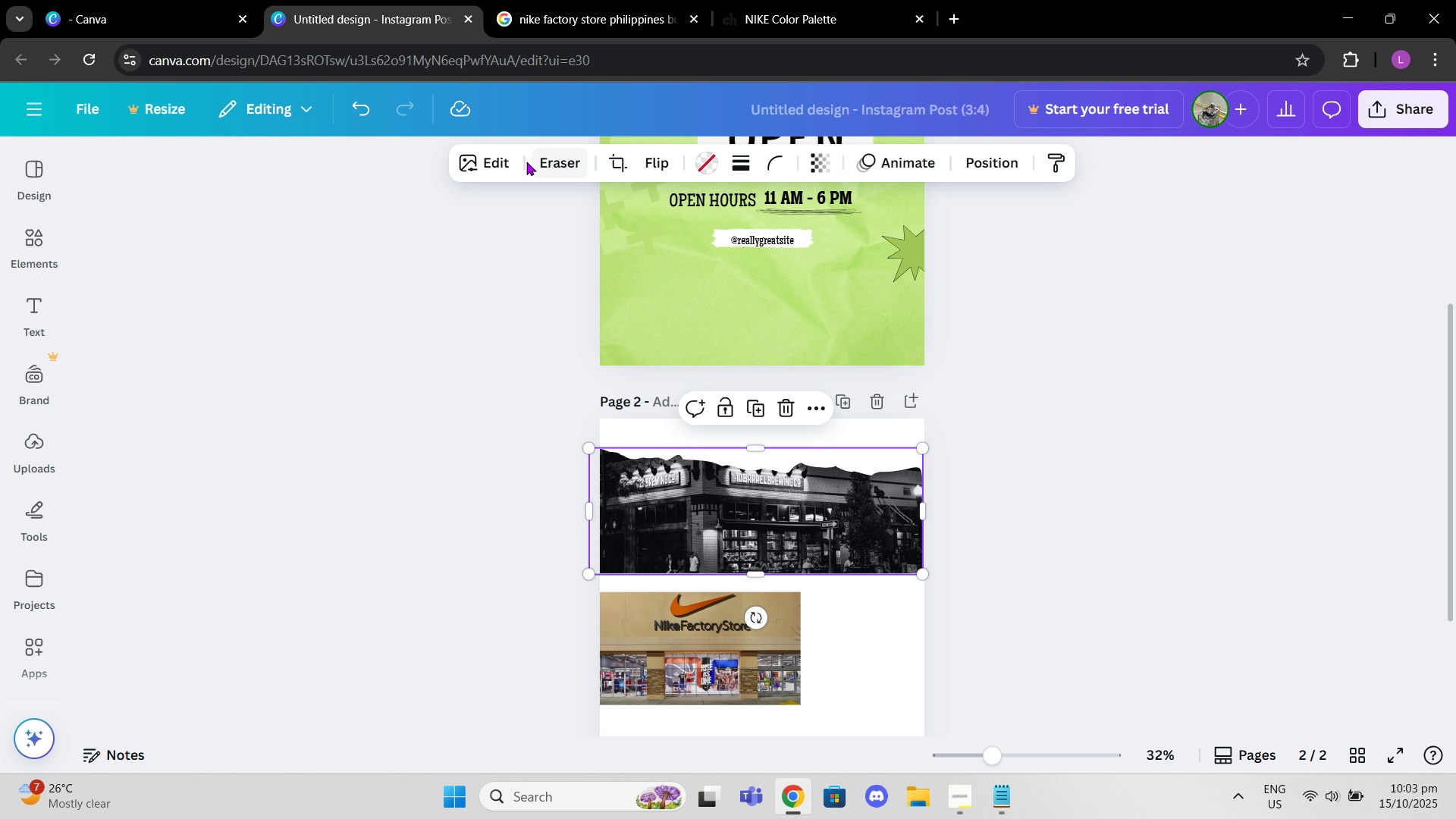 
left_click([503, 168])
 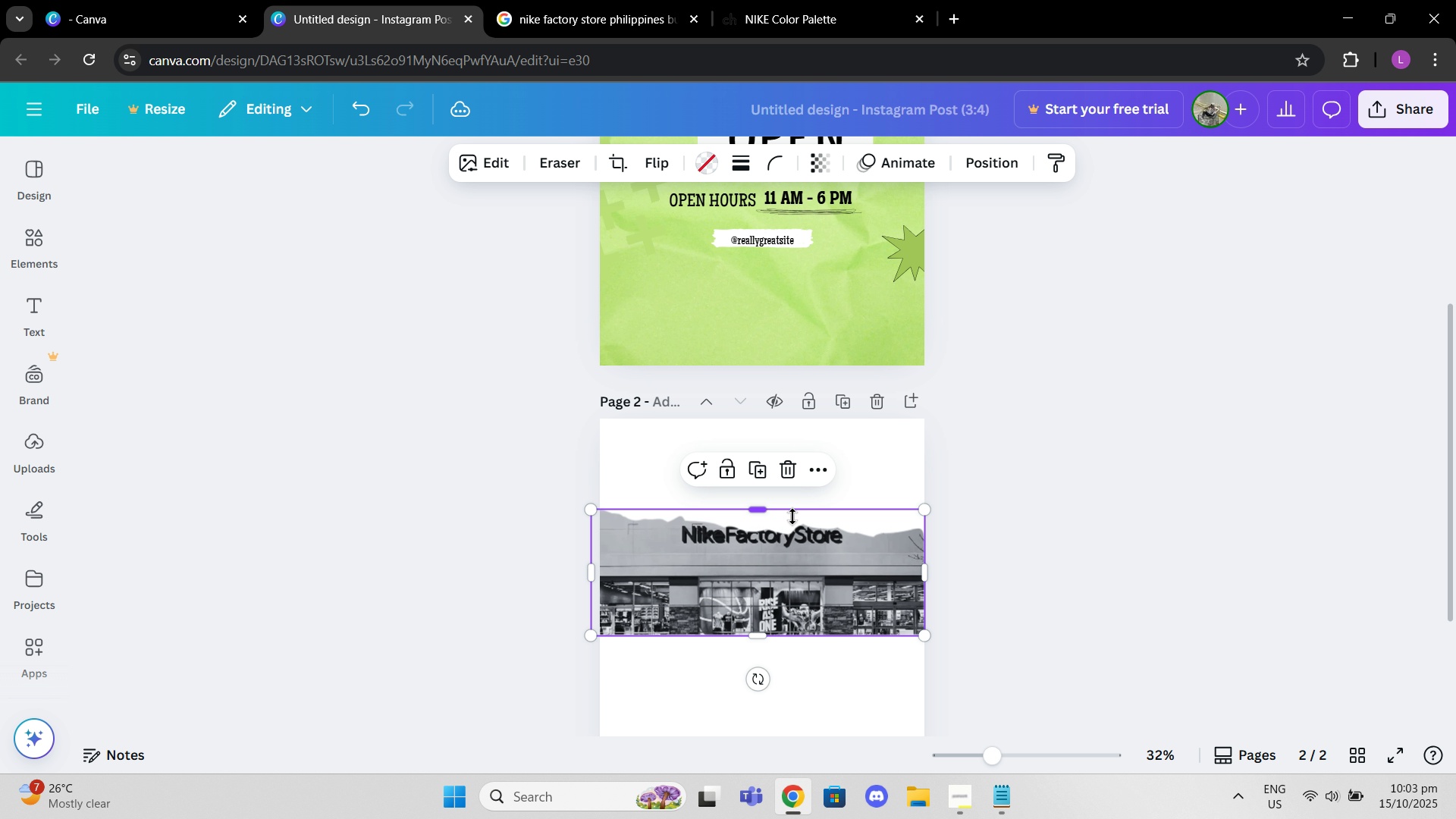 
wait(13.61)
 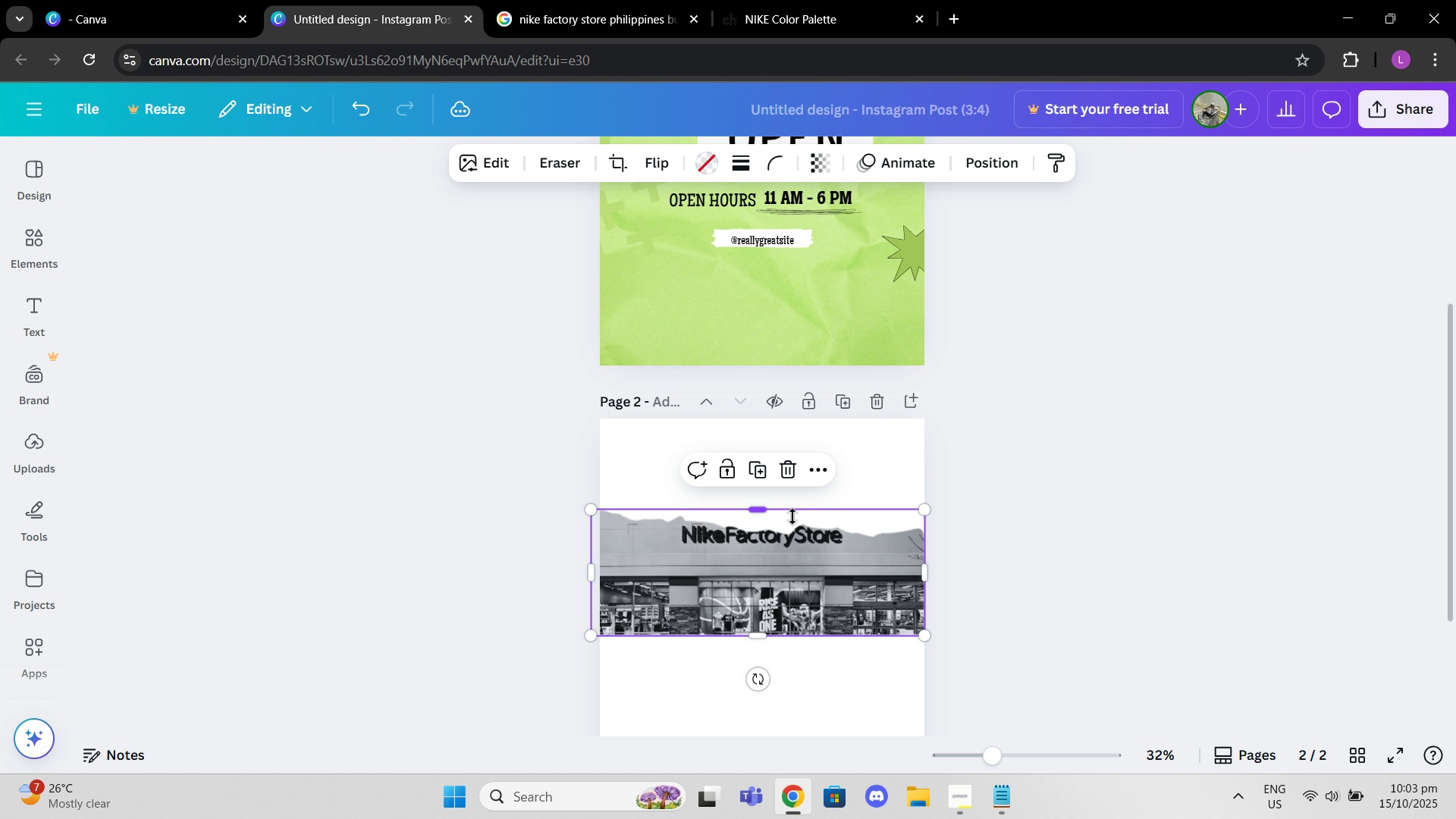 
scroll: coordinate [996, 548], scroll_direction: down, amount: 3.0
 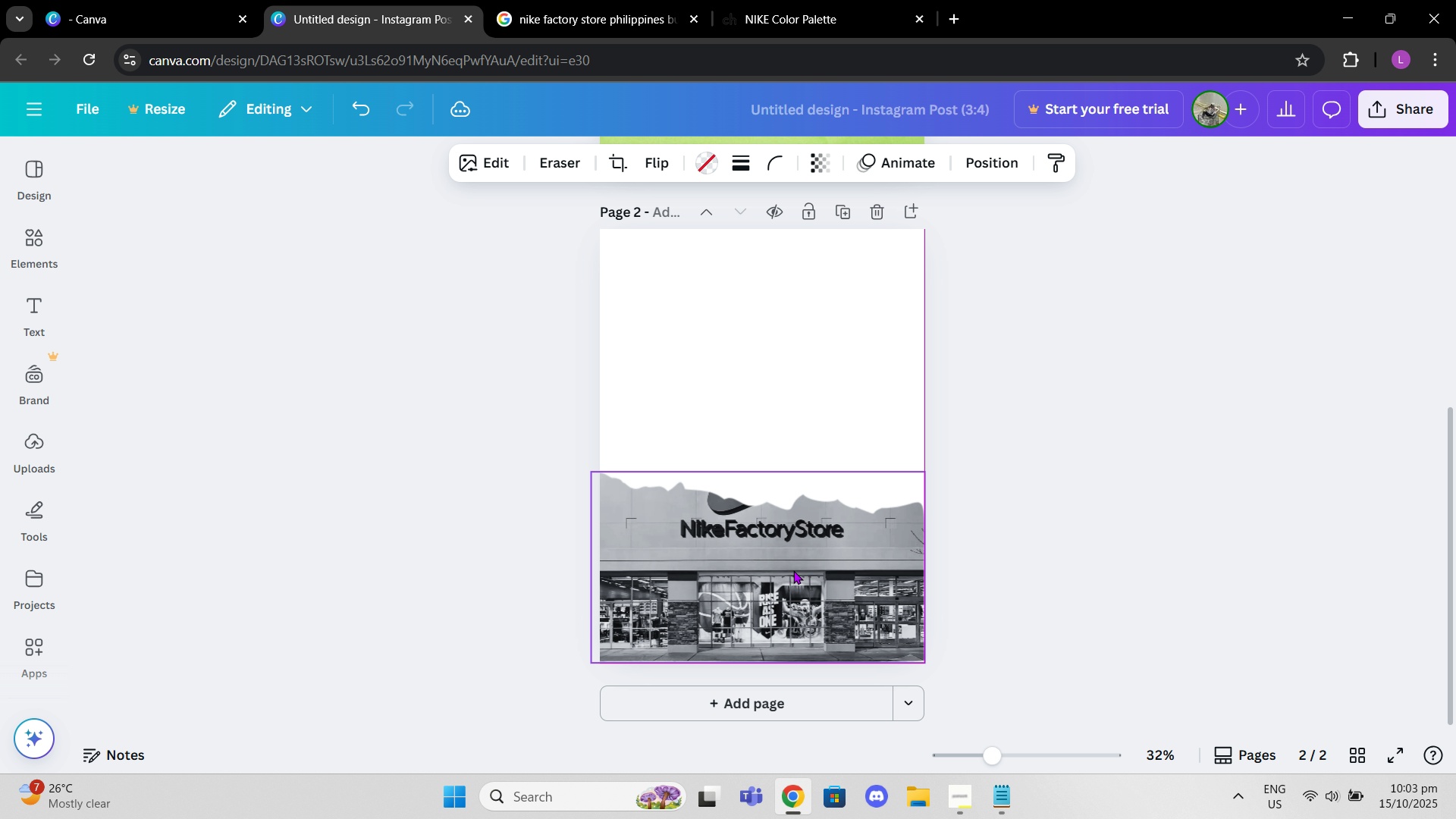 
wait(5.66)
 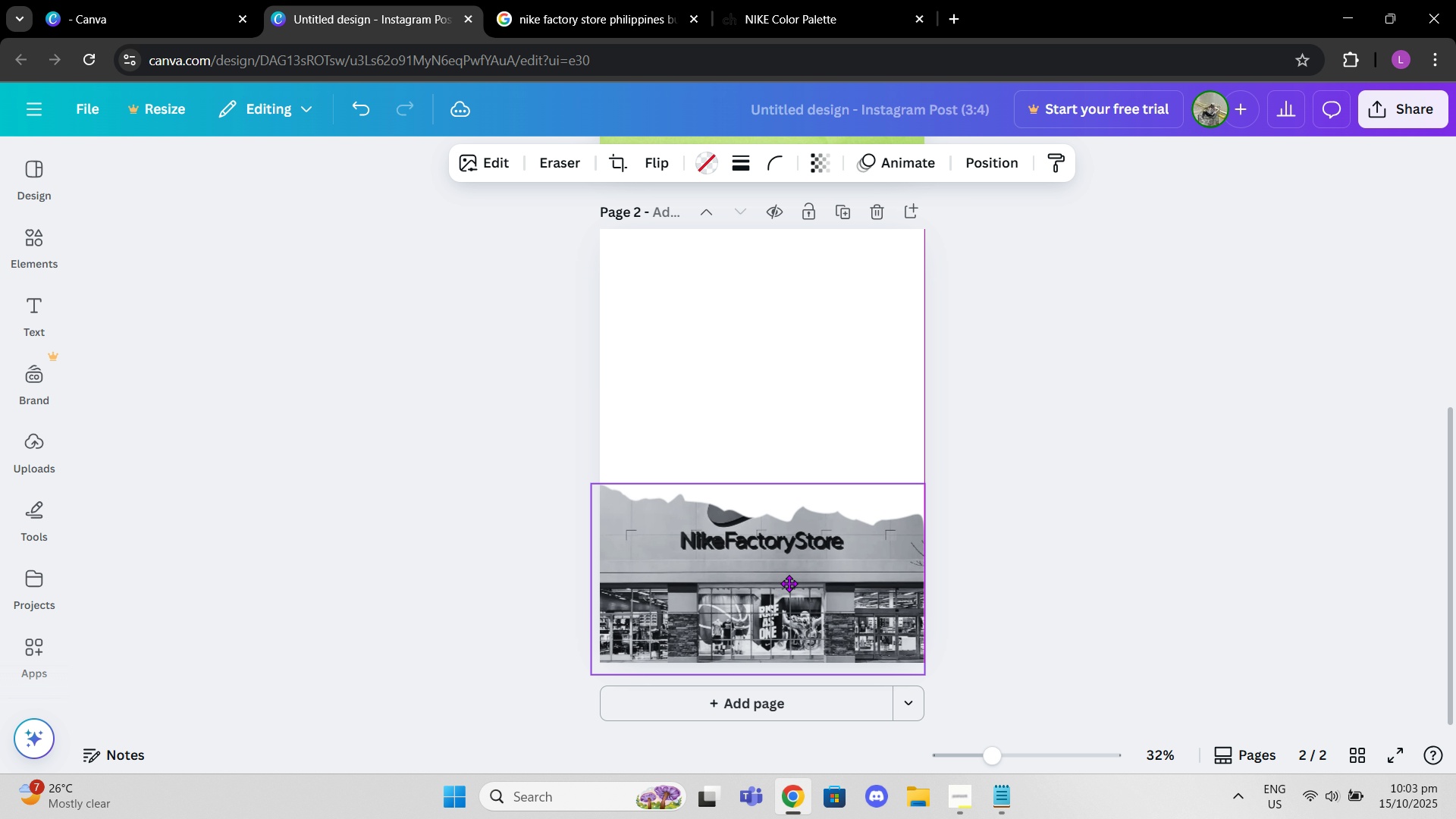 
left_click([750, 506])
 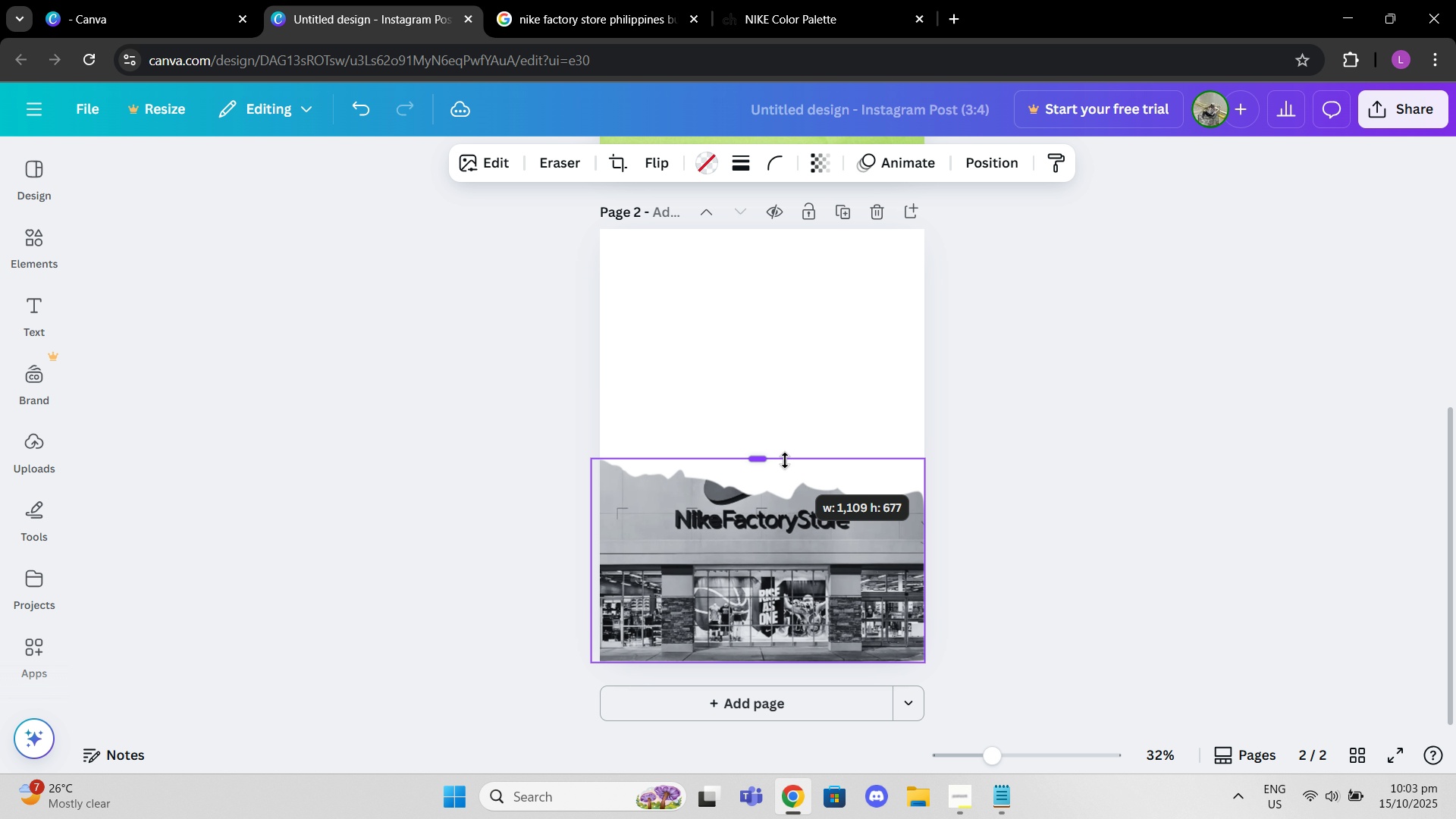 
left_click([1111, 461])
 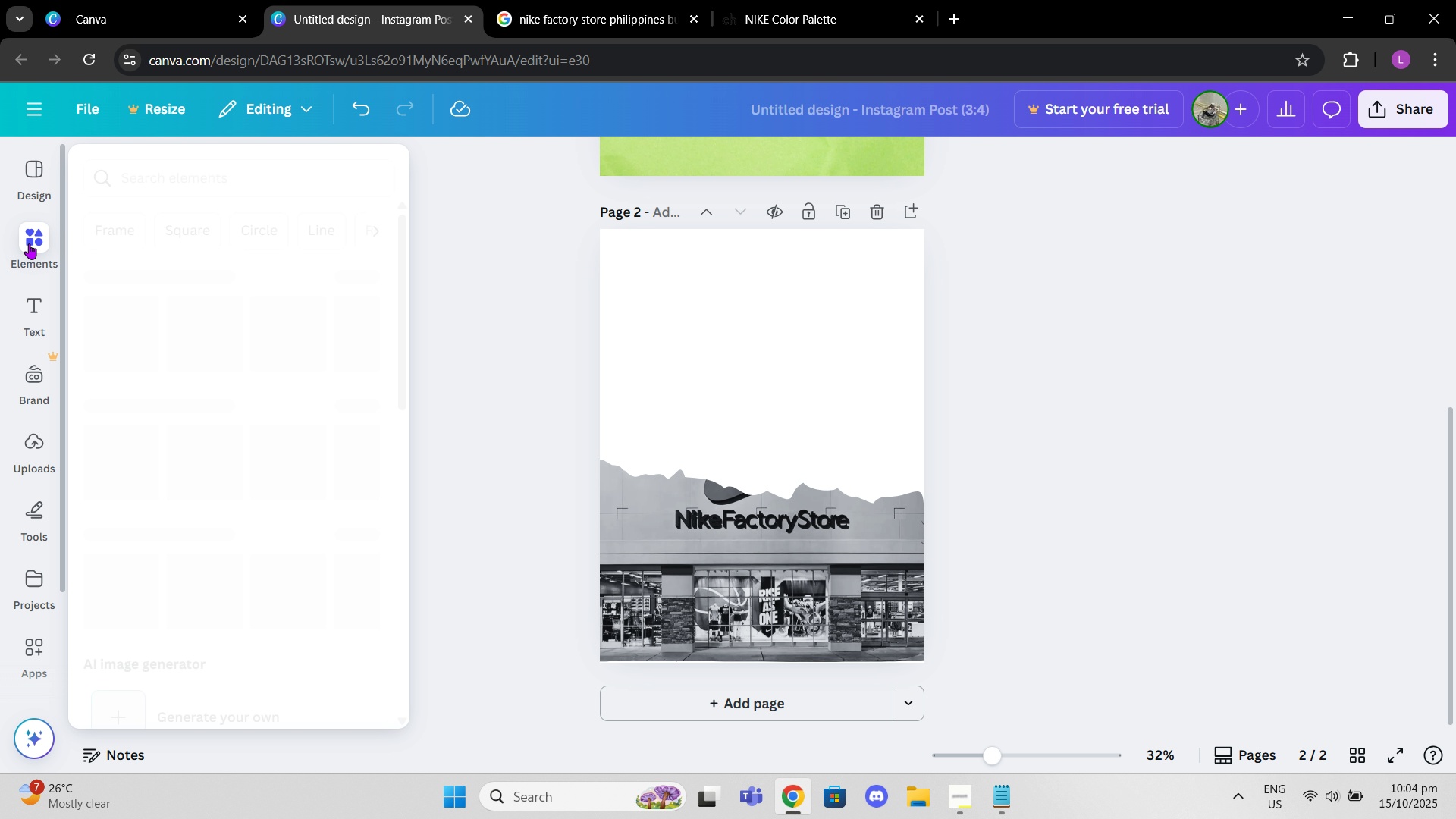 
left_click([145, 193])
 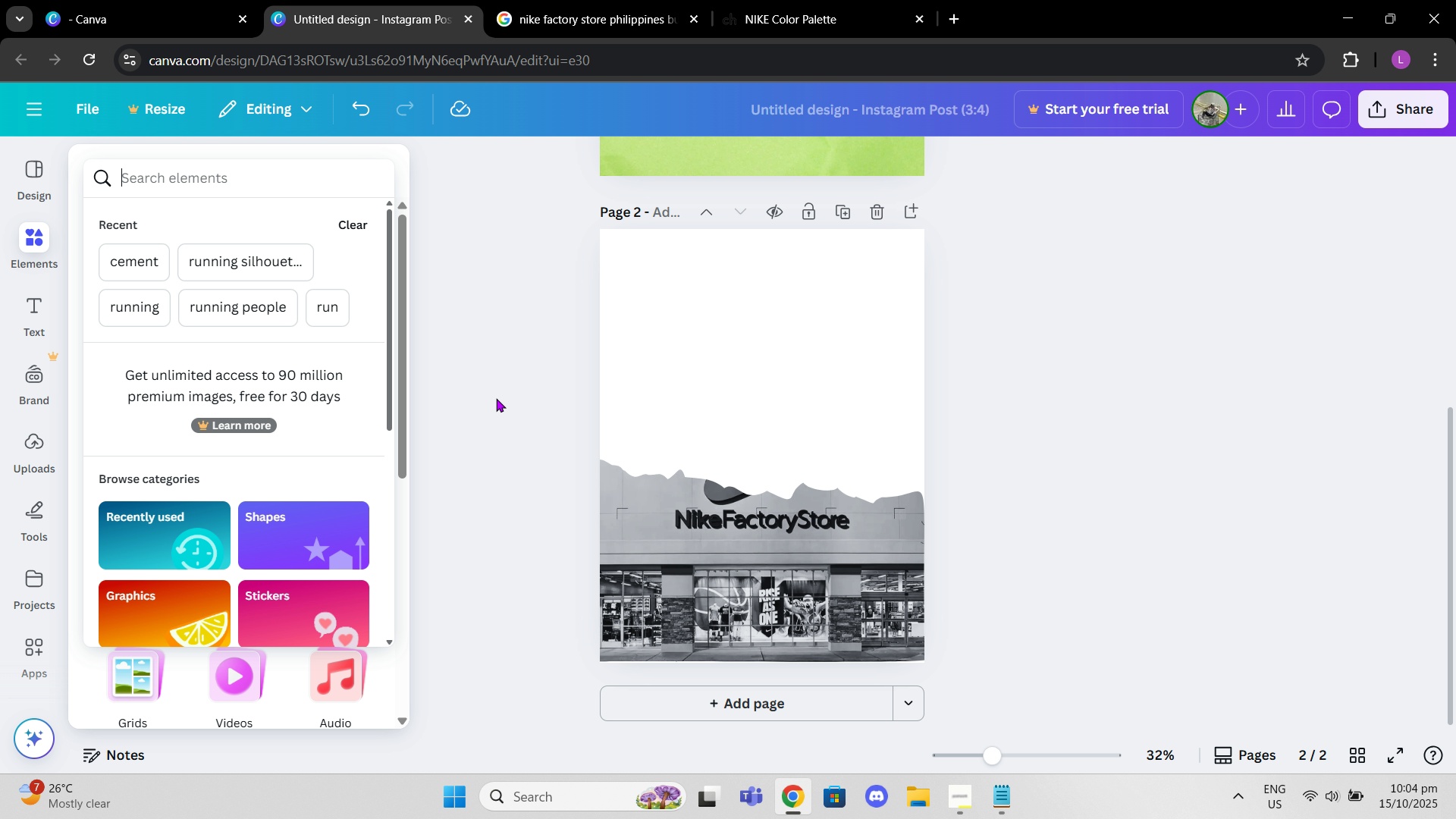 
type(nike)
 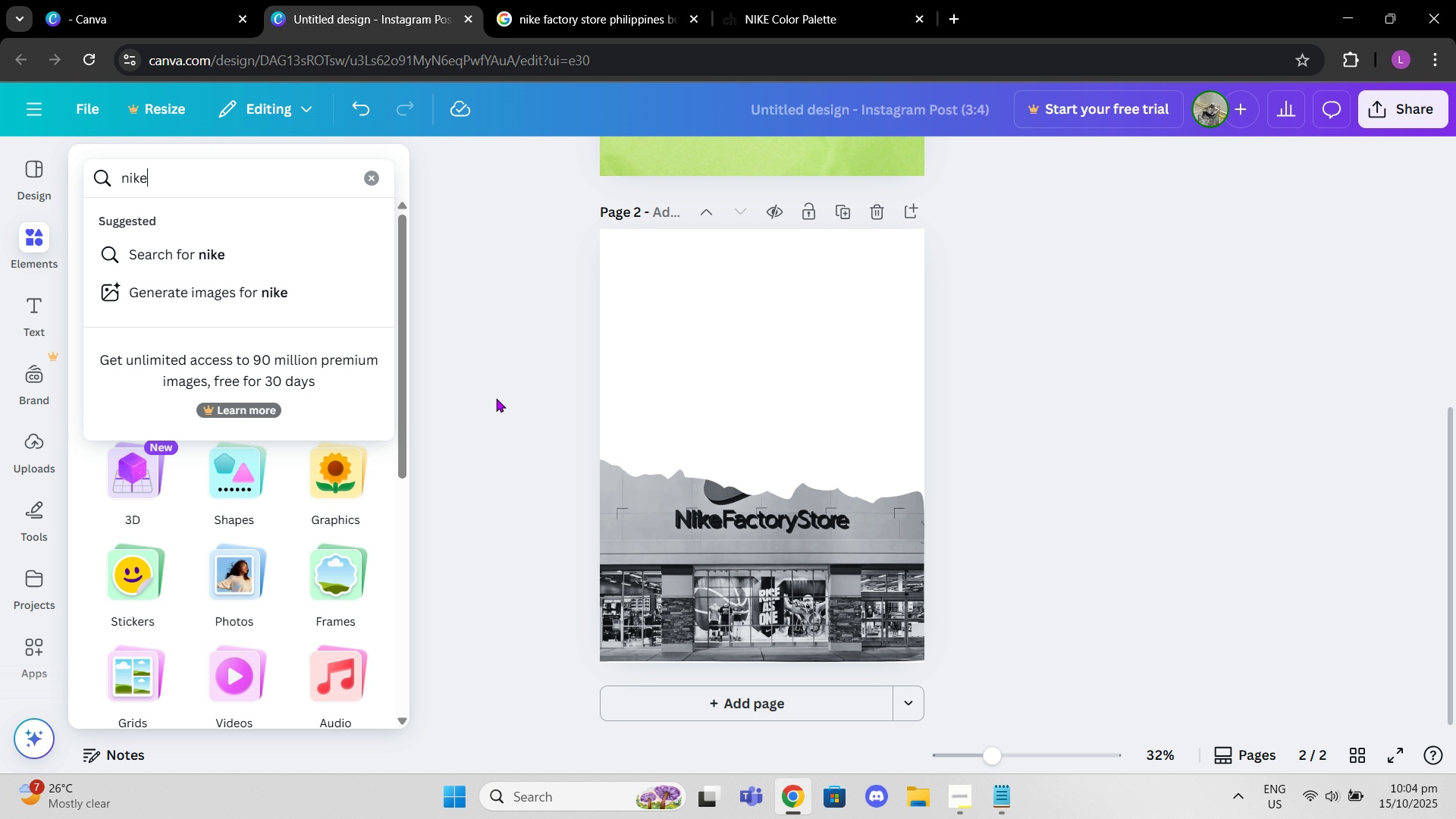 
key(Enter)
 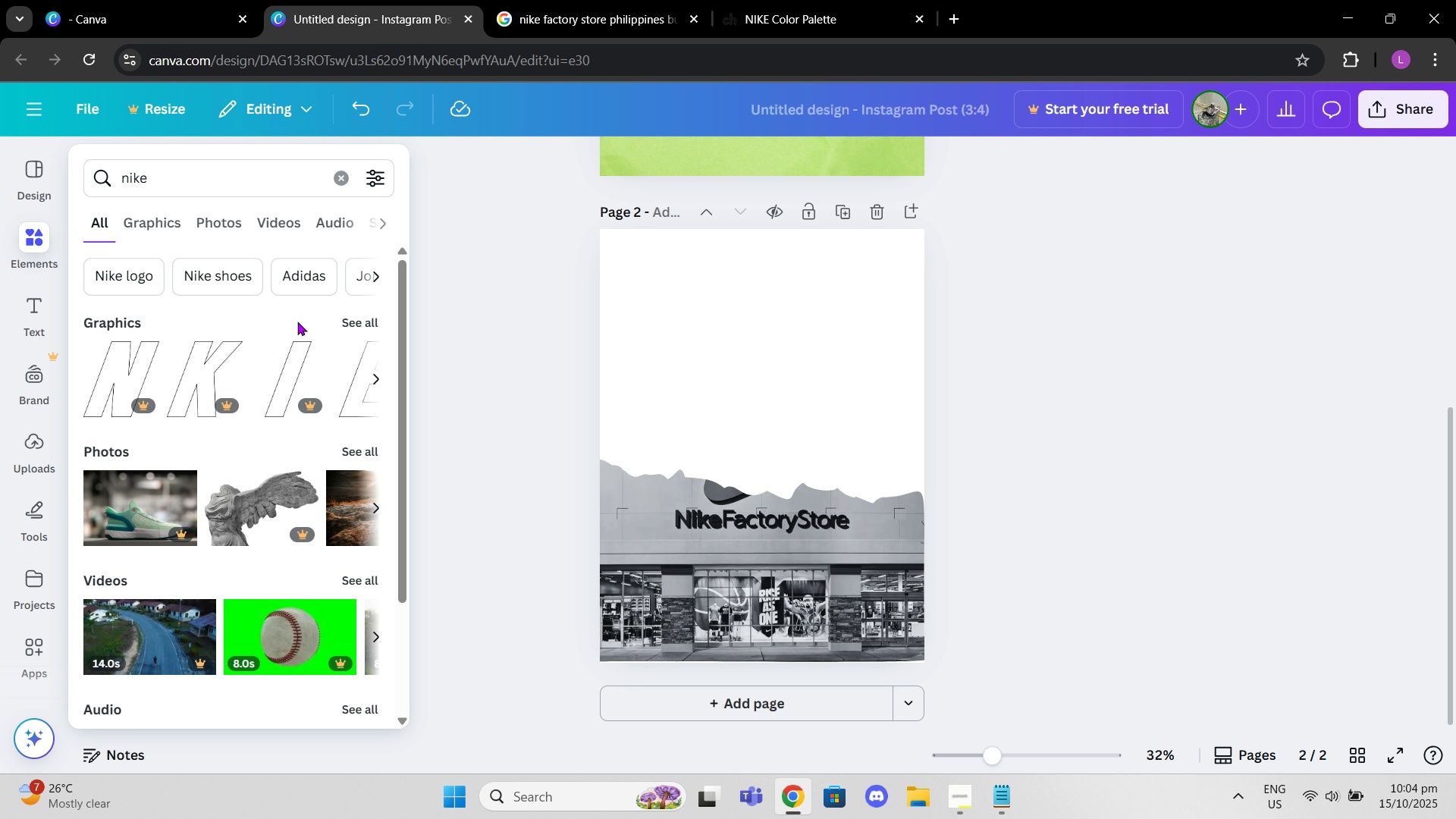 
left_click([343, 323])
 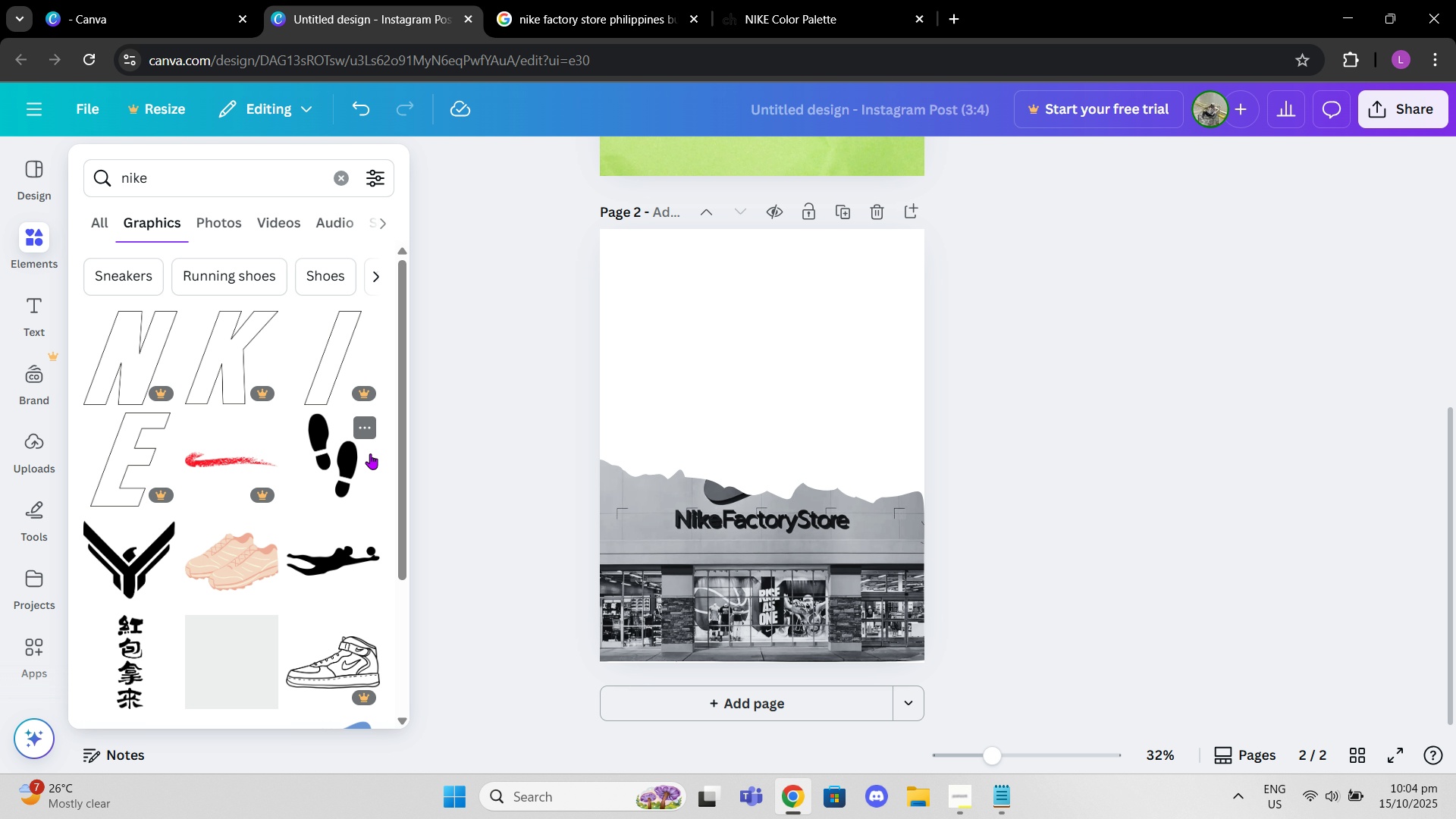 
scroll: coordinate [344, 456], scroll_direction: down, amount: 1.0
 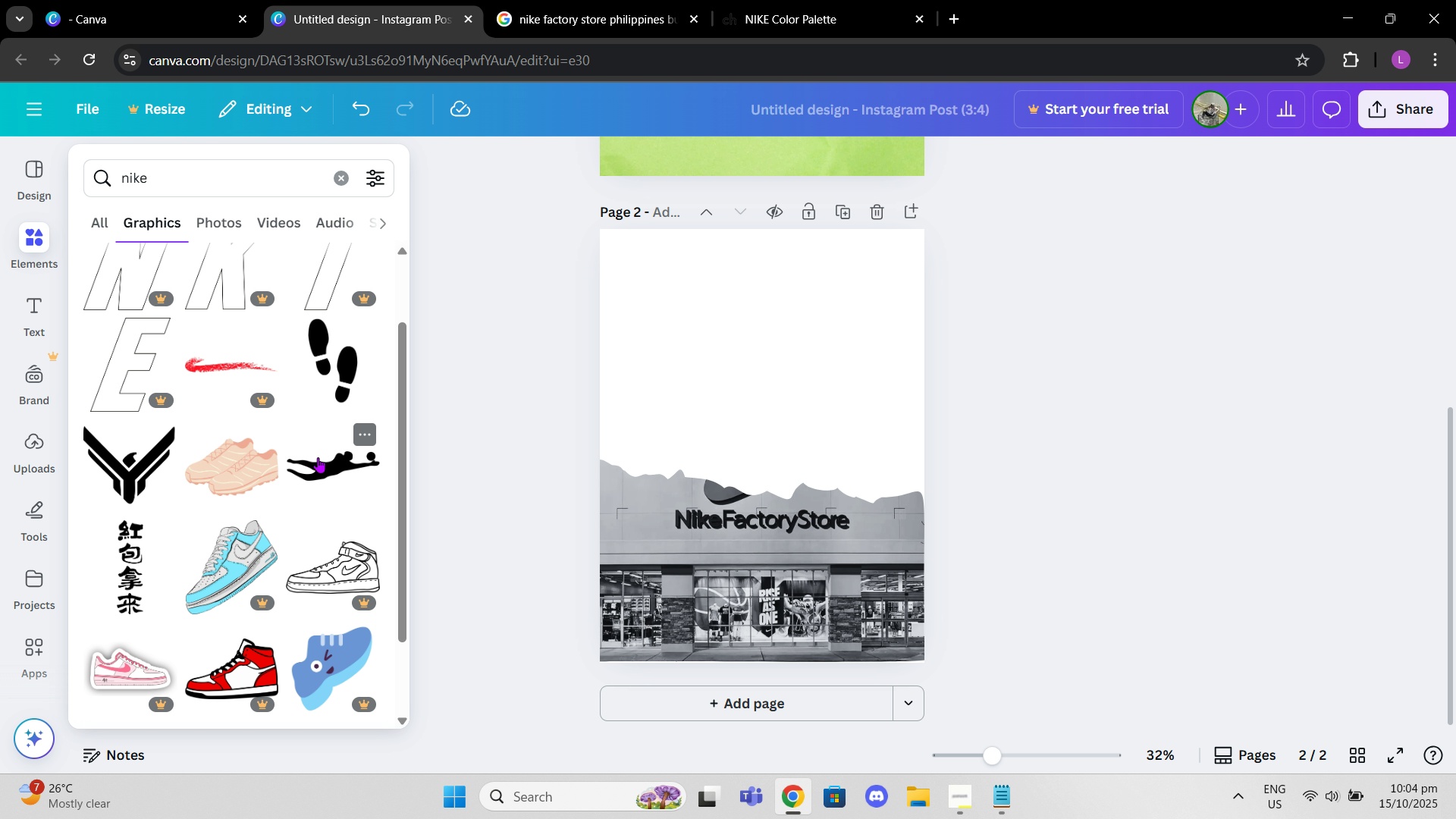 
scroll: coordinate [318, 457], scroll_direction: up, amount: 3.0
 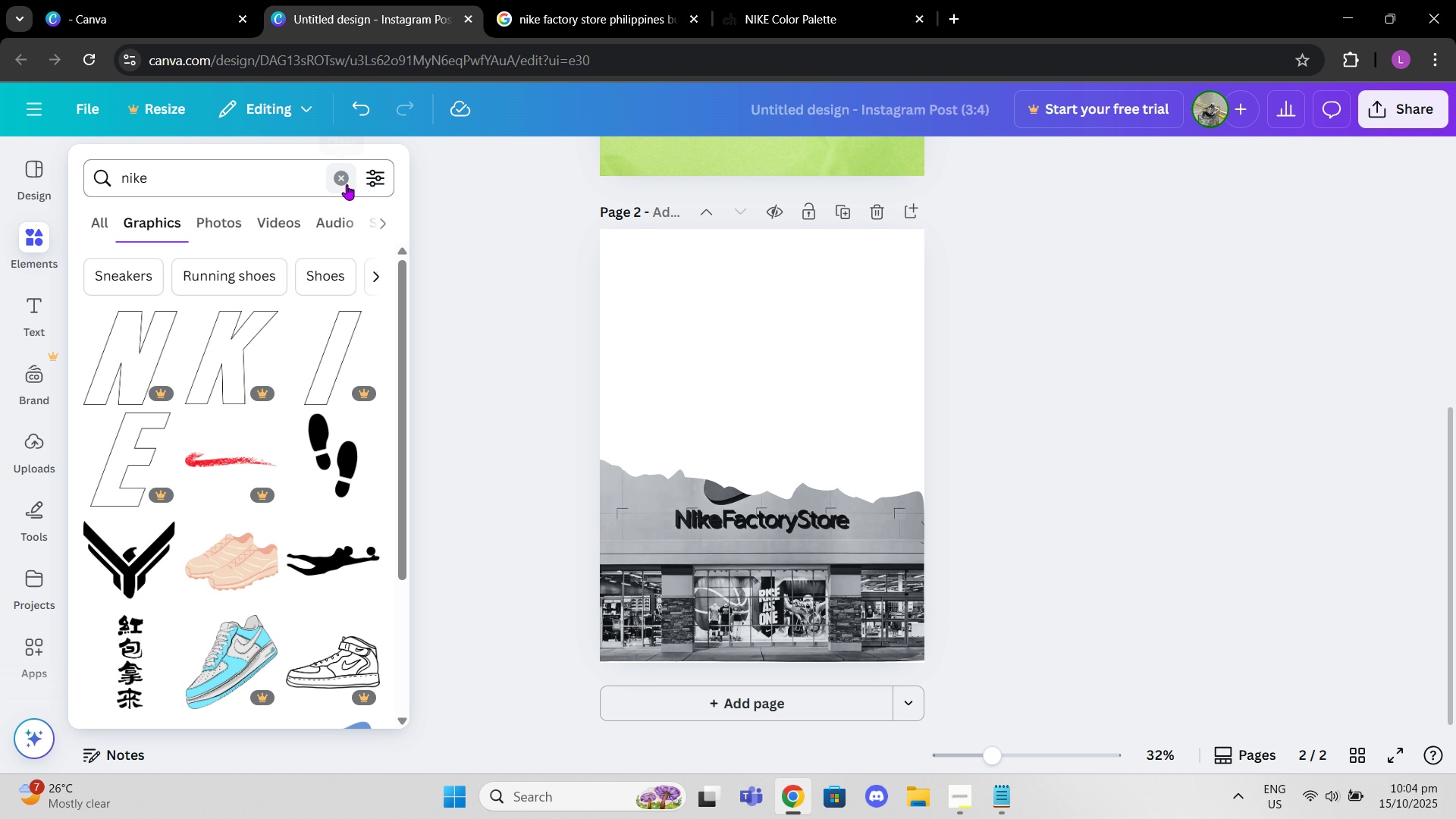 
scroll: coordinate [341, 445], scroll_direction: down, amount: 14.0
 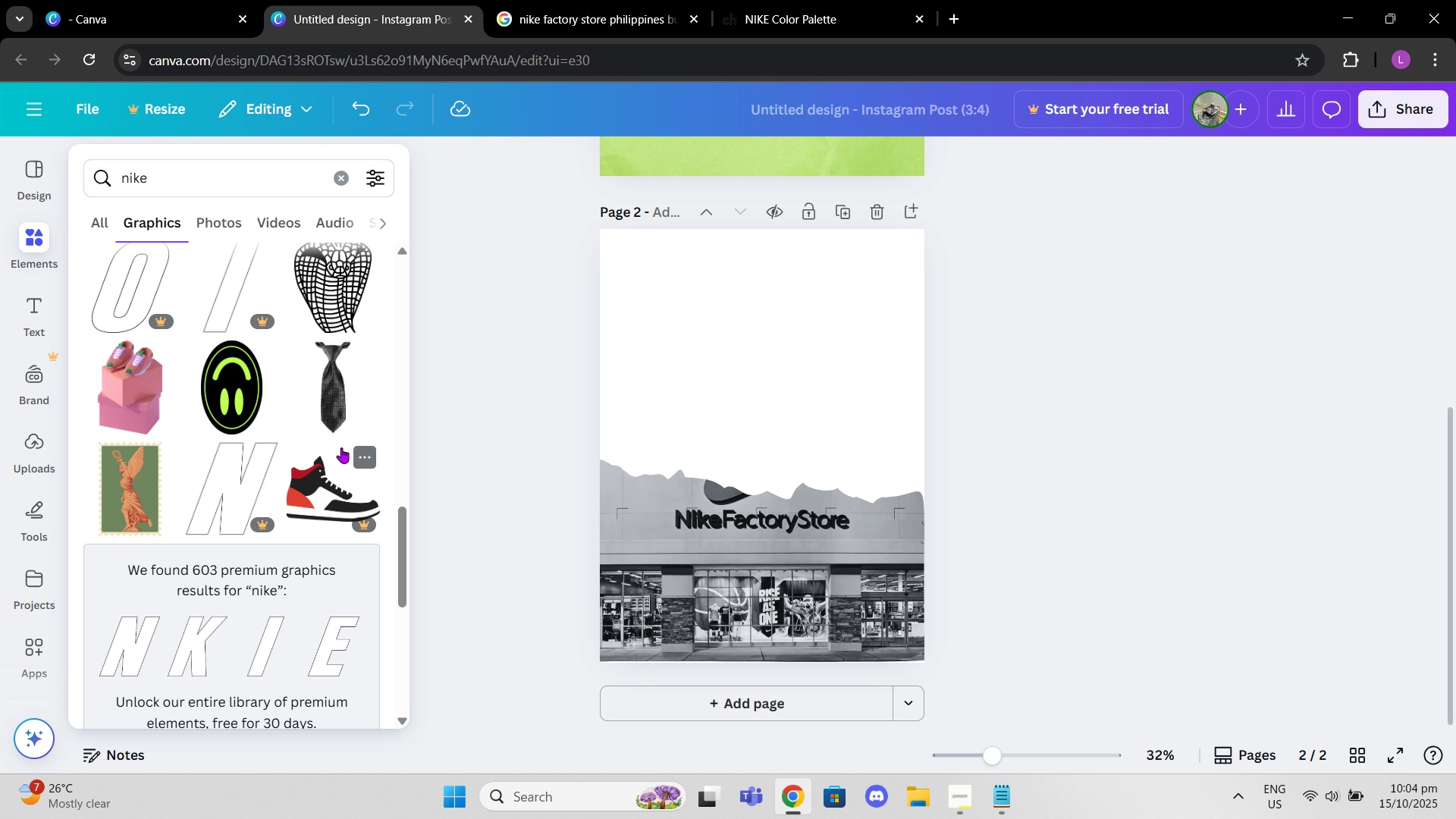 
scroll: coordinate [341, 447], scroll_direction: down, amount: 11.0
 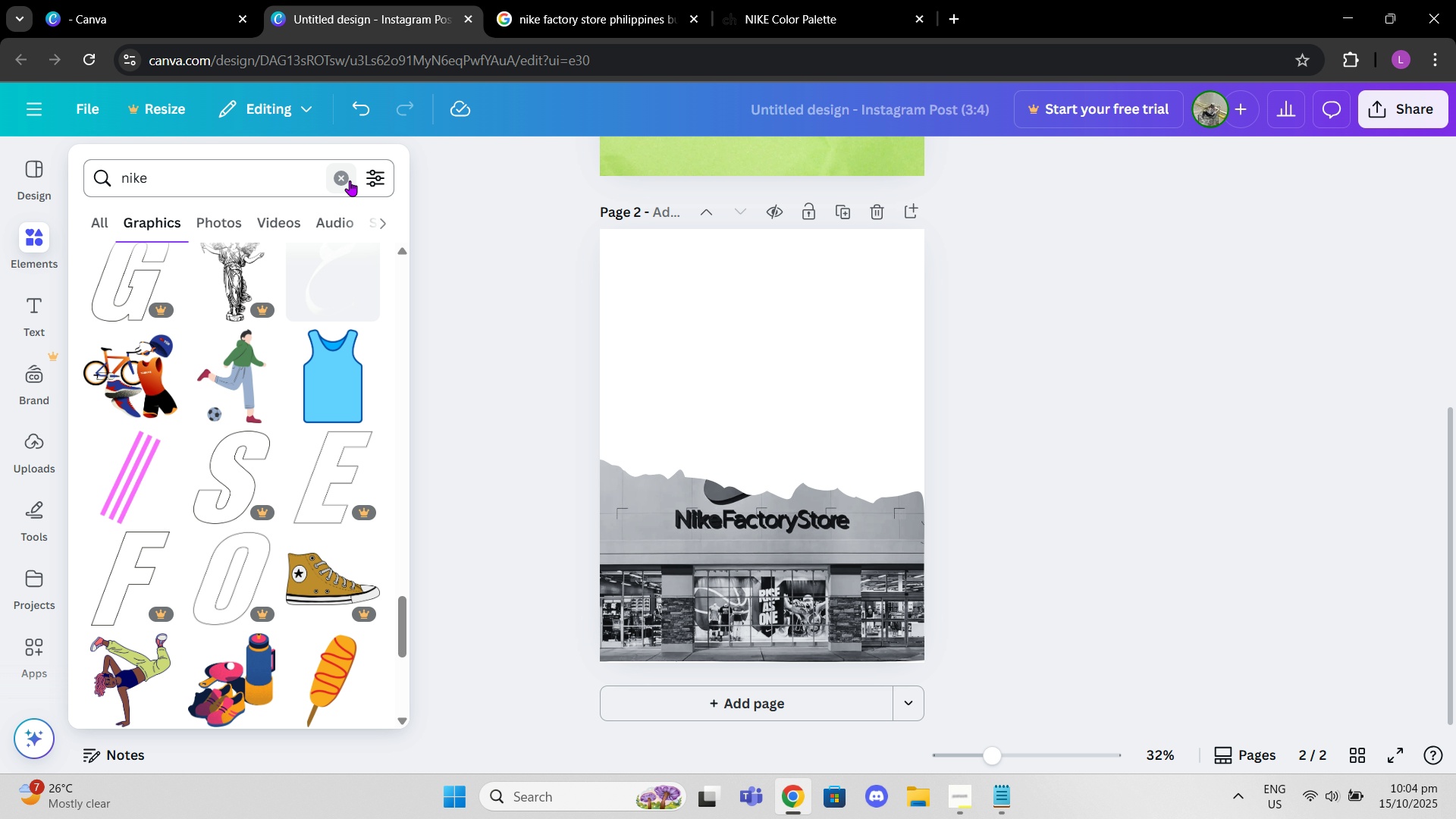 
left_click([347, 180])
 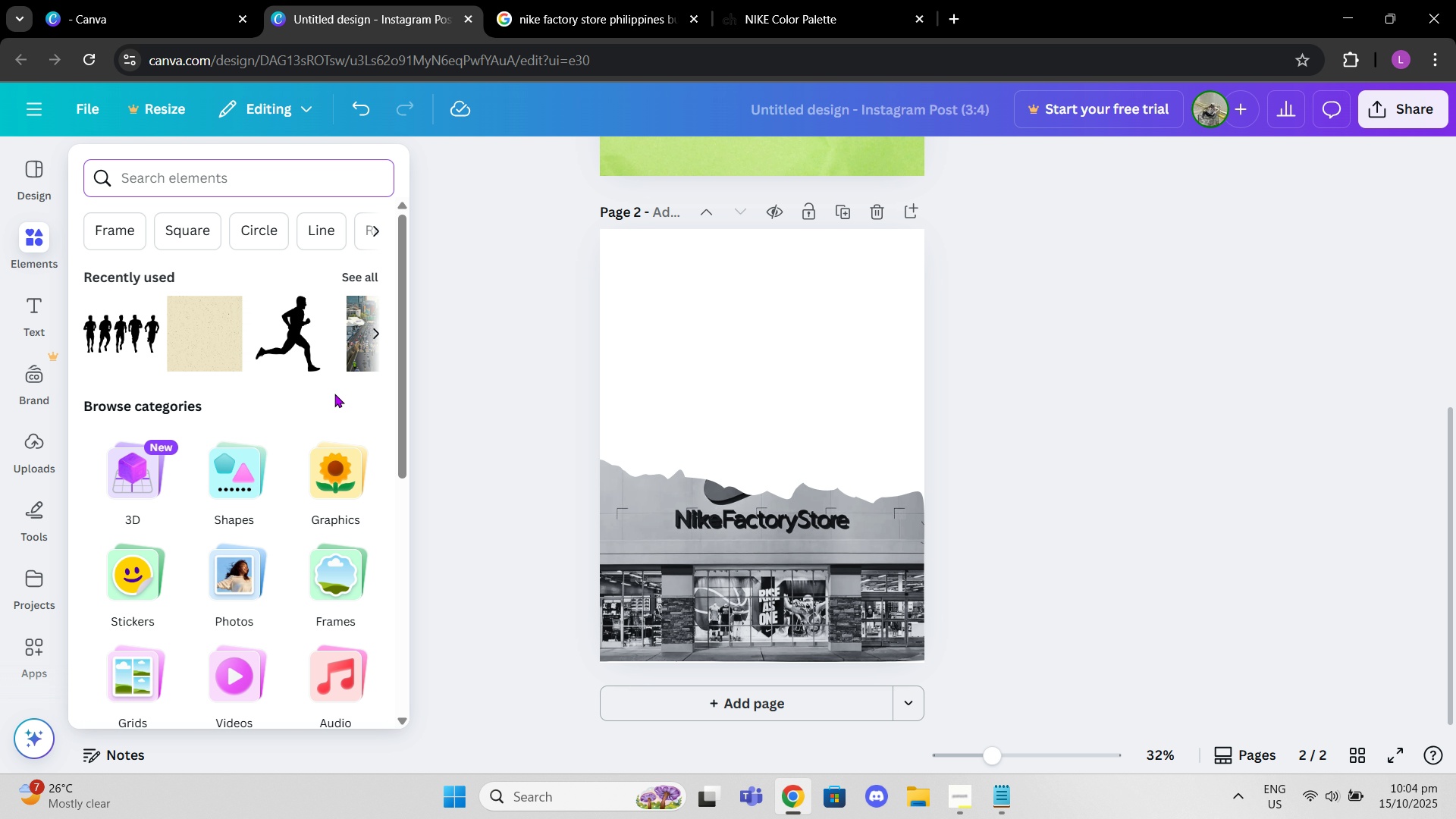 
scroll: coordinate [332, 392], scroll_direction: up, amount: 1.0
 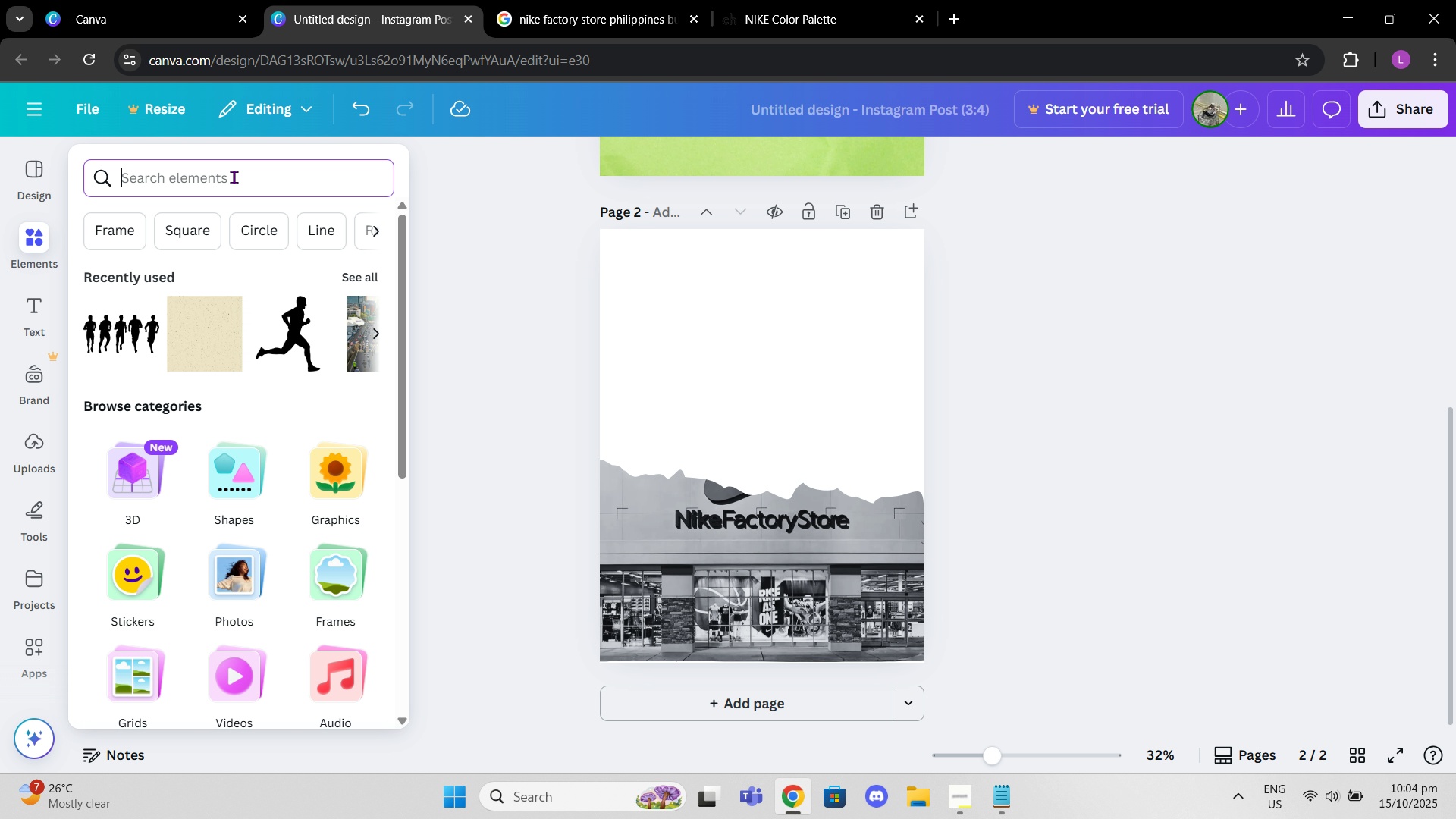 
left_click([234, 177])
 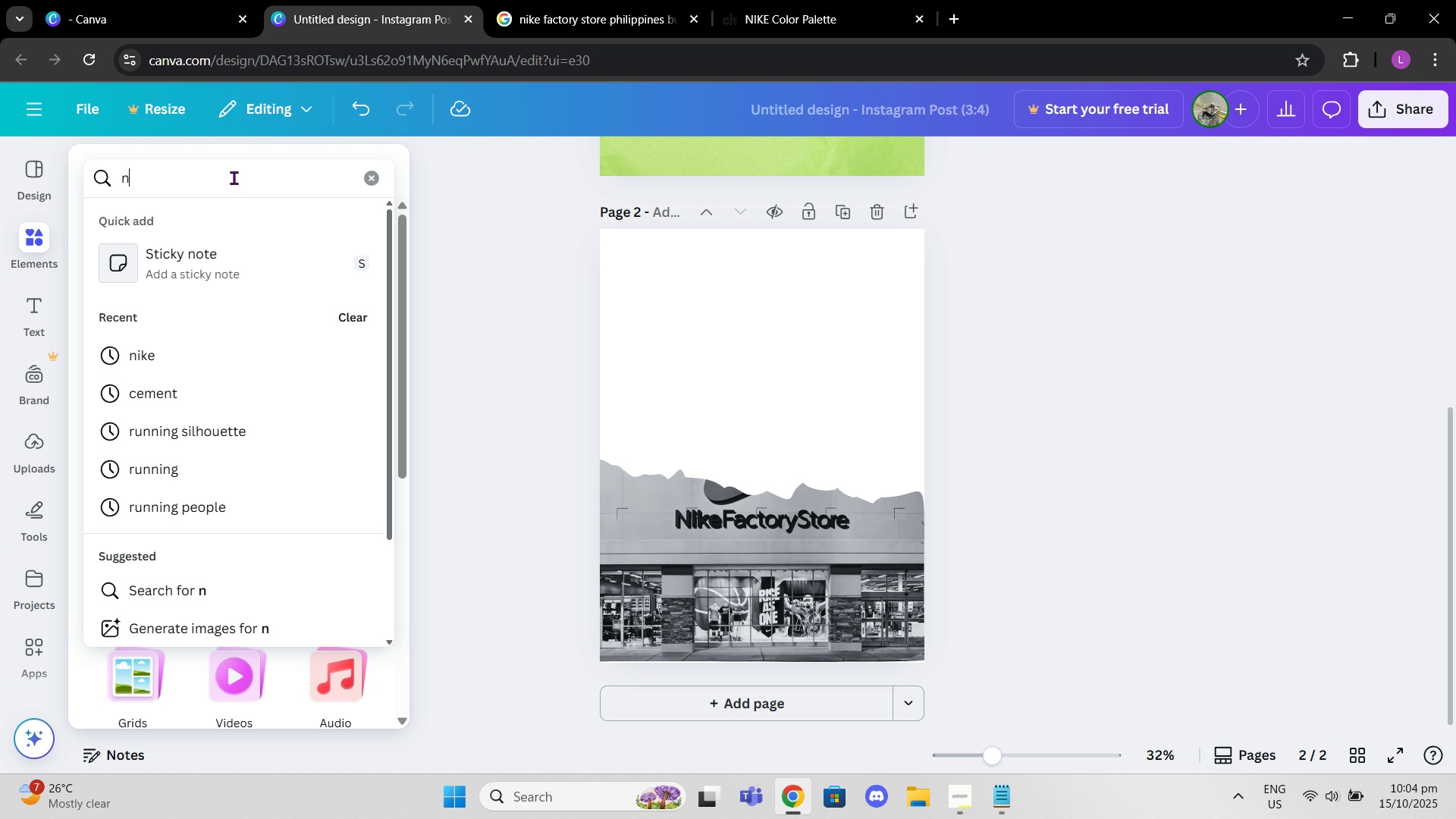 
type(new locari)
key(Backspace)
key(Backspace)
type(tion)
 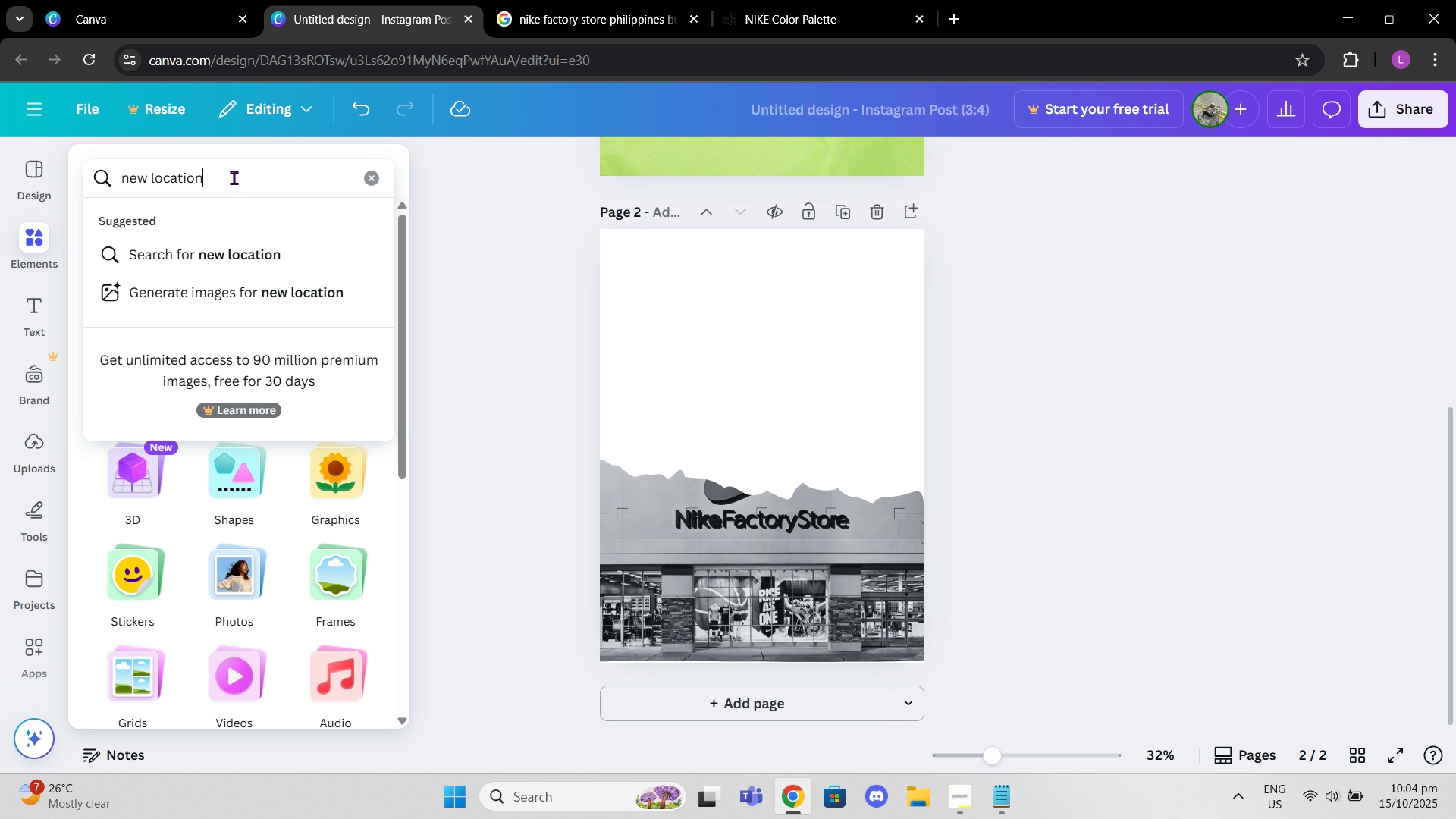 
key(Enter)
 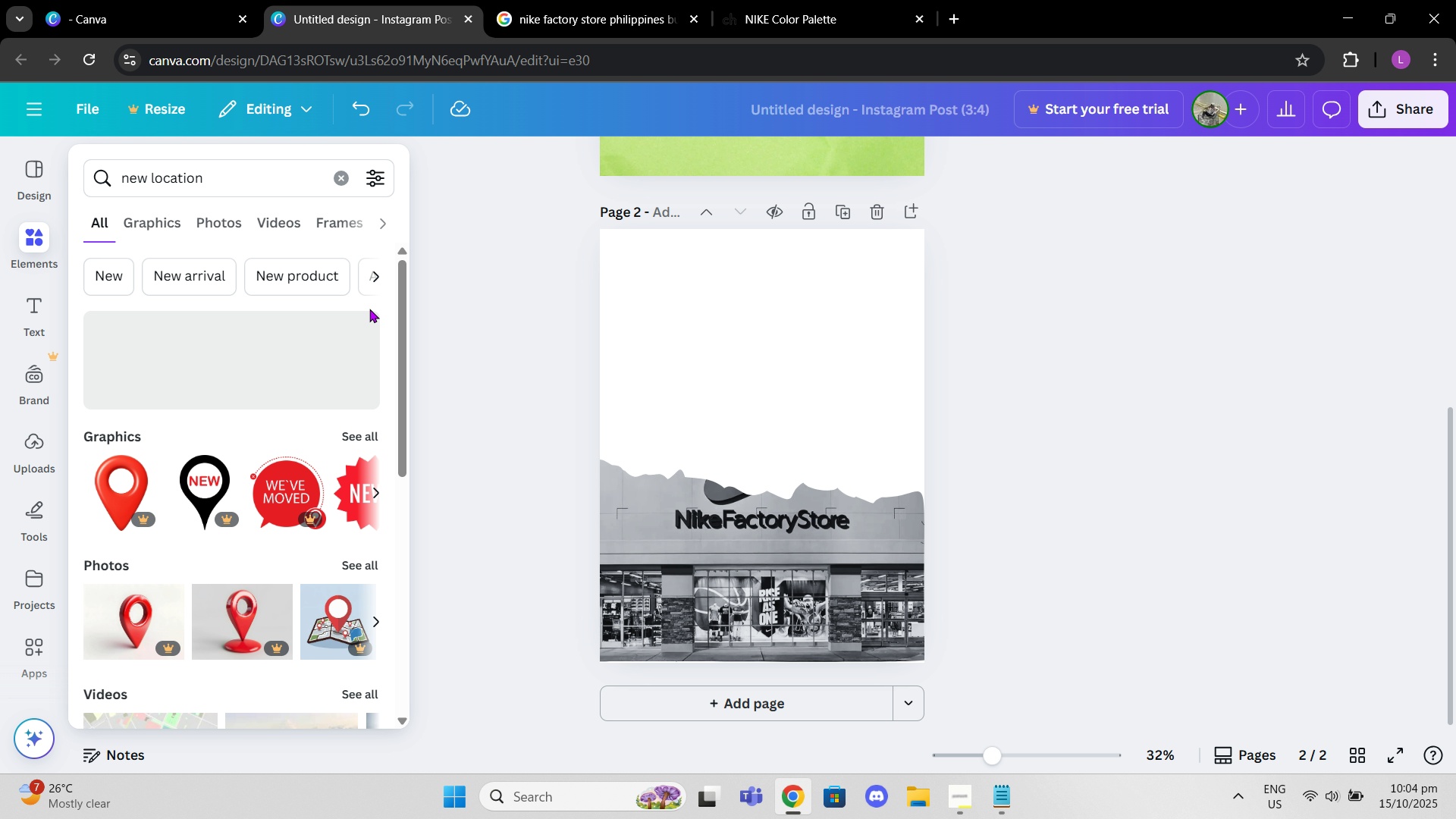 
scroll: coordinate [748, 367], scroll_direction: up, amount: 3.0
 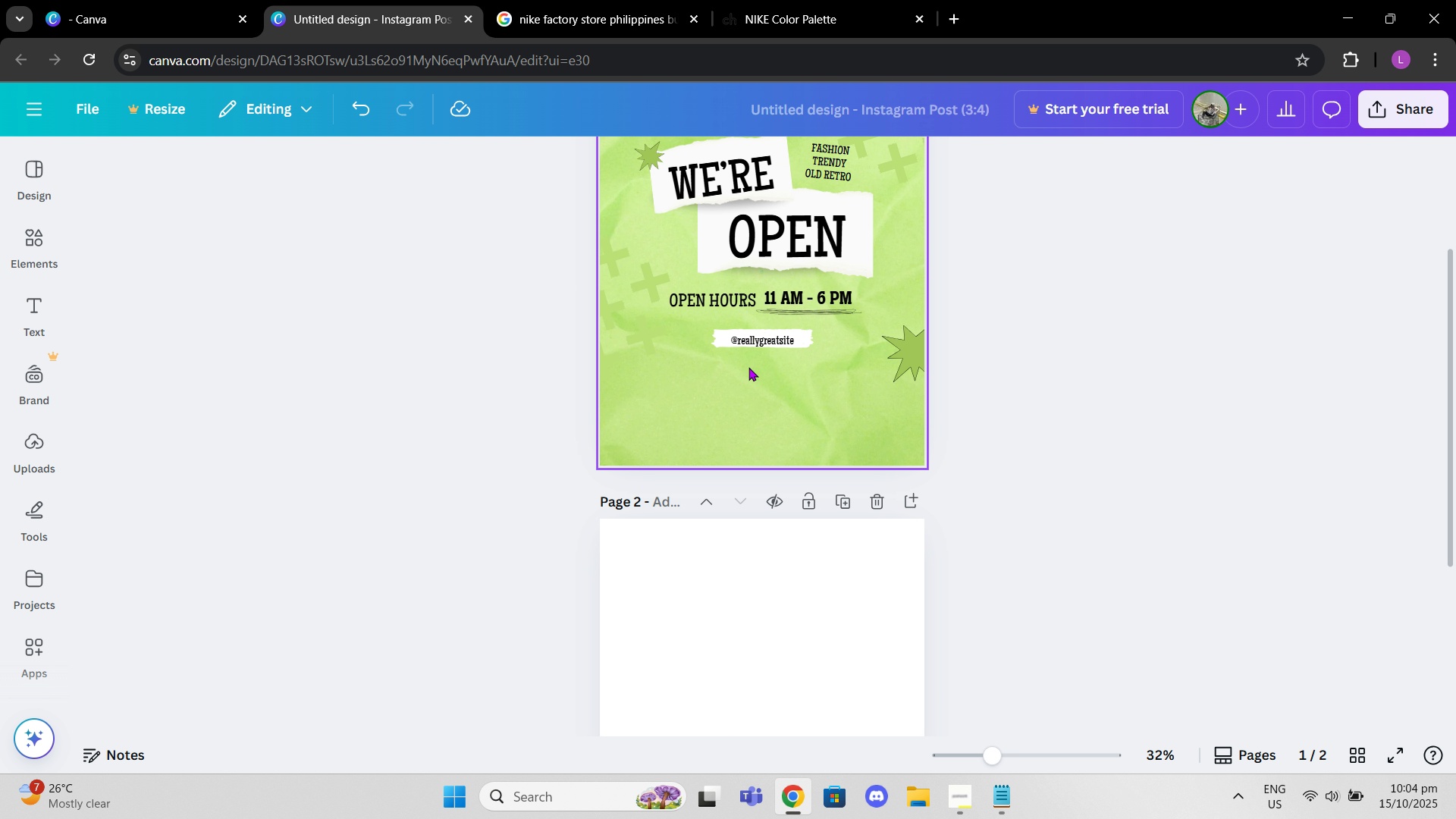 
scroll: coordinate [494, 375], scroll_direction: down, amount: 3.0
 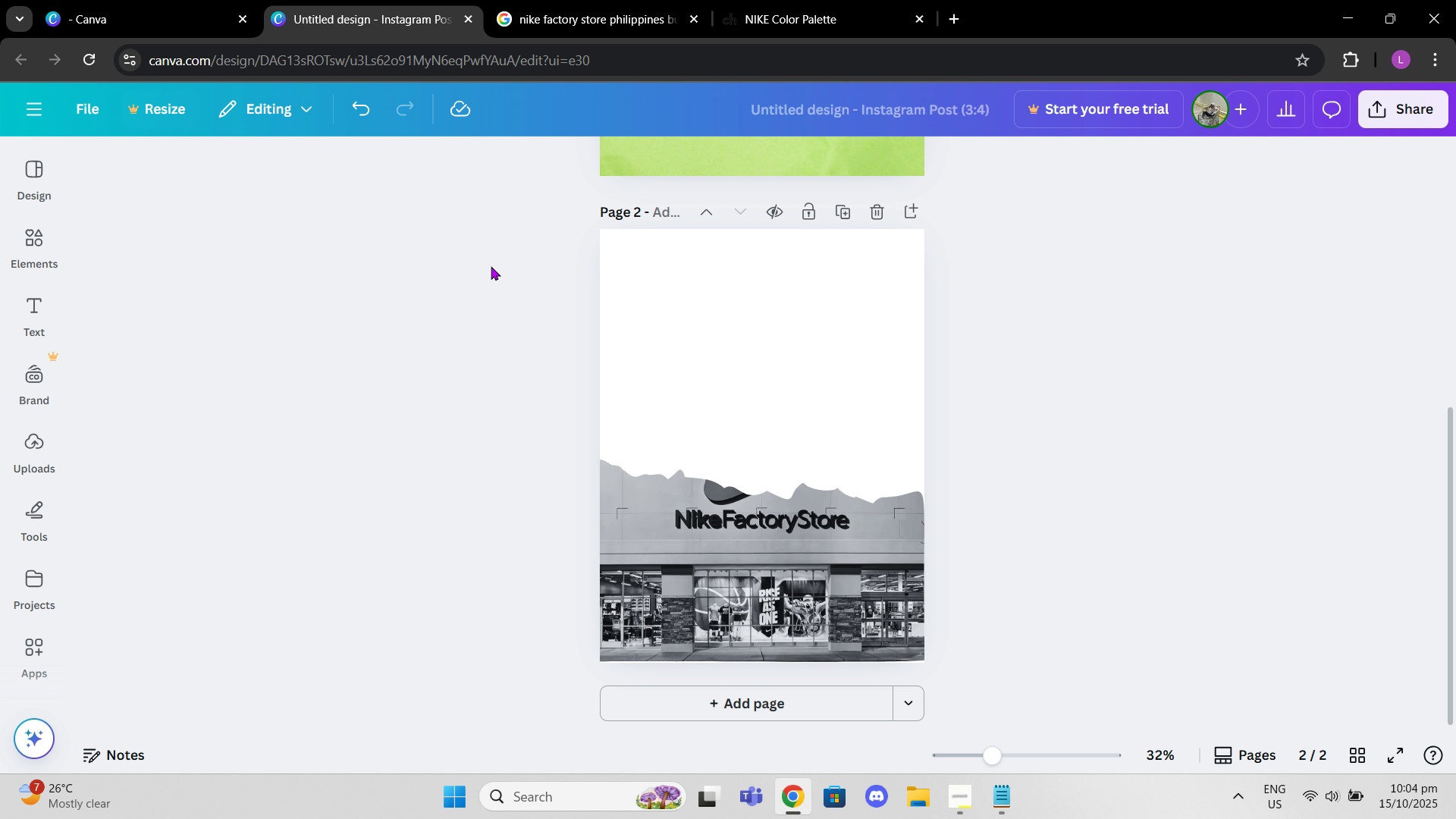 
left_click([676, 377])
 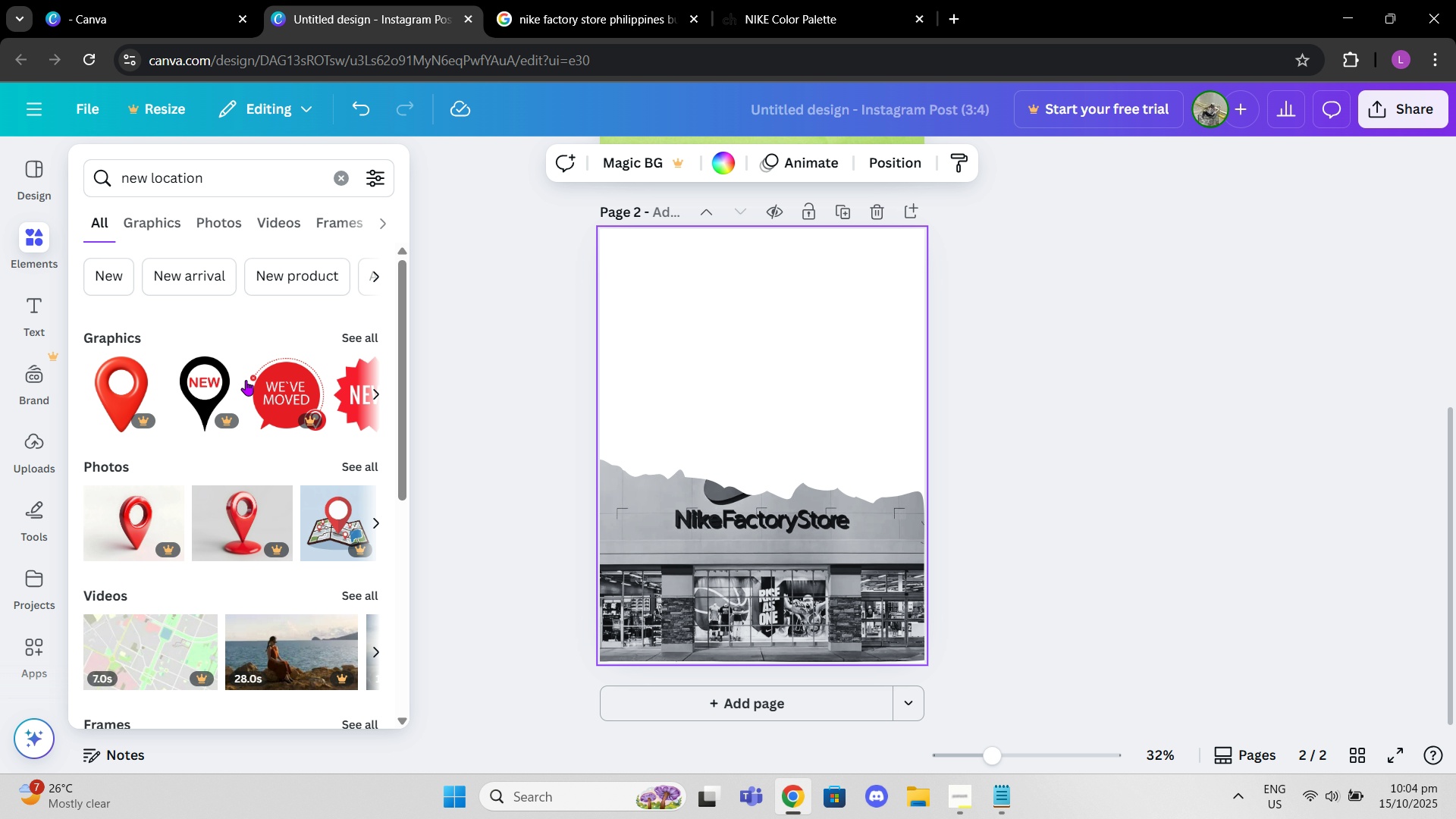 
left_click([366, 331])
 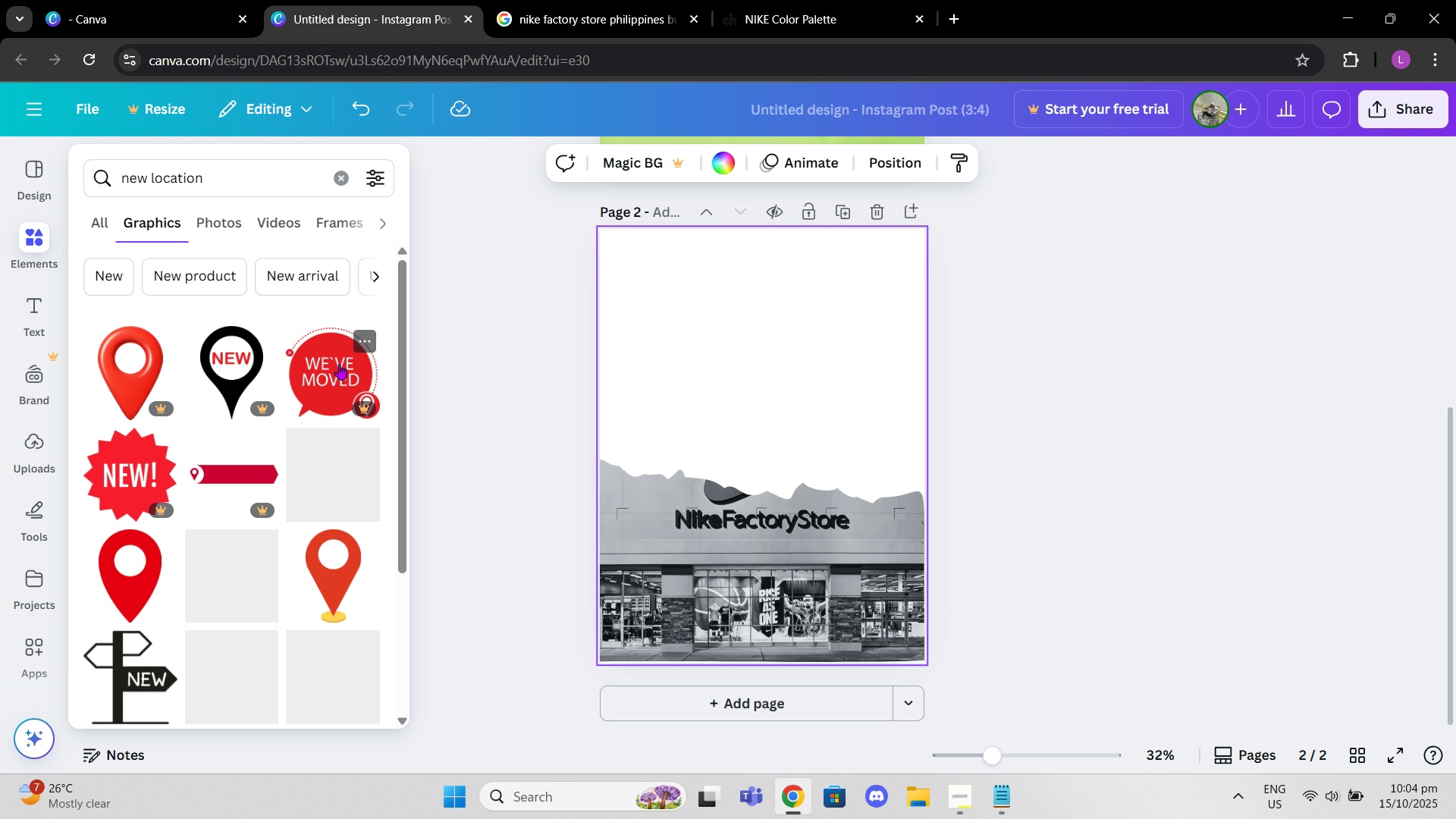 
scroll: coordinate [364, 513], scroll_direction: down, amount: 6.0
 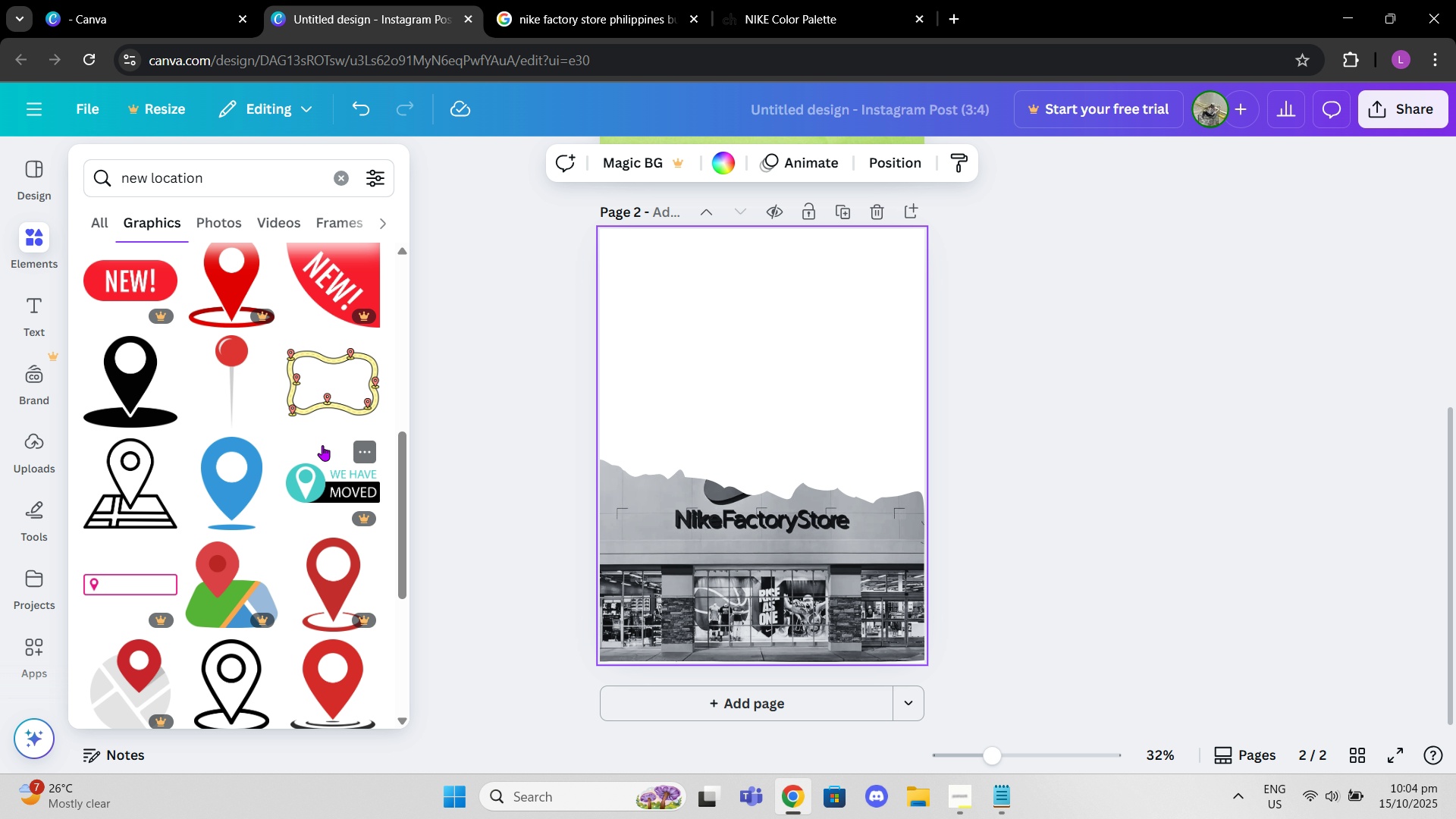 
scroll: coordinate [246, 469], scroll_direction: up, amount: 2.0
 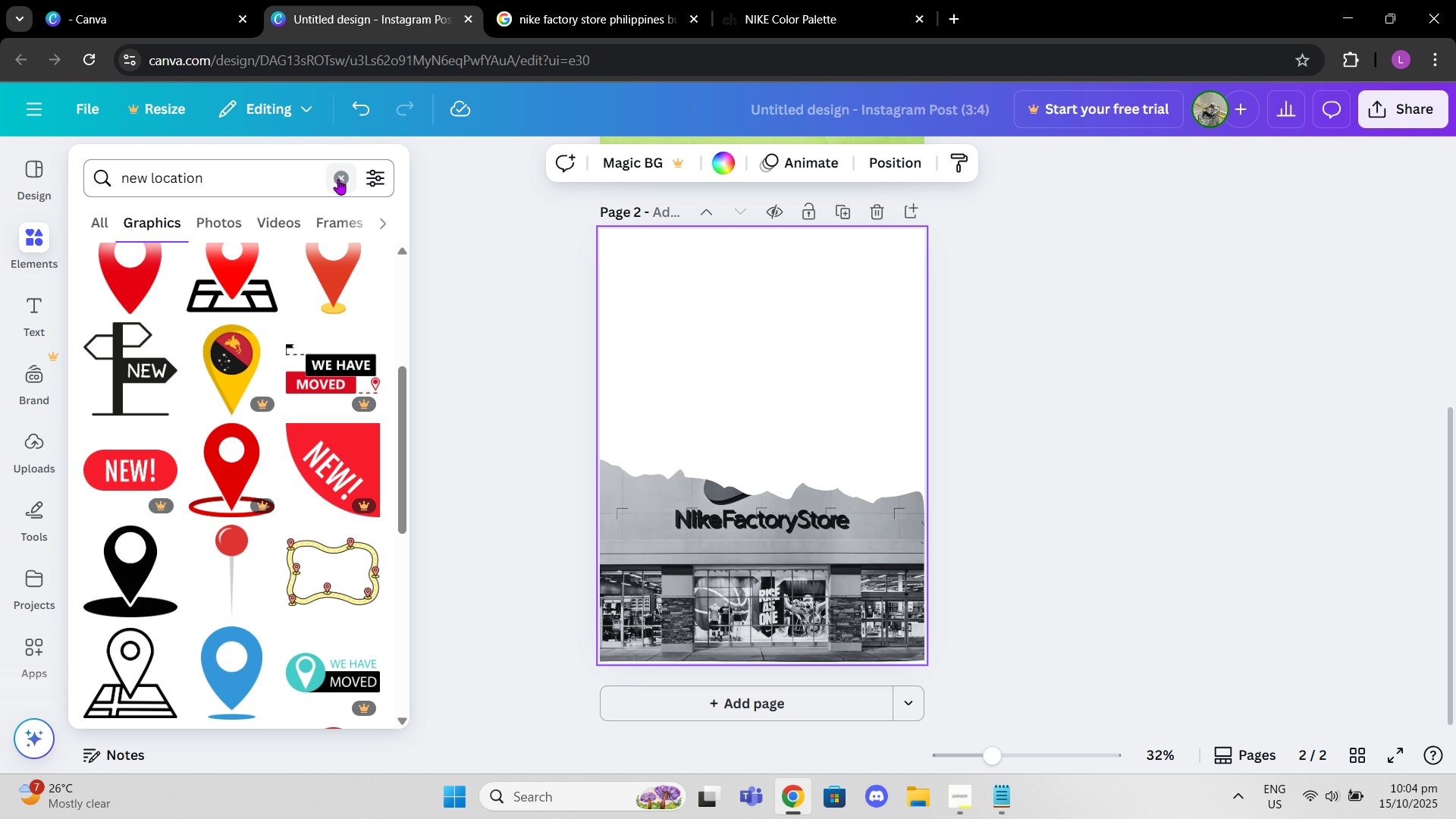 
left_click([338, 179])
 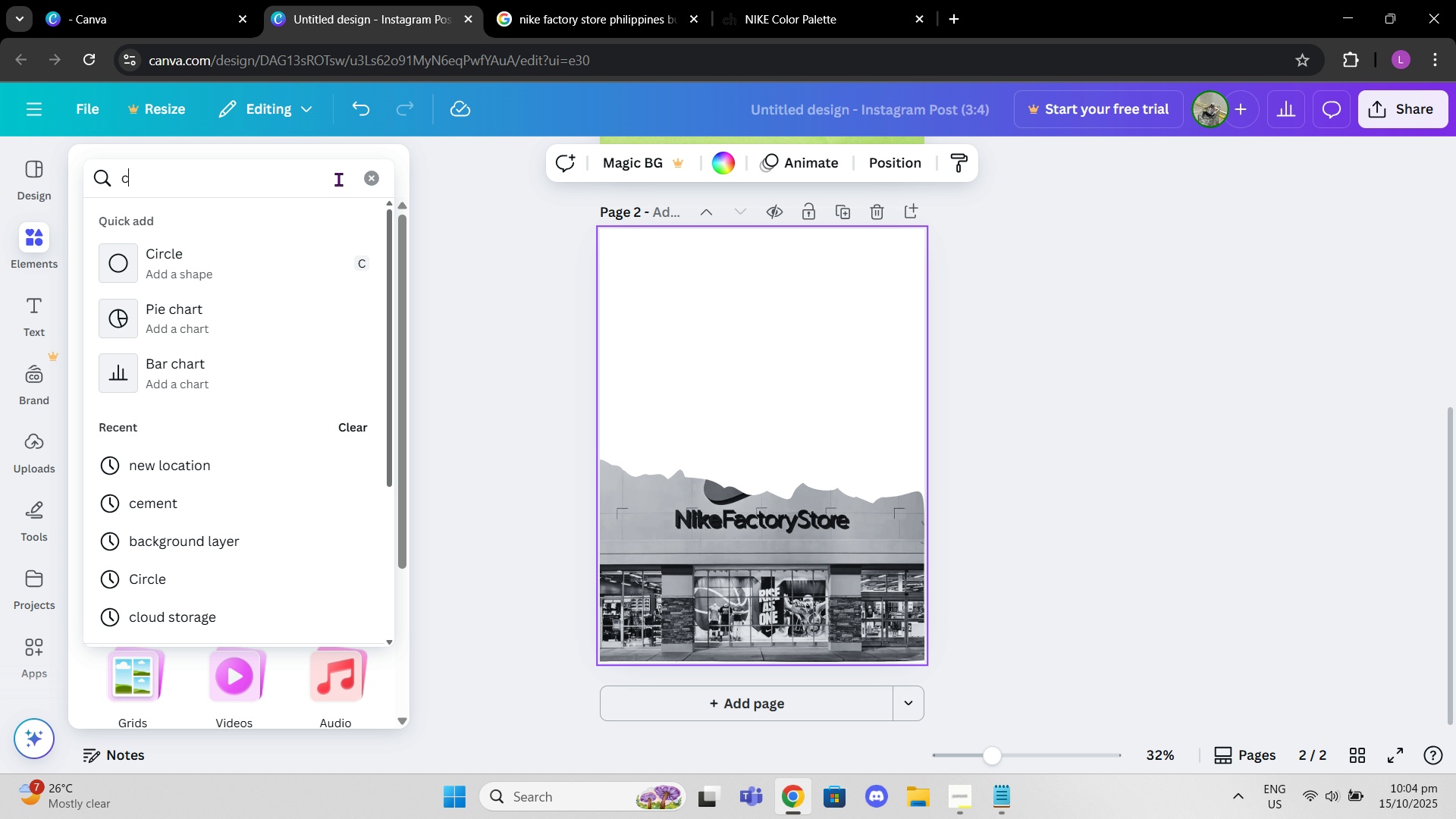 
type(cu)
key(Backspace)
key(Backspace)
type(paper)
 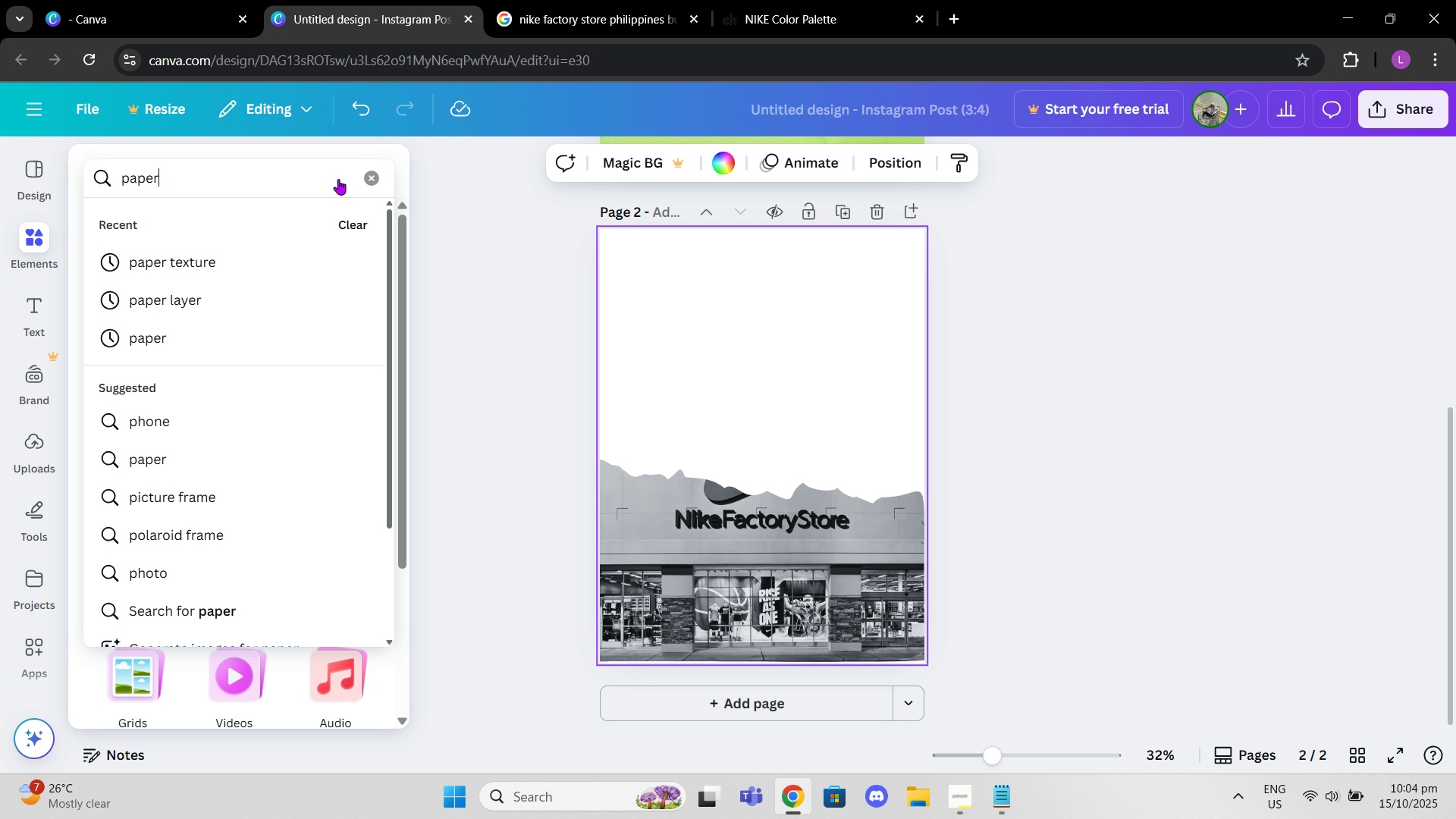 
key(Enter)
 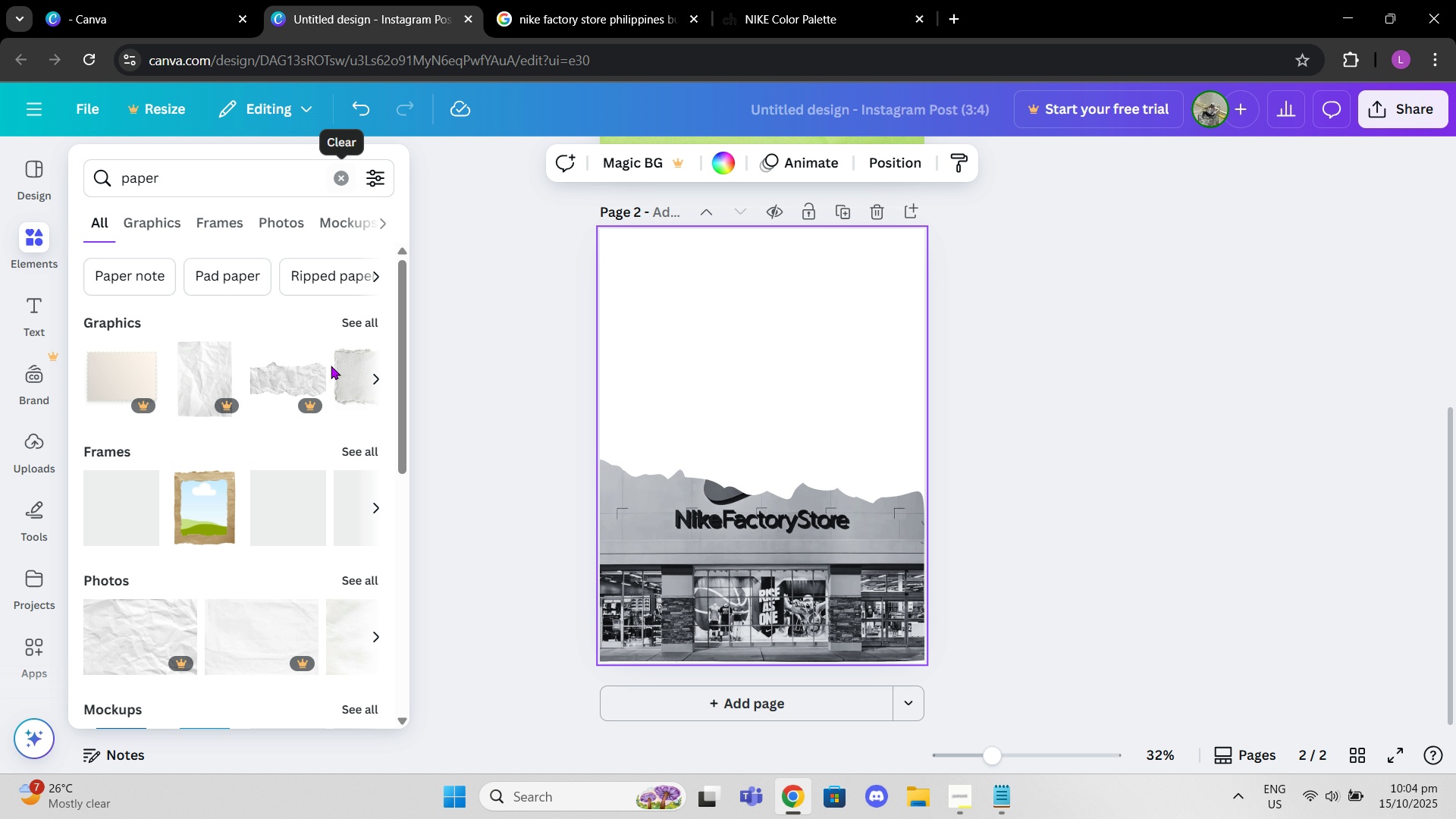 
left_click([354, 331])
 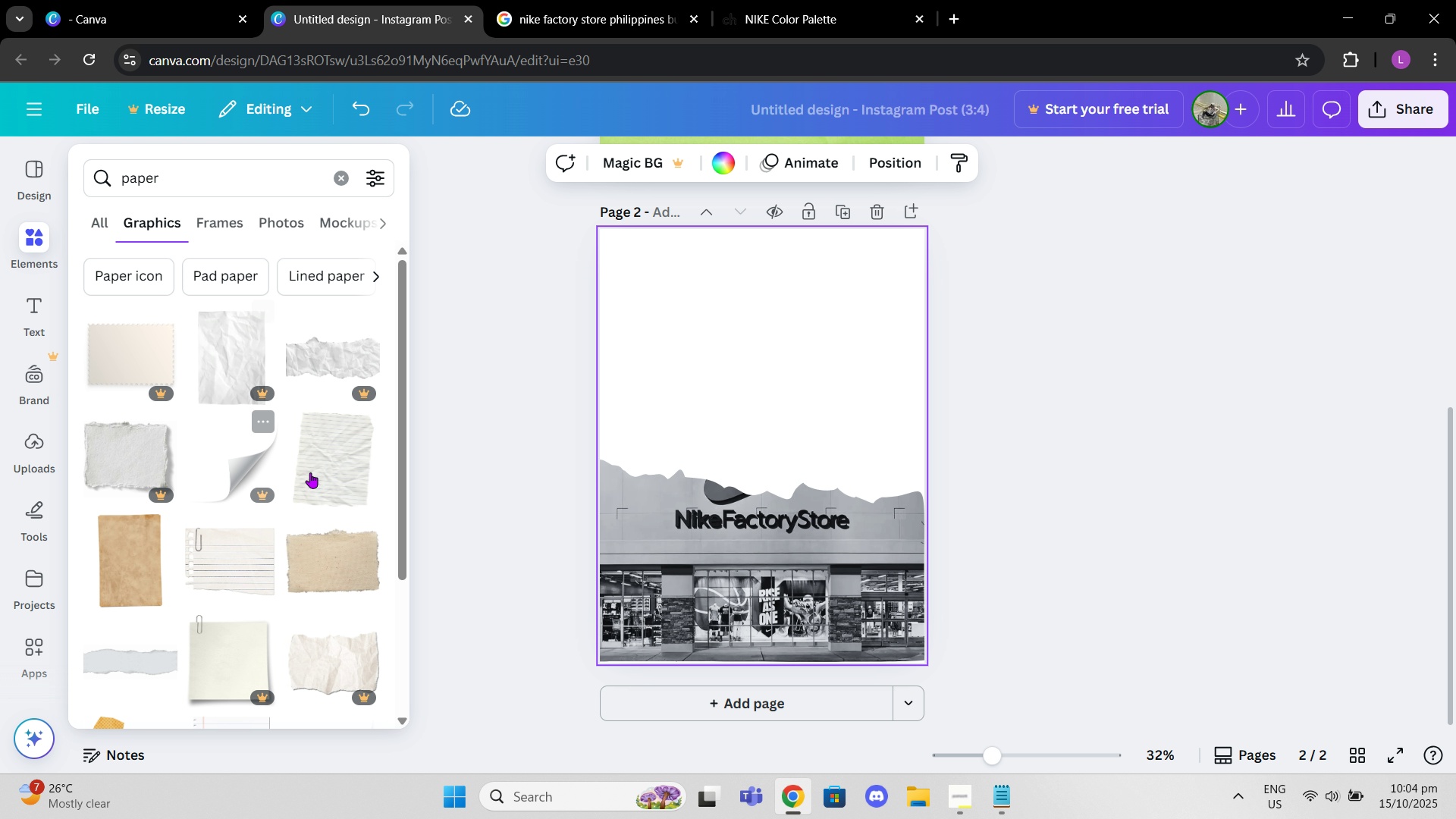 
scroll: coordinate [315, 478], scroll_direction: down, amount: 1.0
 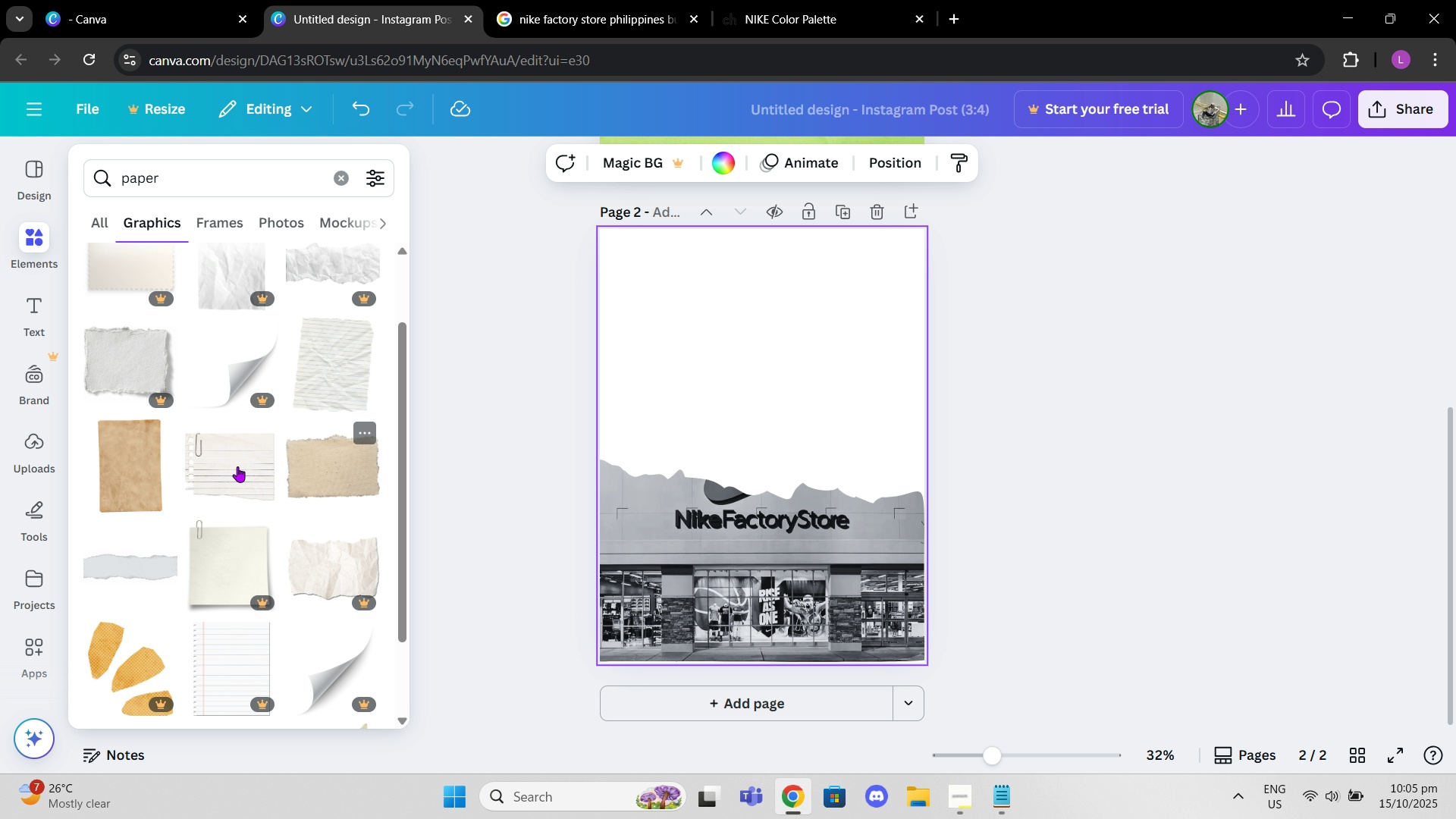 
left_click([162, 428])
 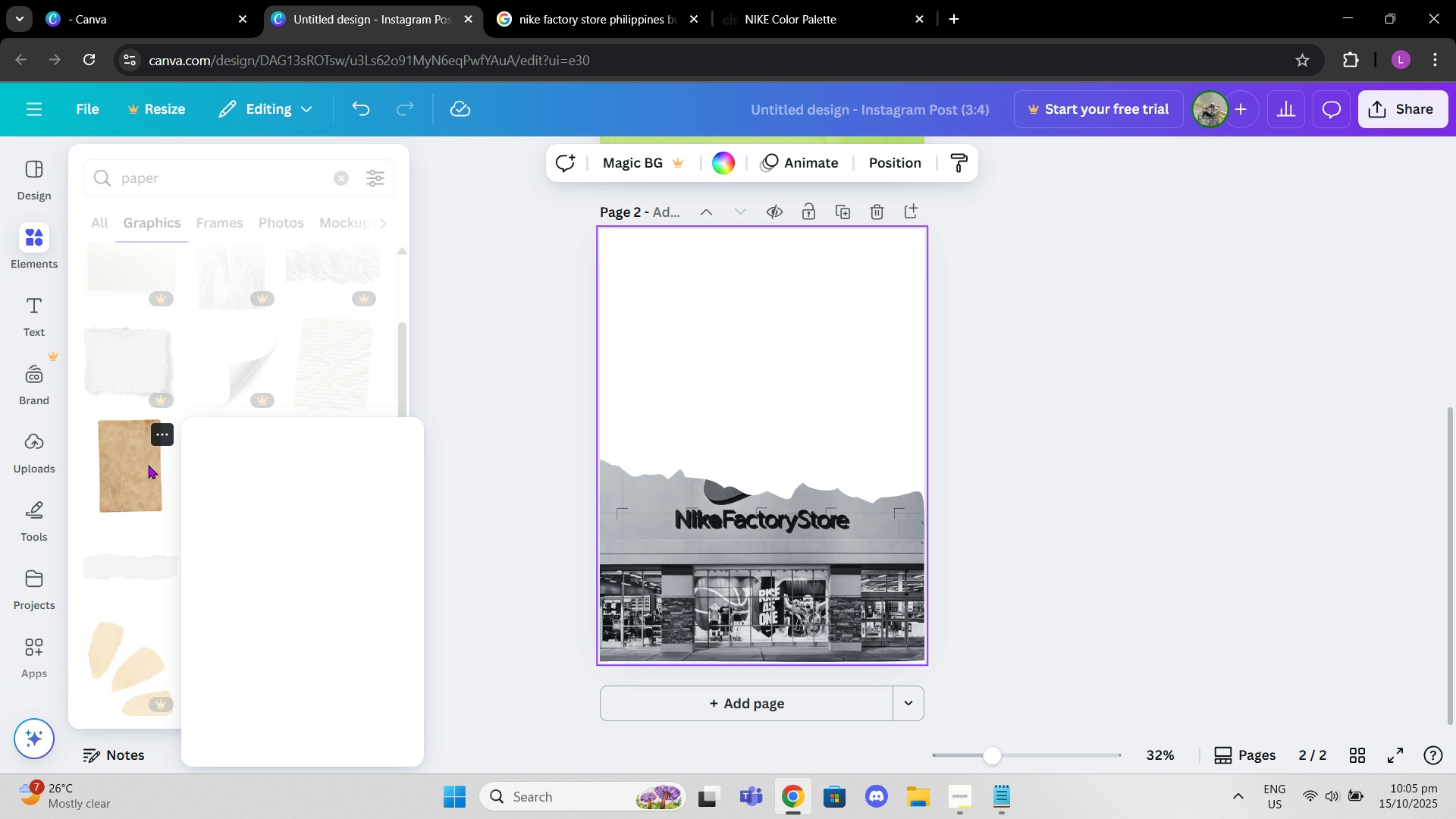 
left_click([148, 465])
 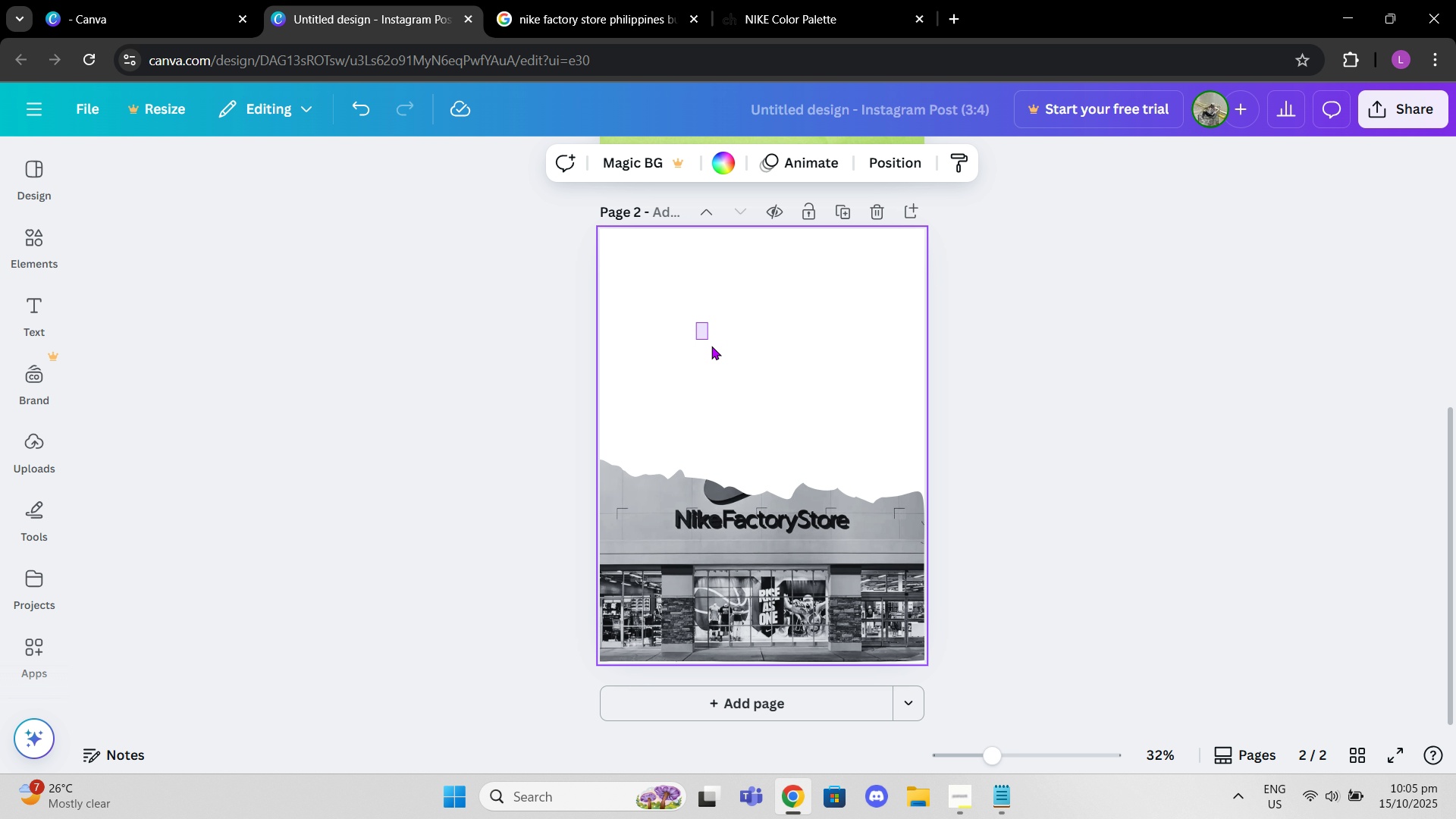 
left_click([723, 317])
 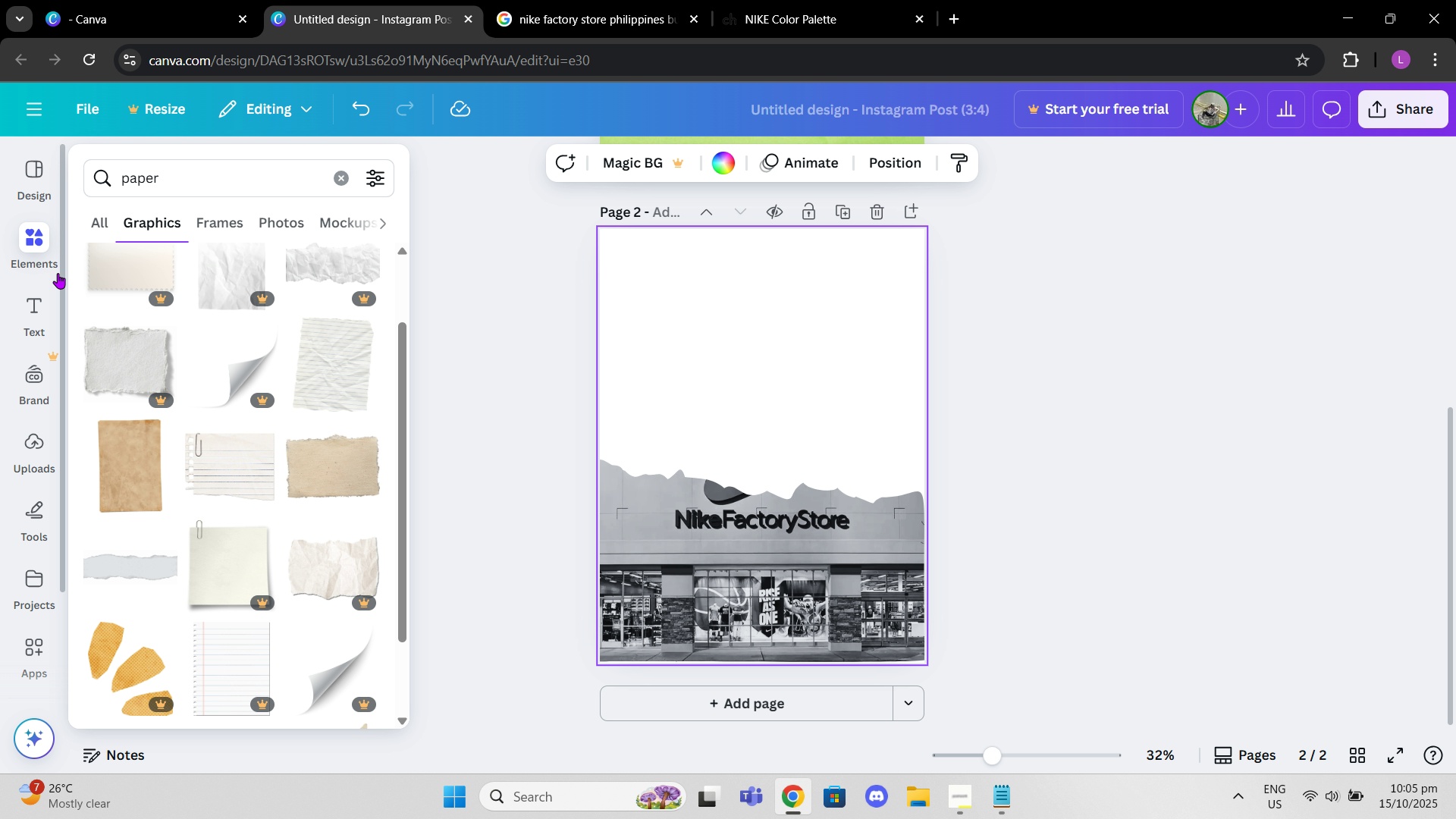 
left_click([121, 463])
 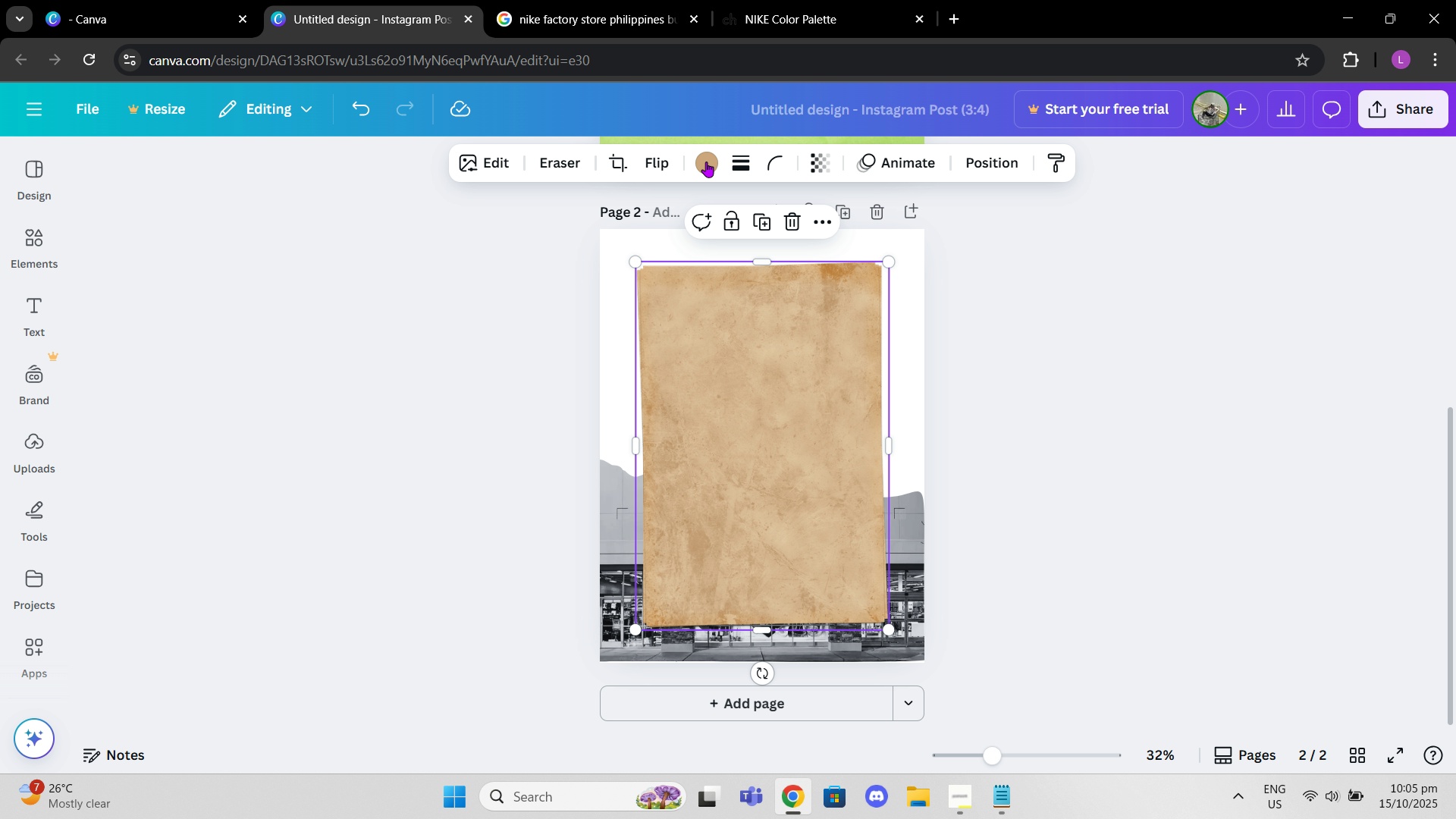 
left_click([709, 155])
 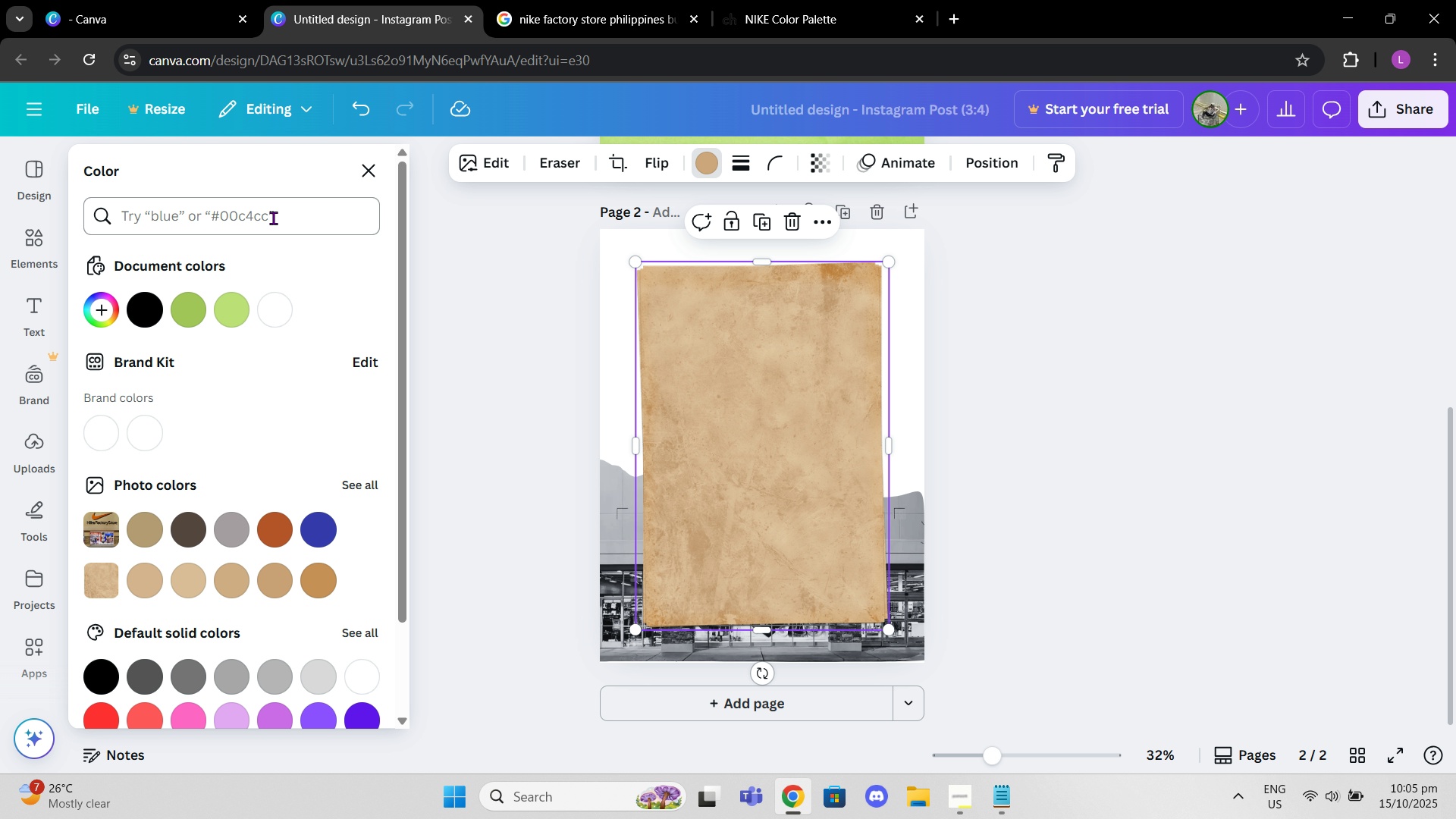 
left_click([273, 218])
 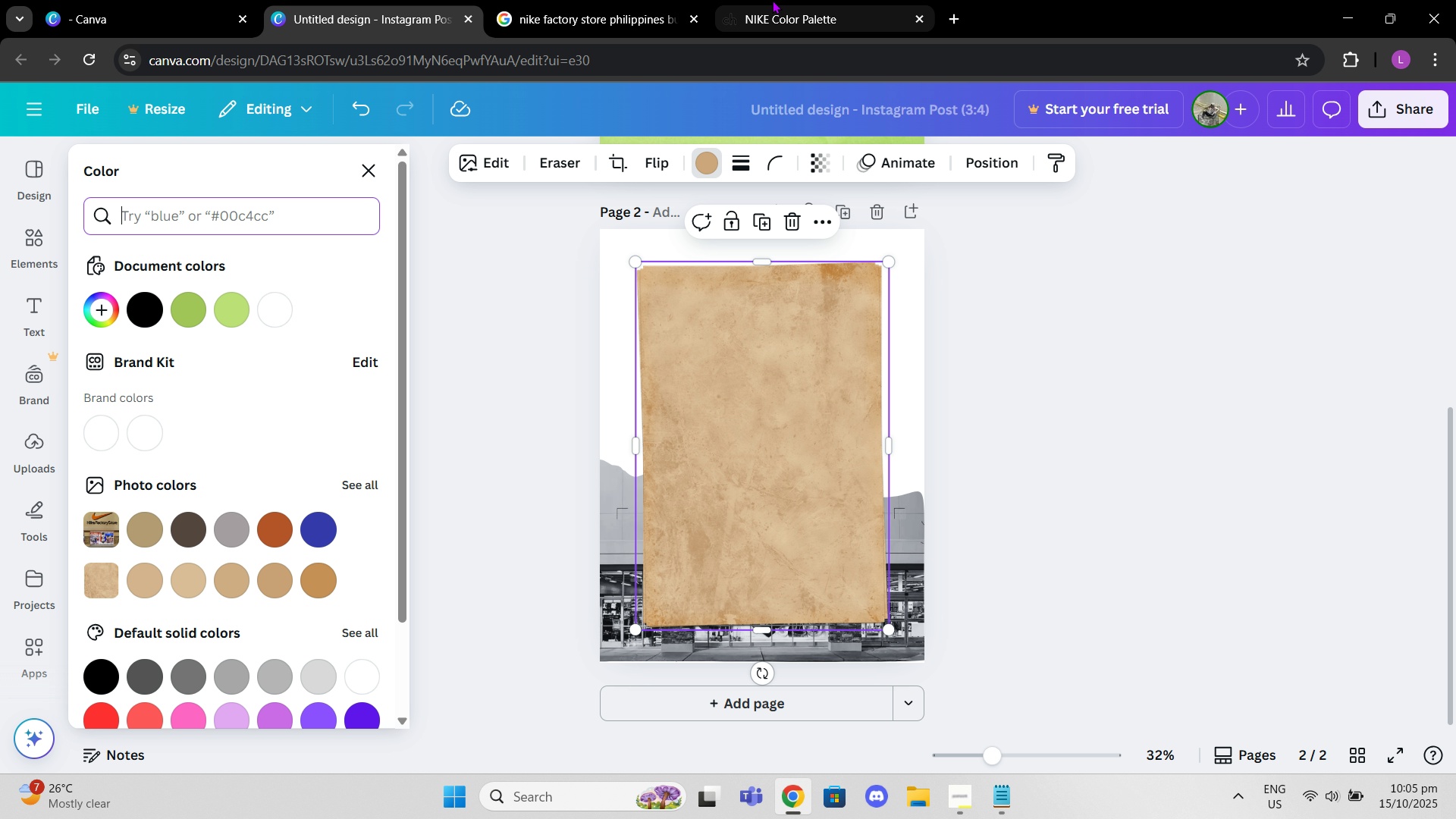 
left_click([772, 0])
 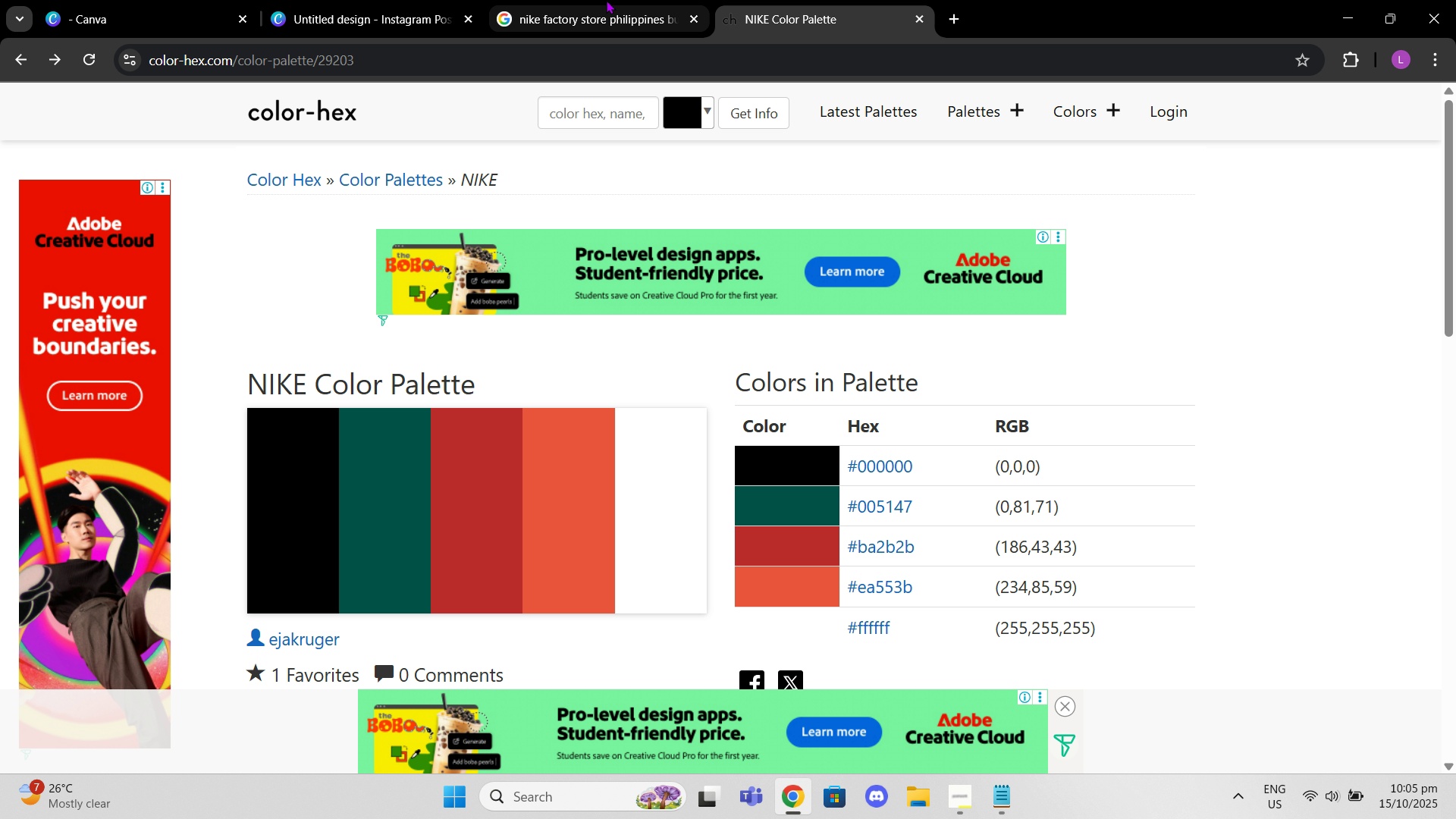 
left_click([606, 0])
 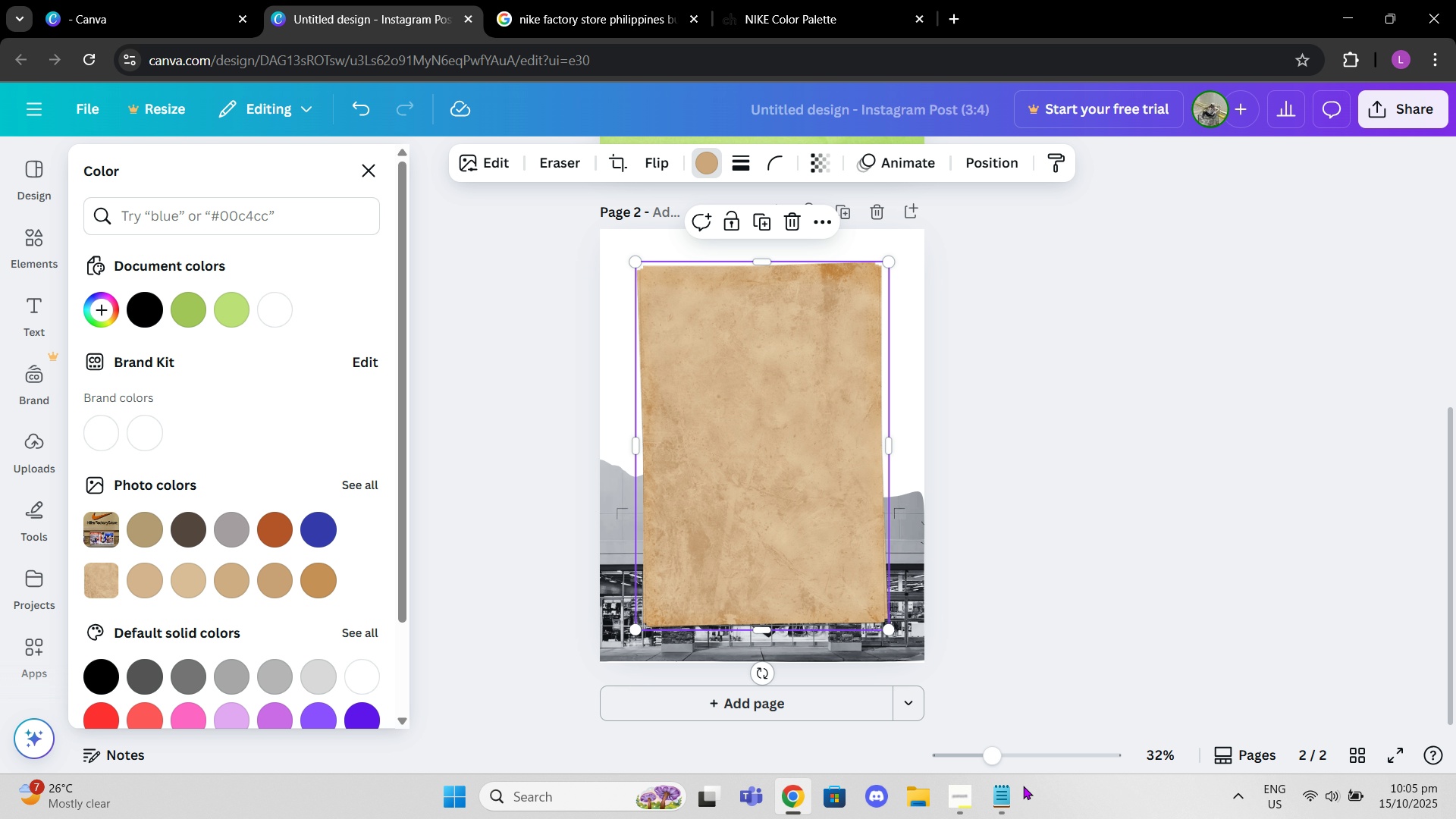 
left_click([999, 792])
 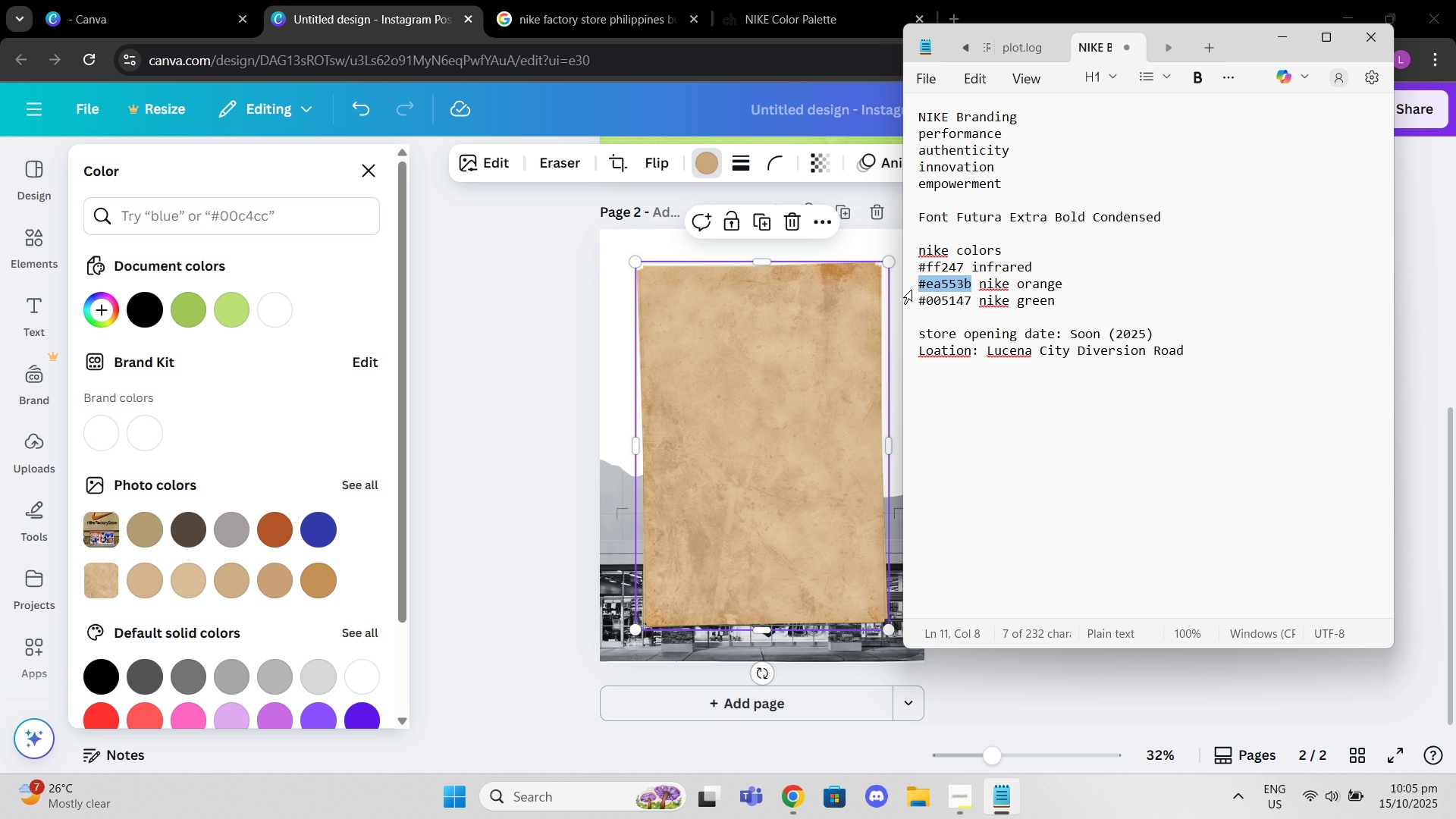 
key(Control+C)
 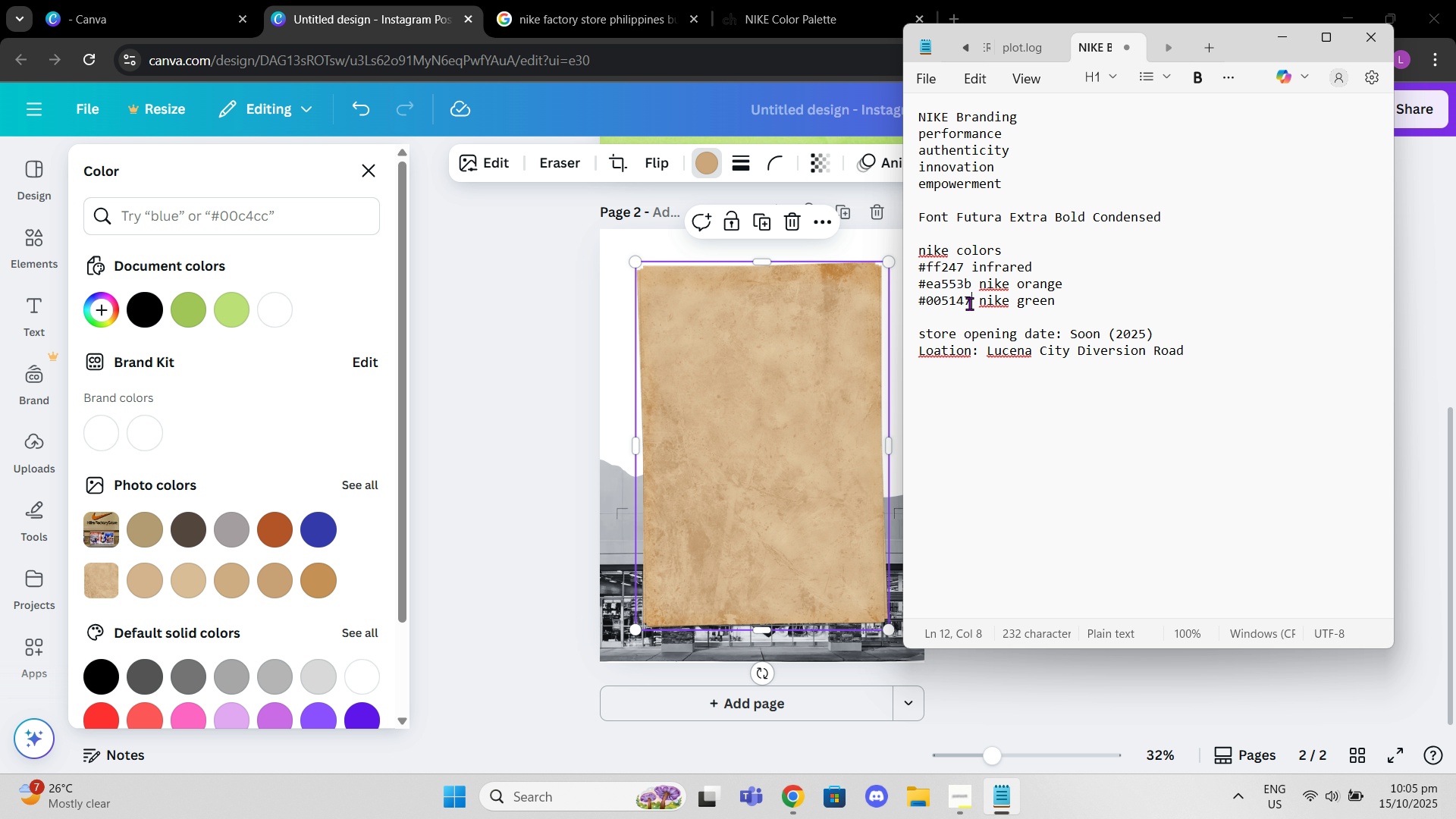 
key(Control+C)
 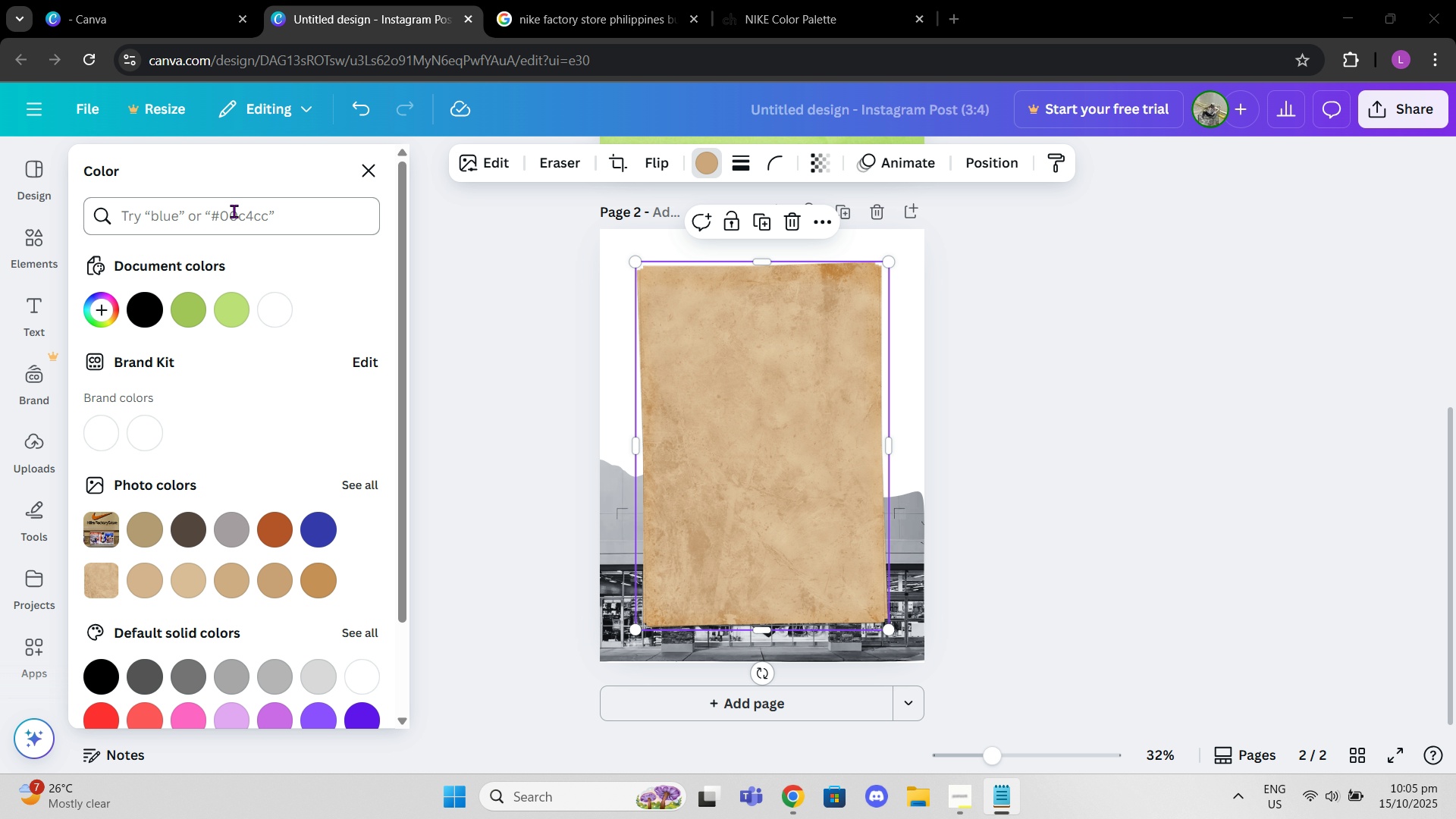 
left_click([234, 211])
 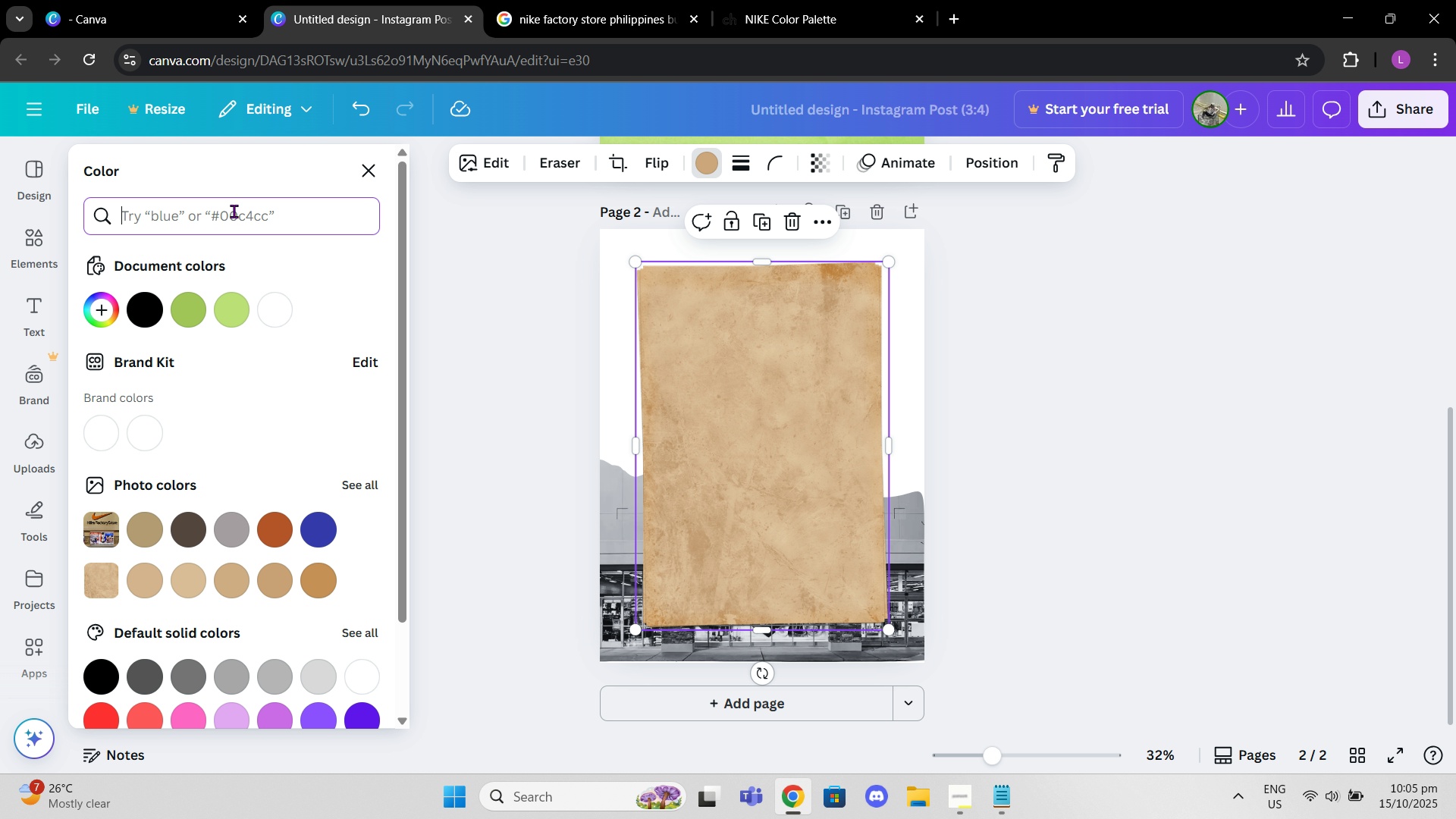 
key(Control+V)
 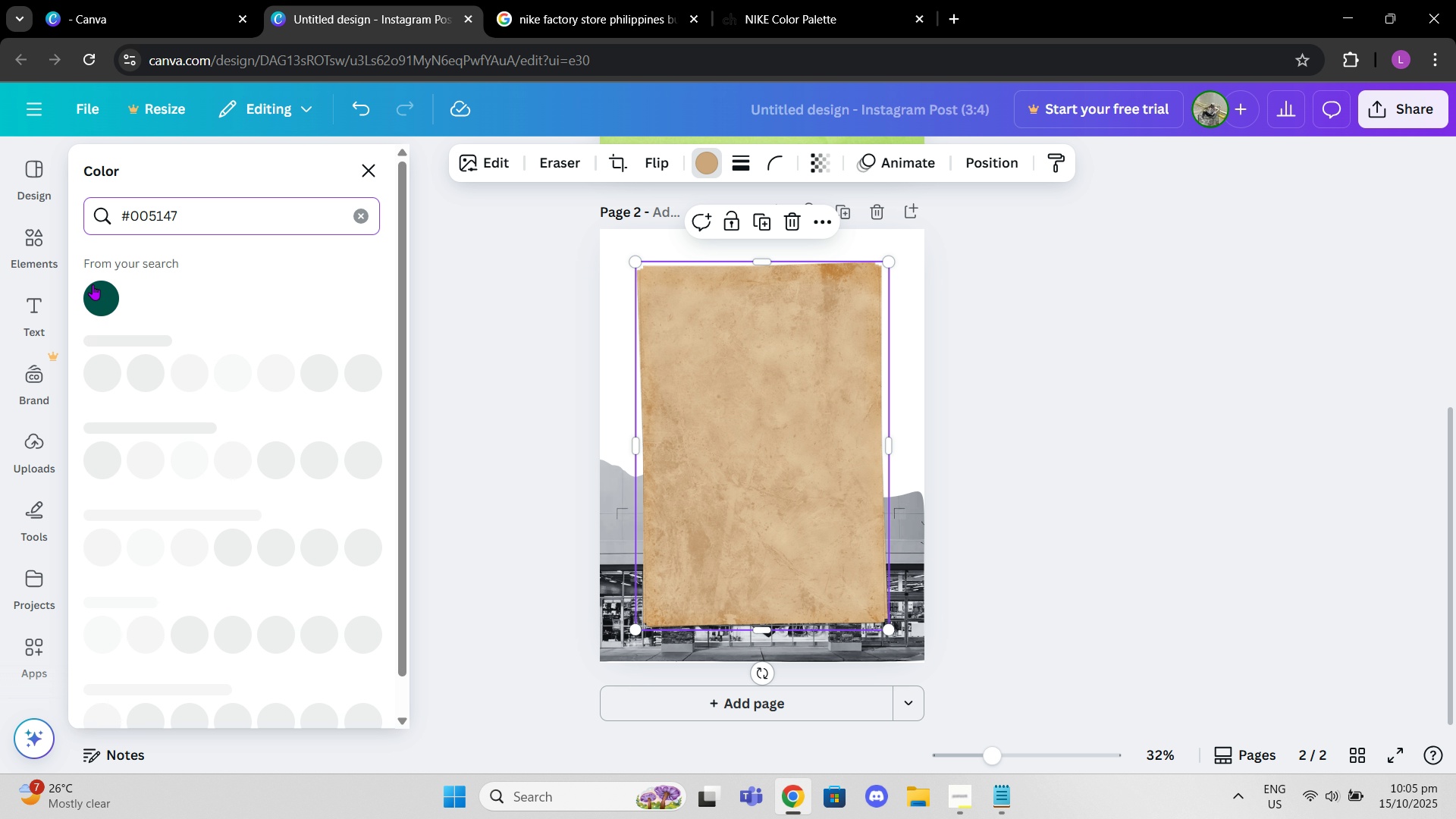 
left_click([93, 292])
 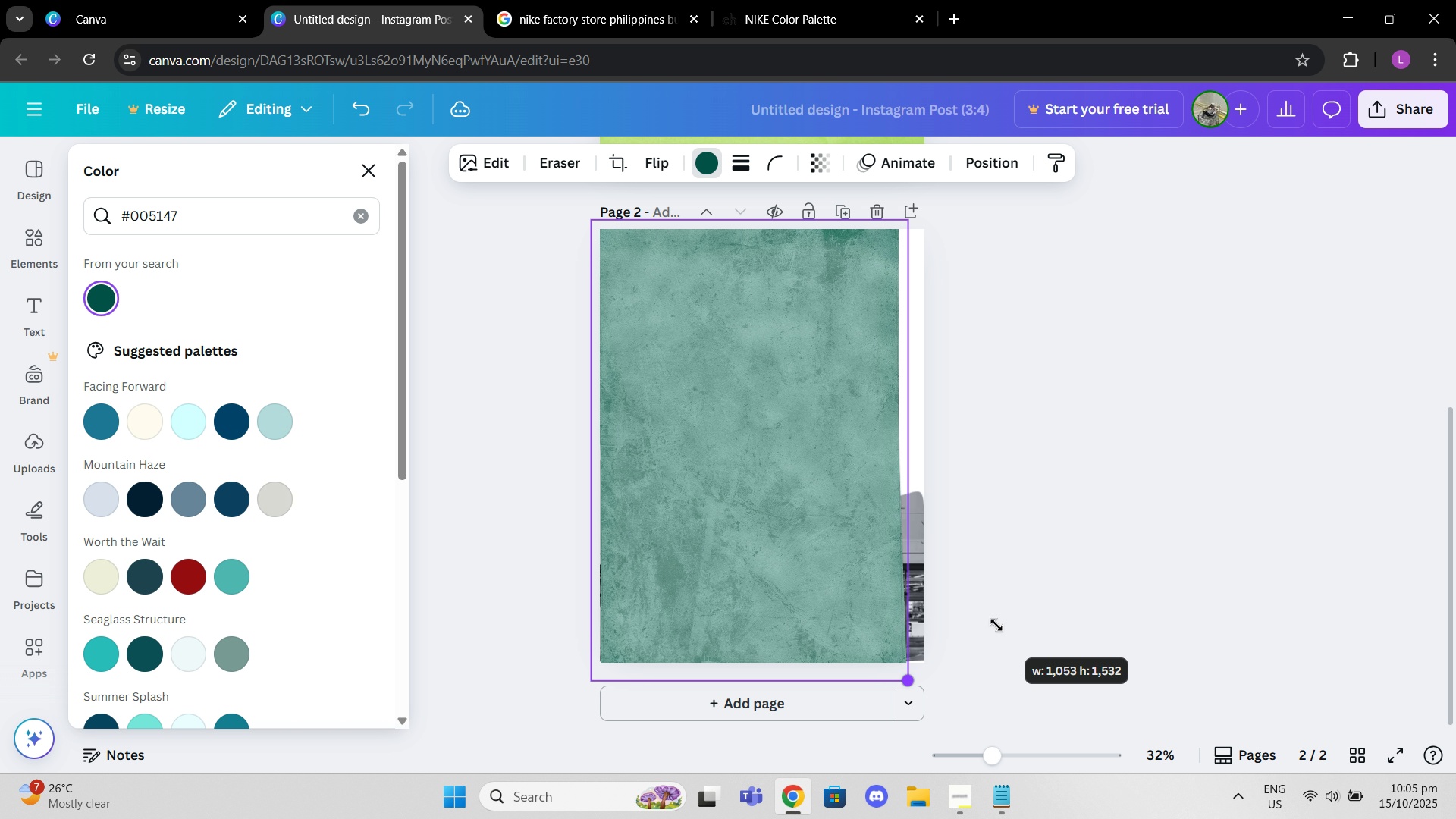 
wait(7.34)
 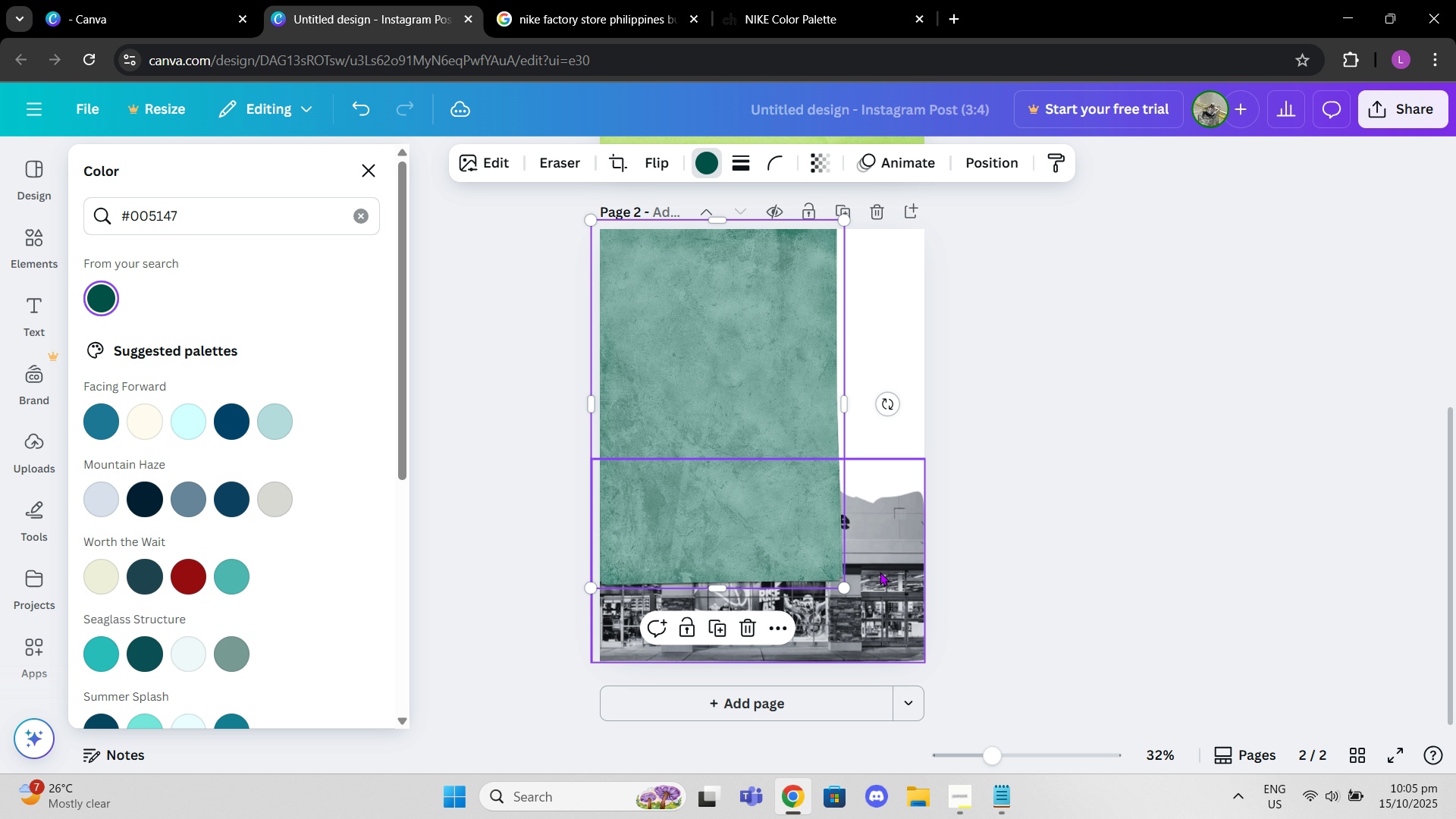 
left_click([879, 499])
 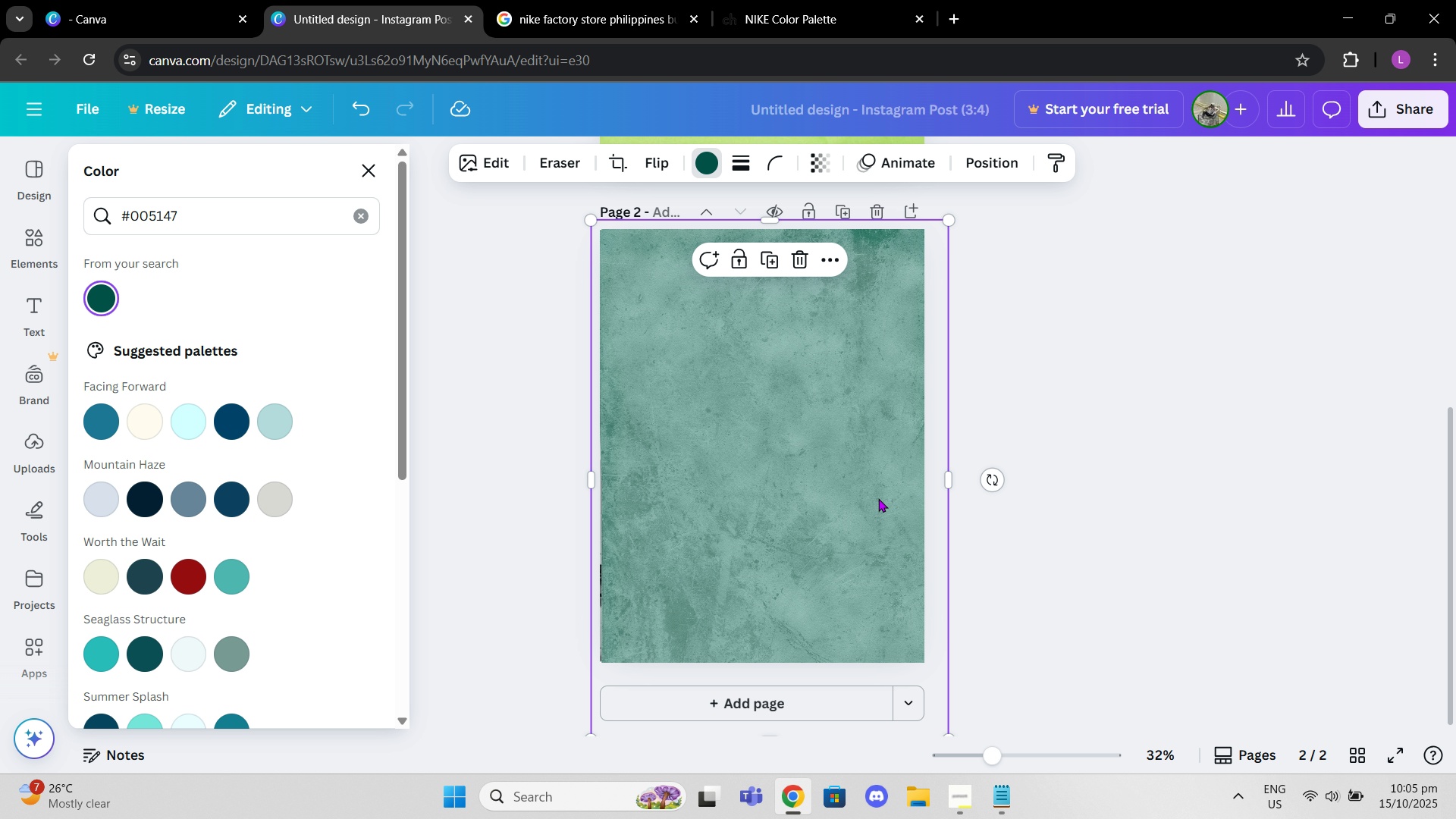 
right_click([878, 498])
 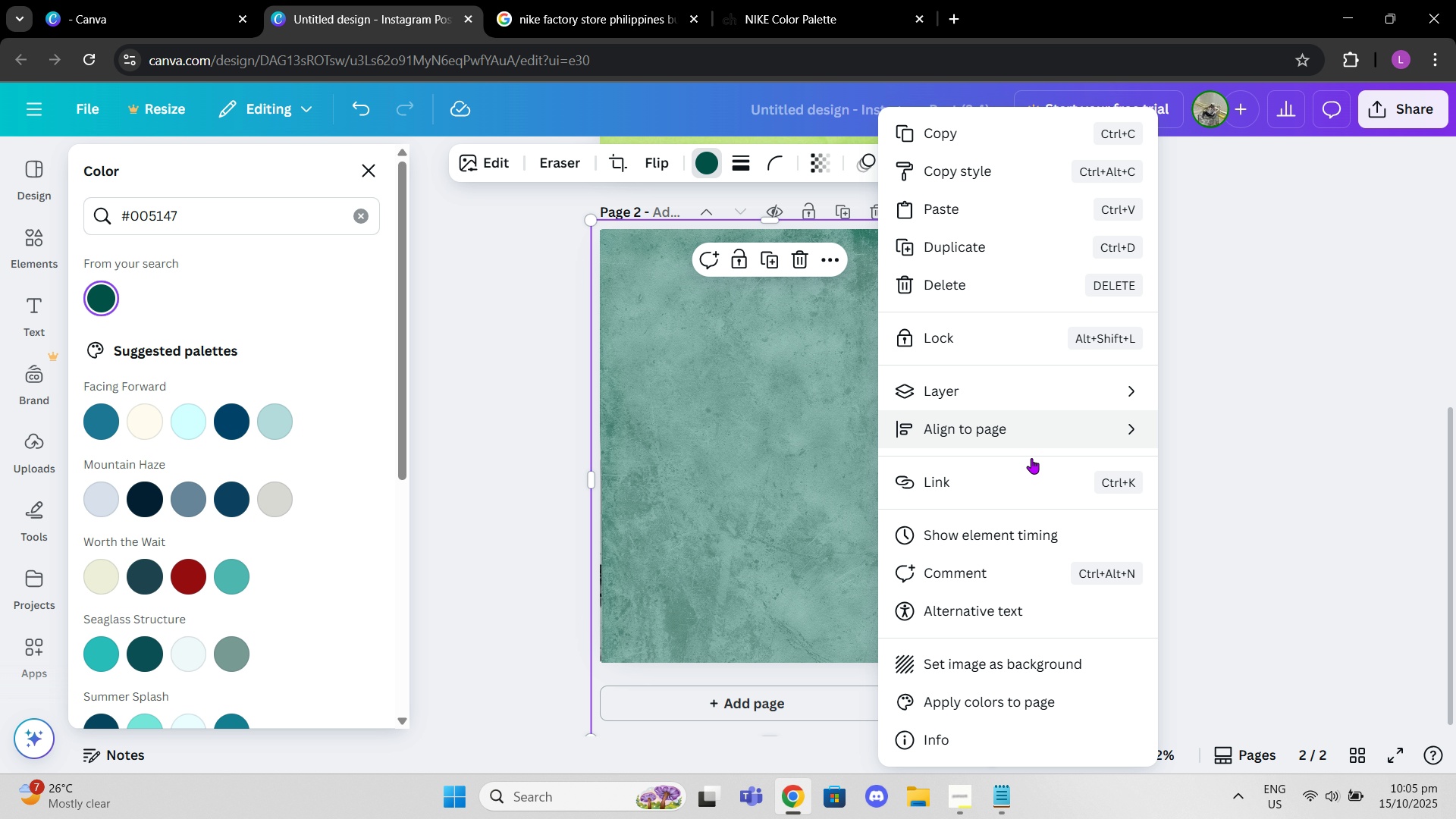 
scroll: coordinate [1046, 504], scroll_direction: down, amount: 1.0
 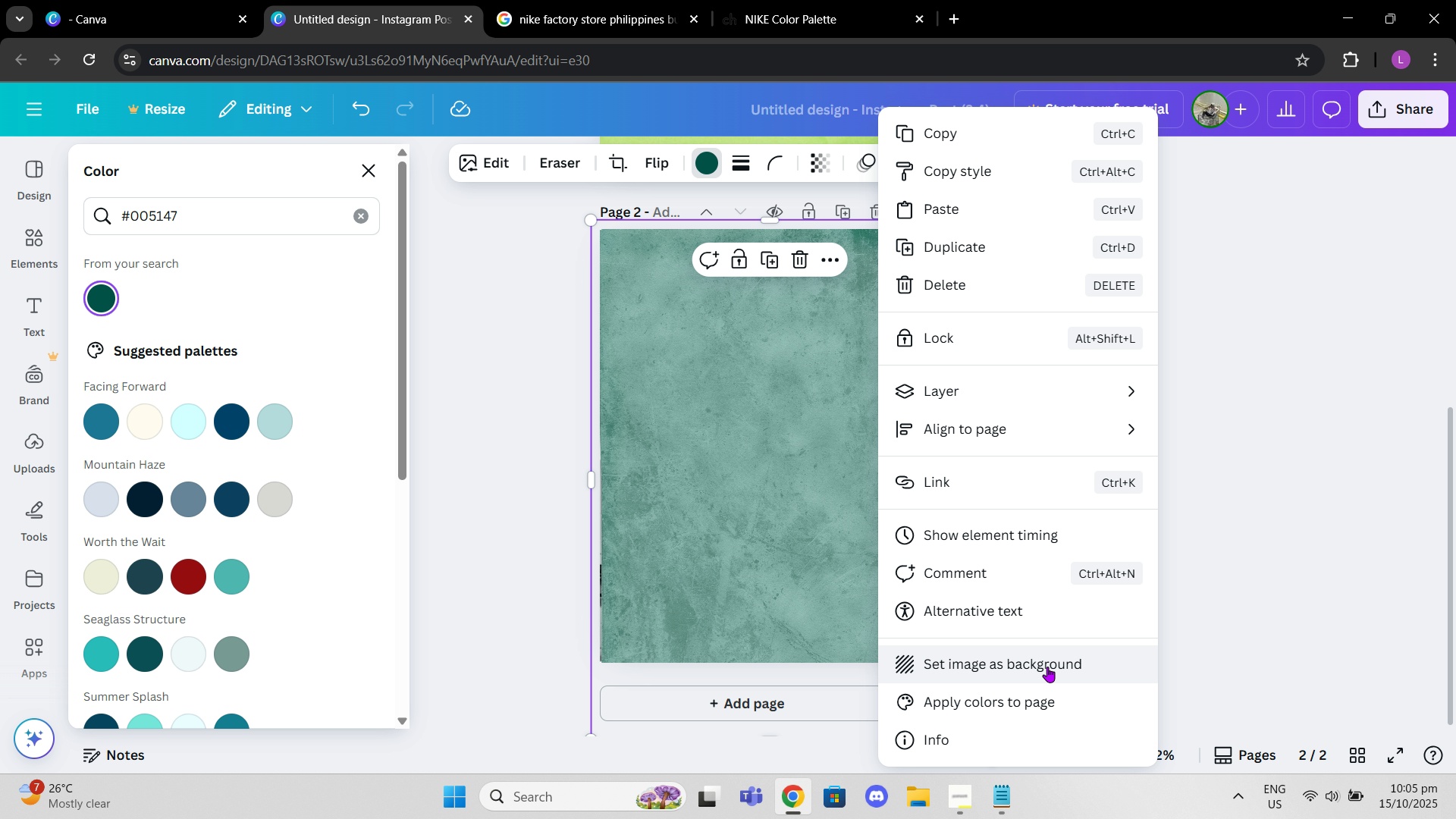 
left_click([1047, 667])
 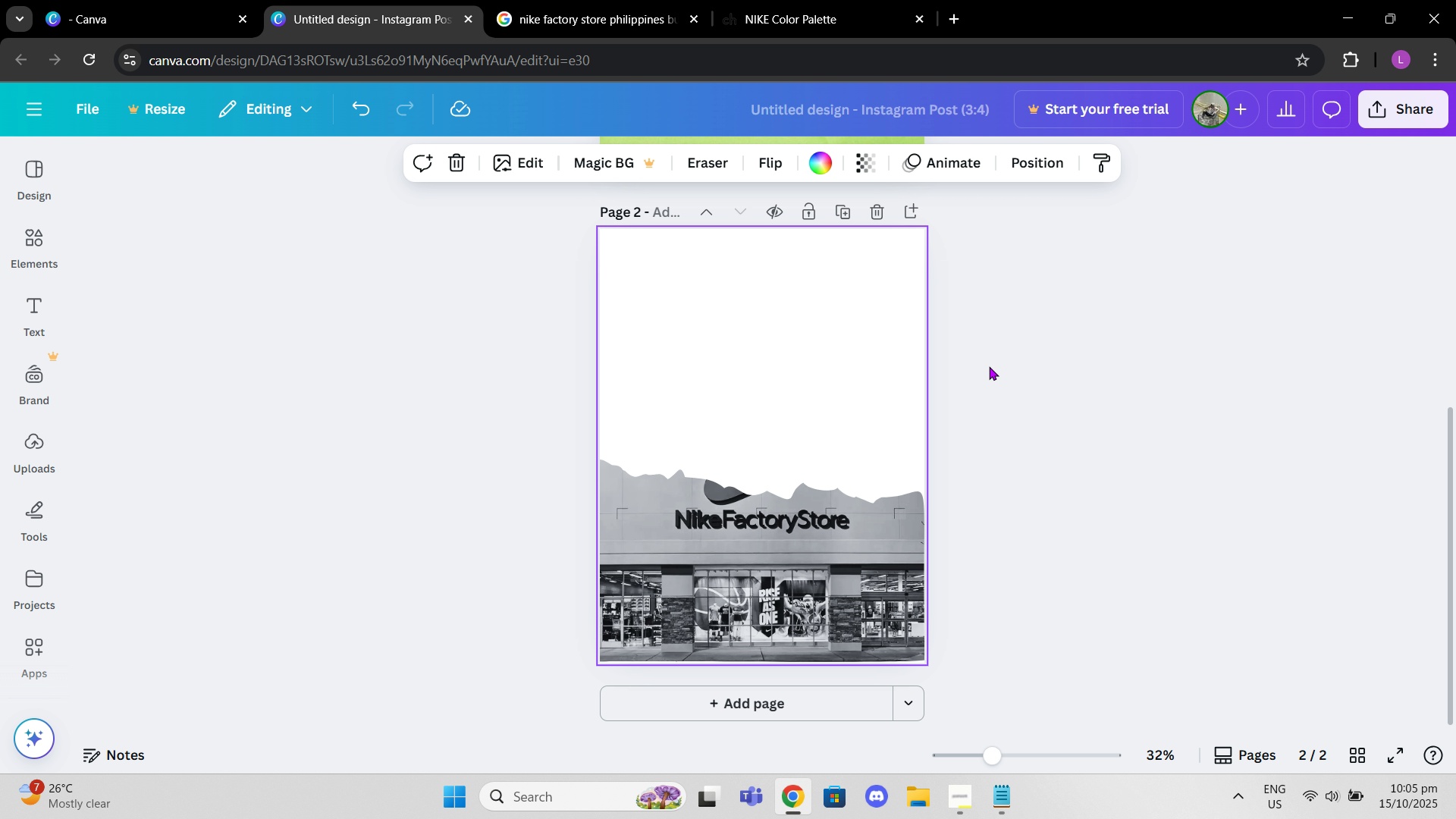 
double_click([1080, 373])
 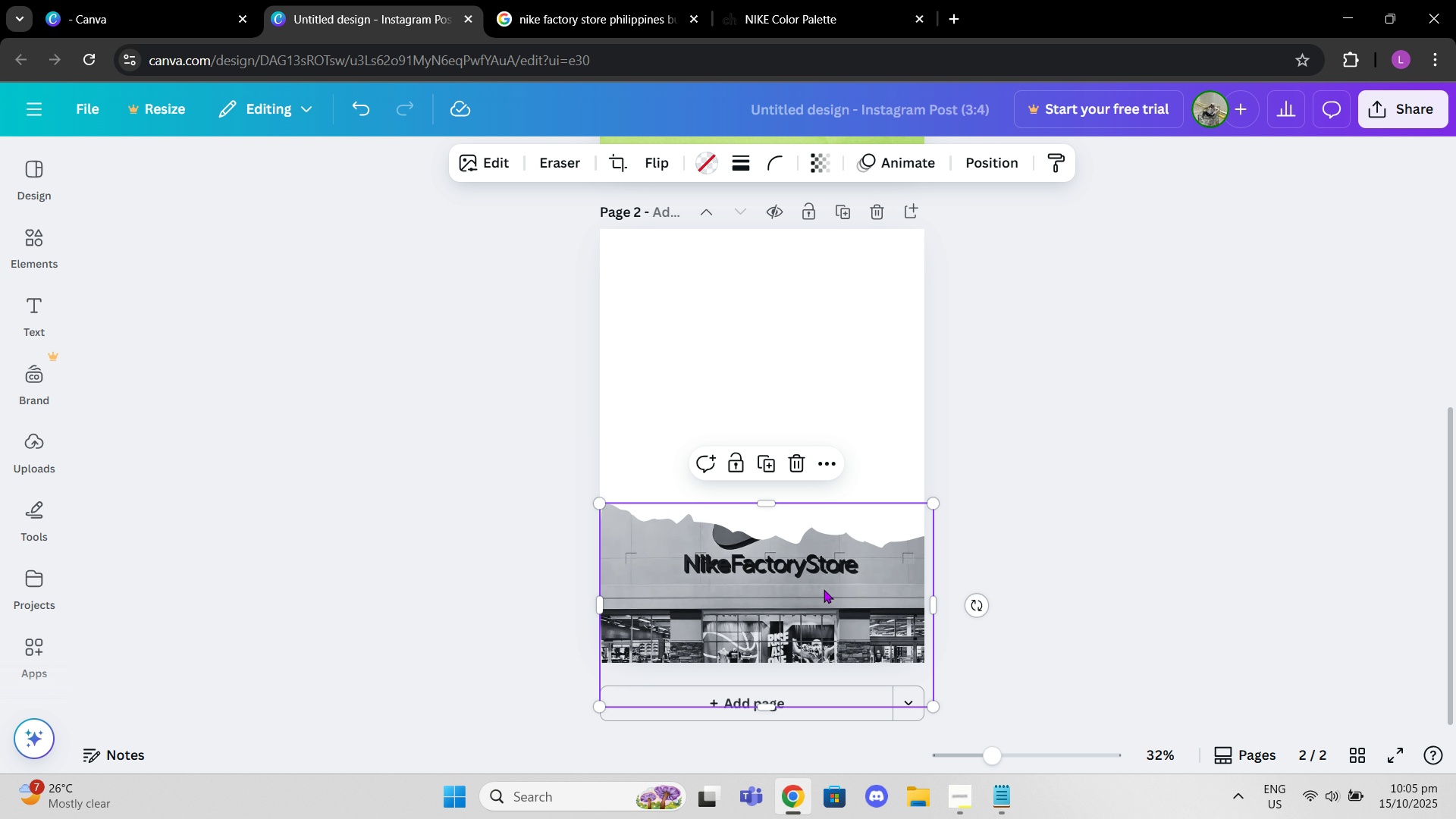 
key(Control+Z)
 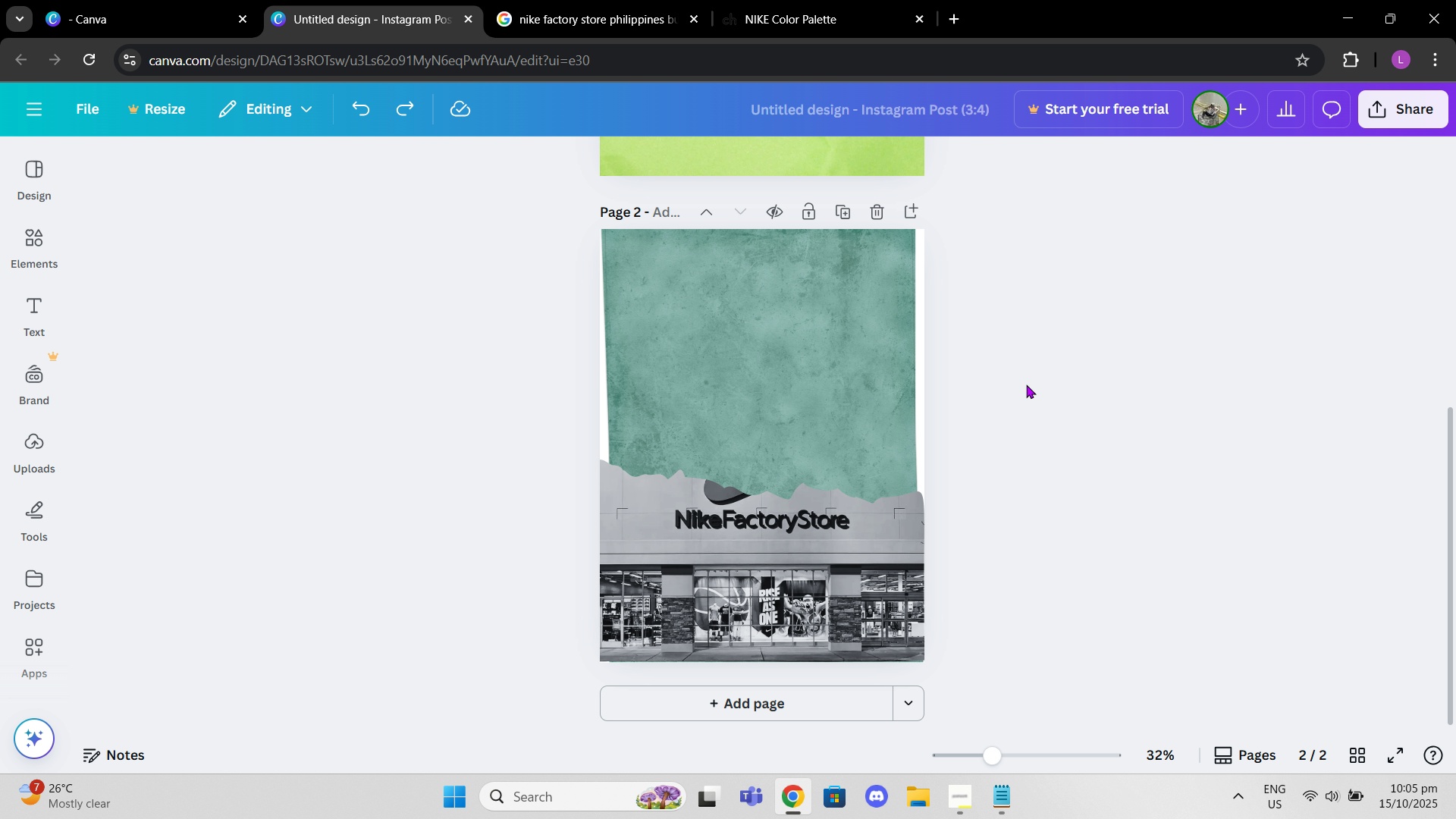 
left_click([821, 318])
 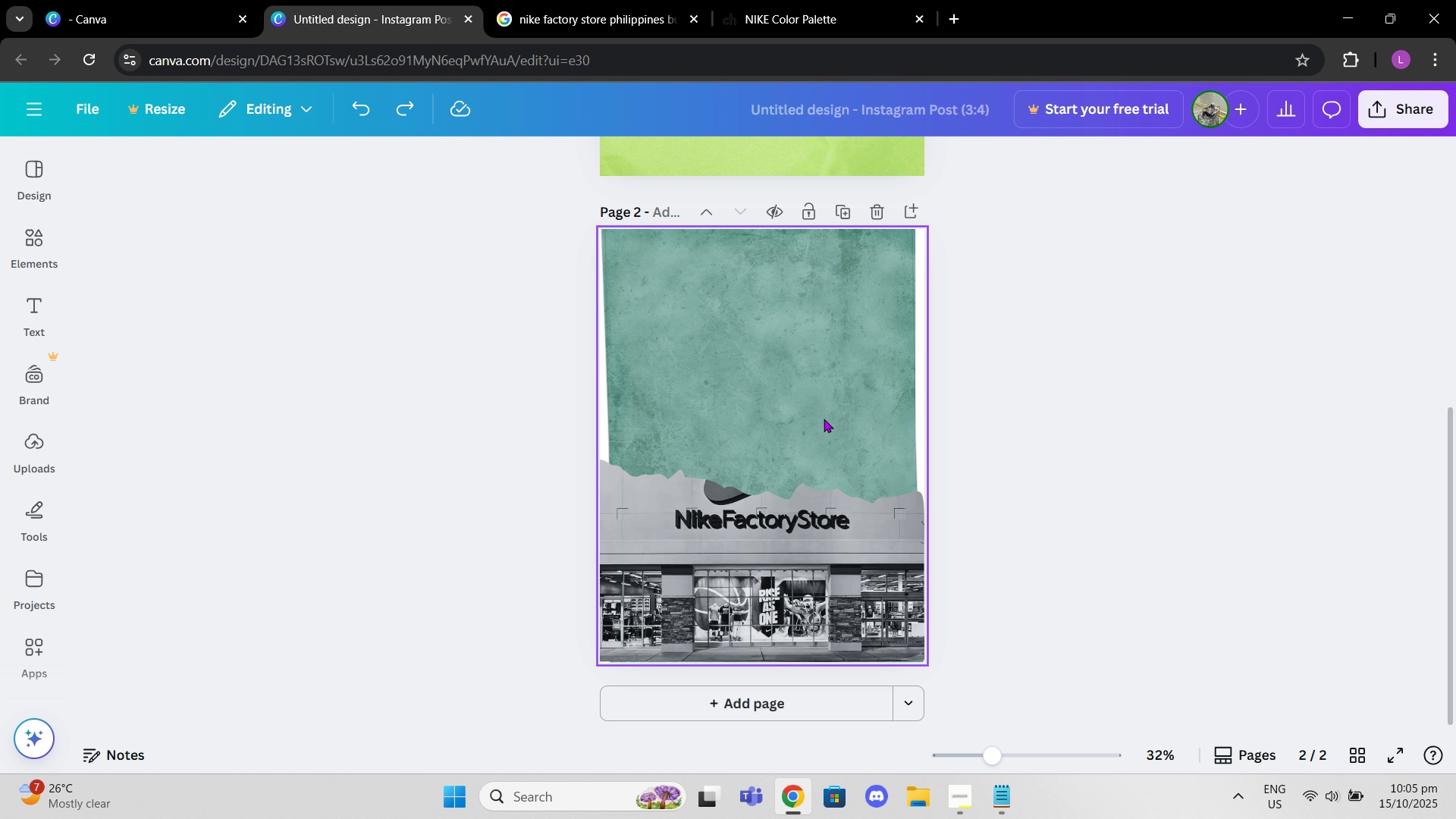 
key(Control+Z)
 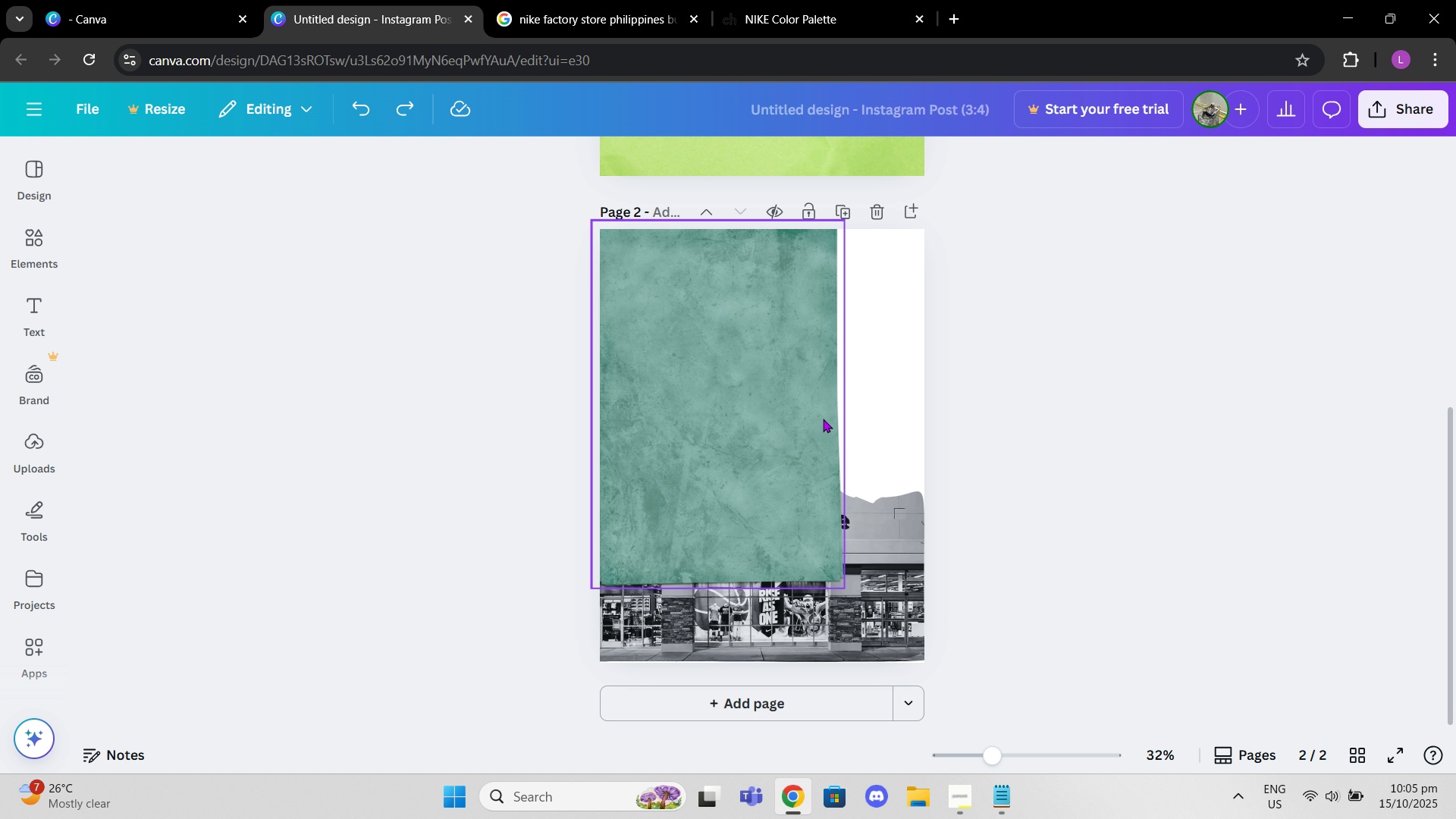 
key(Control+Z)
 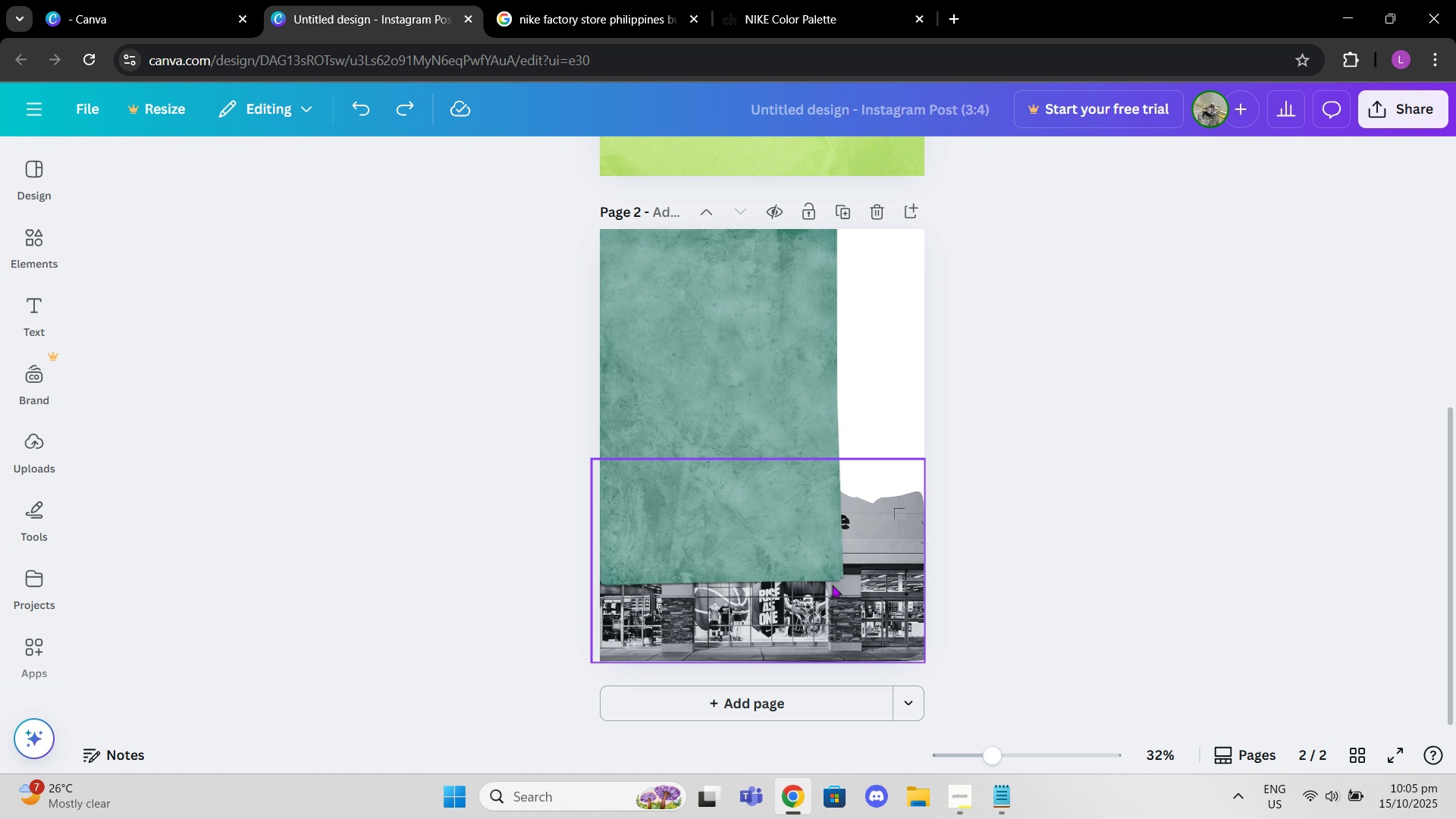 
left_click([825, 555])
 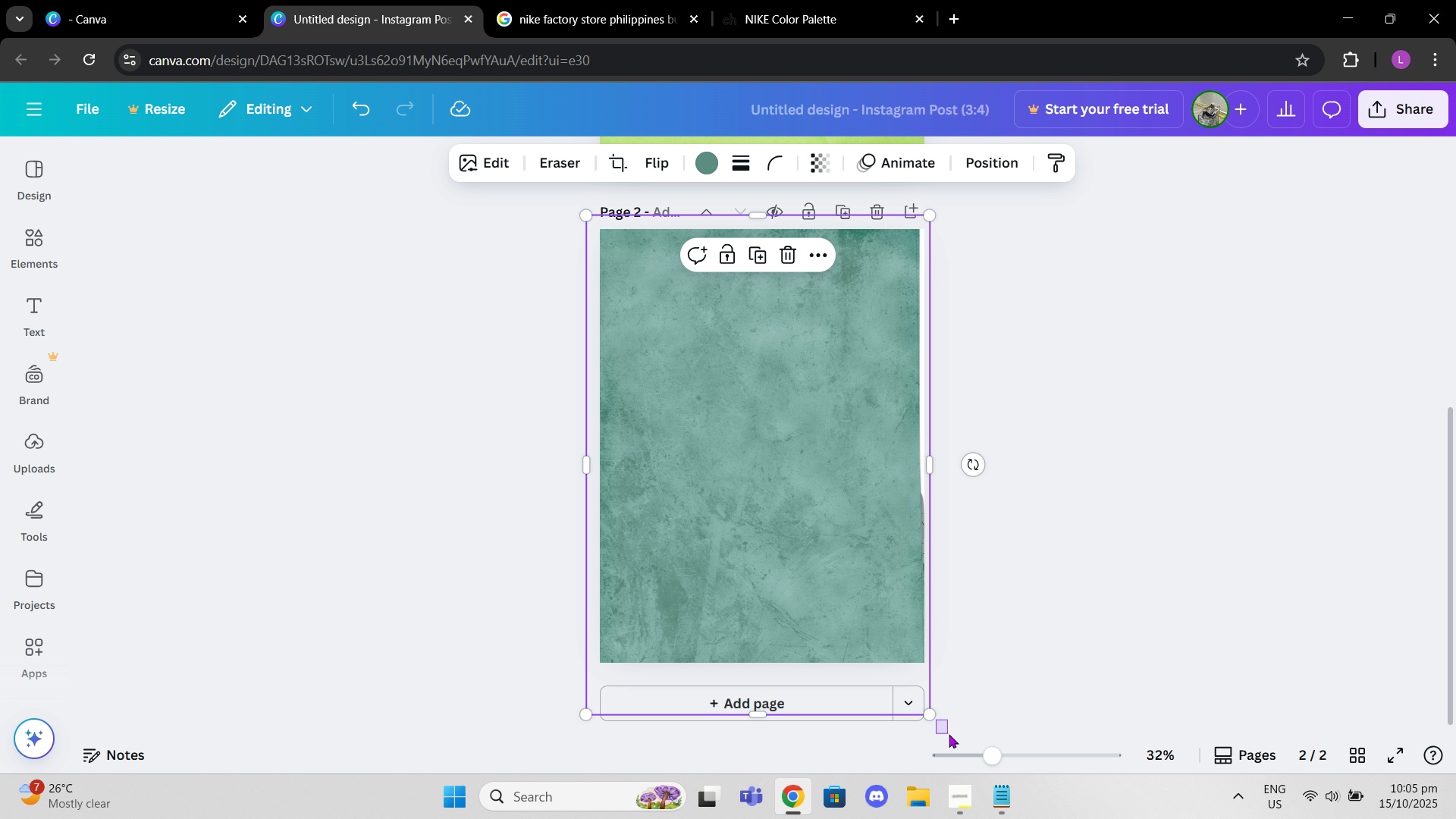 
wait(6.44)
 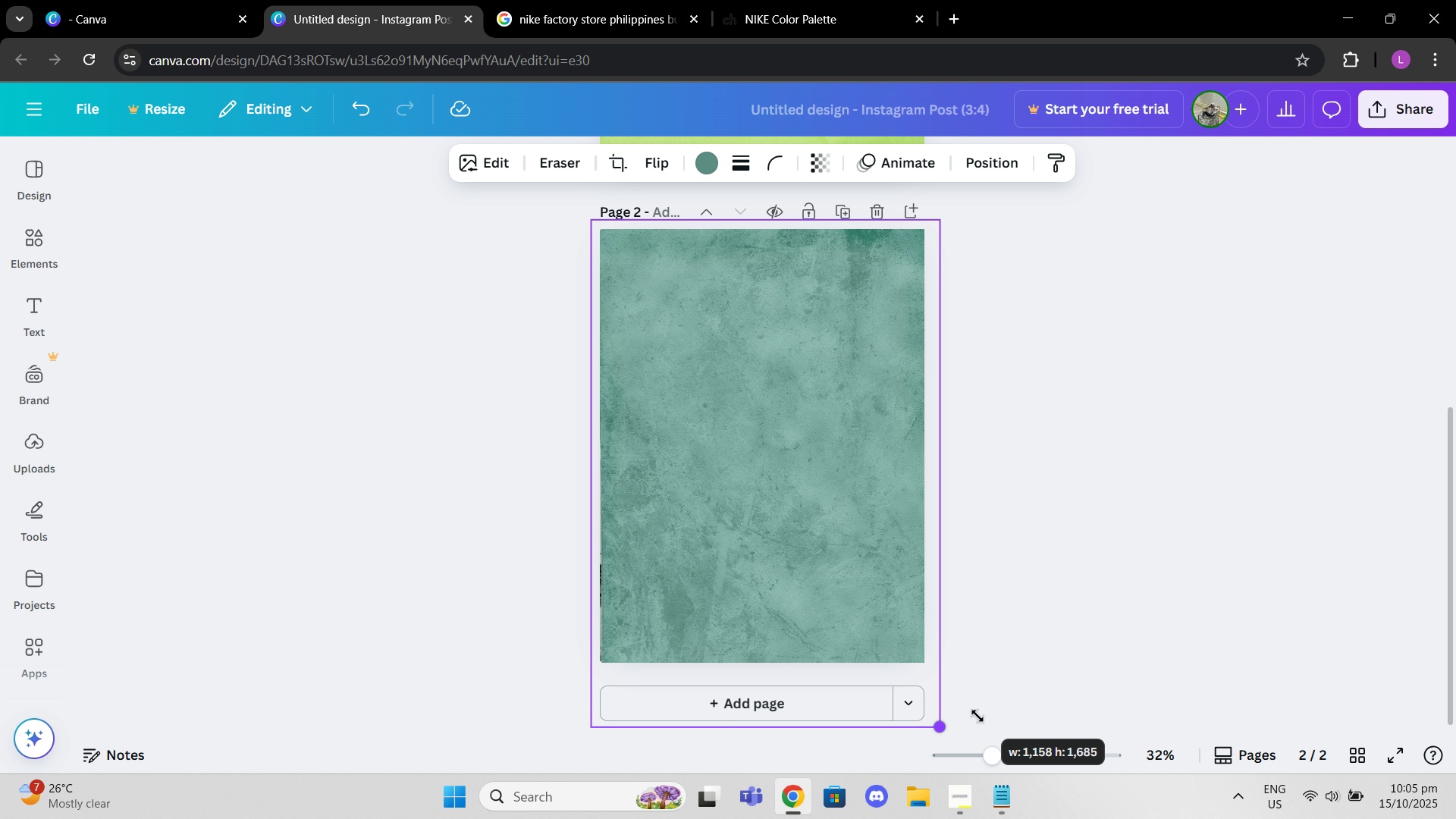 
left_click([867, 290])
 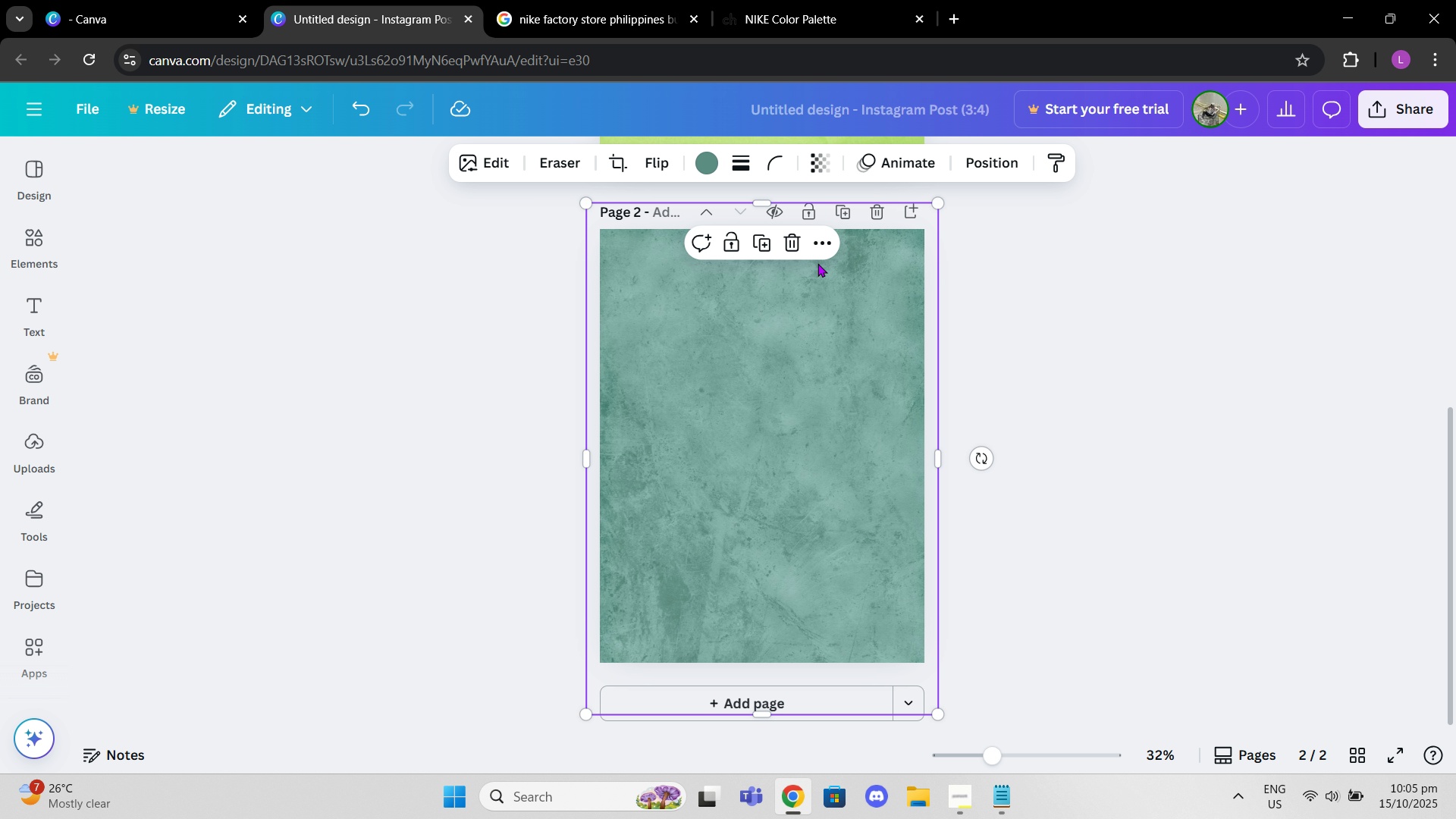 
right_click([807, 288])
 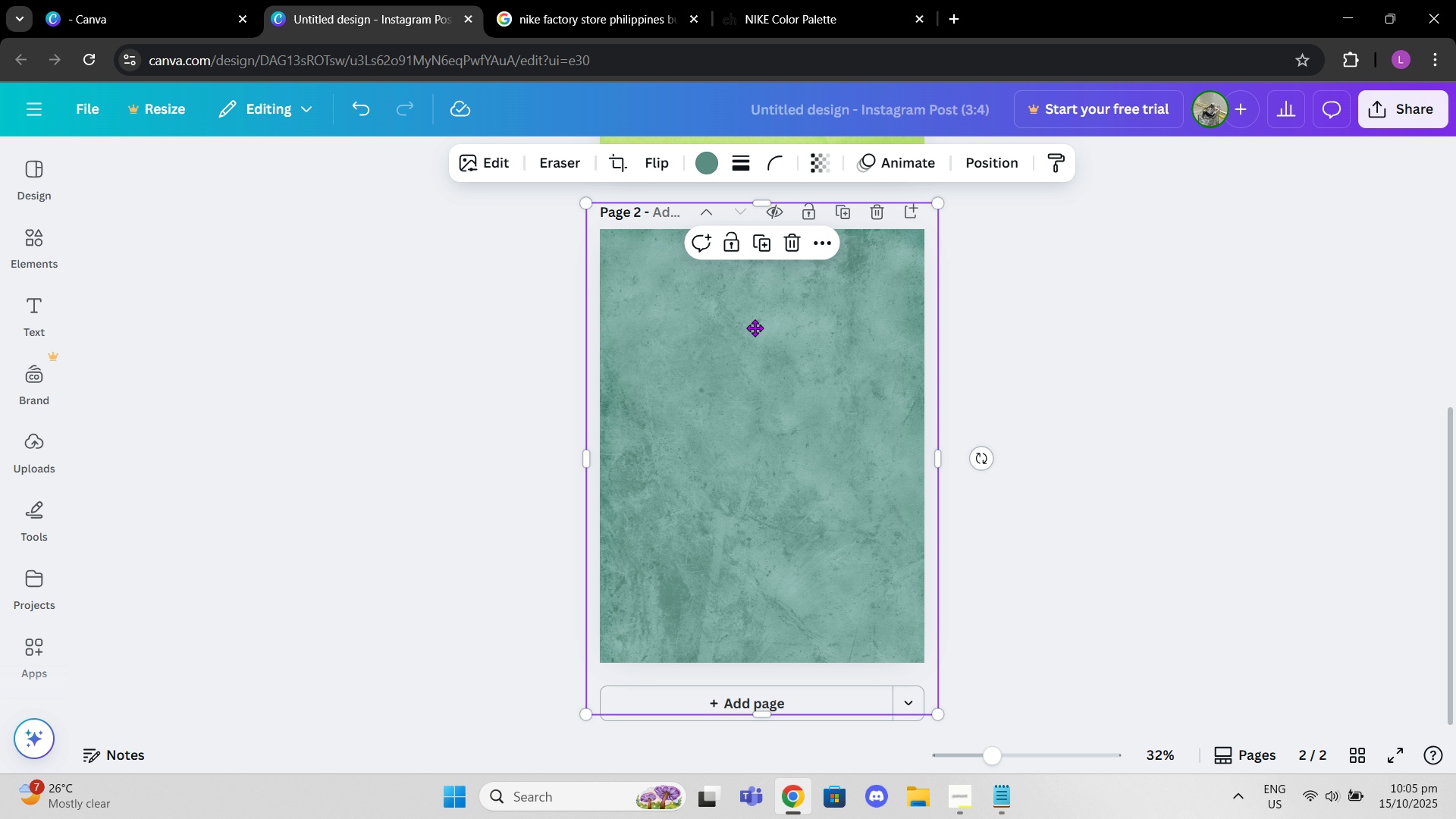 
double_click([755, 328])
 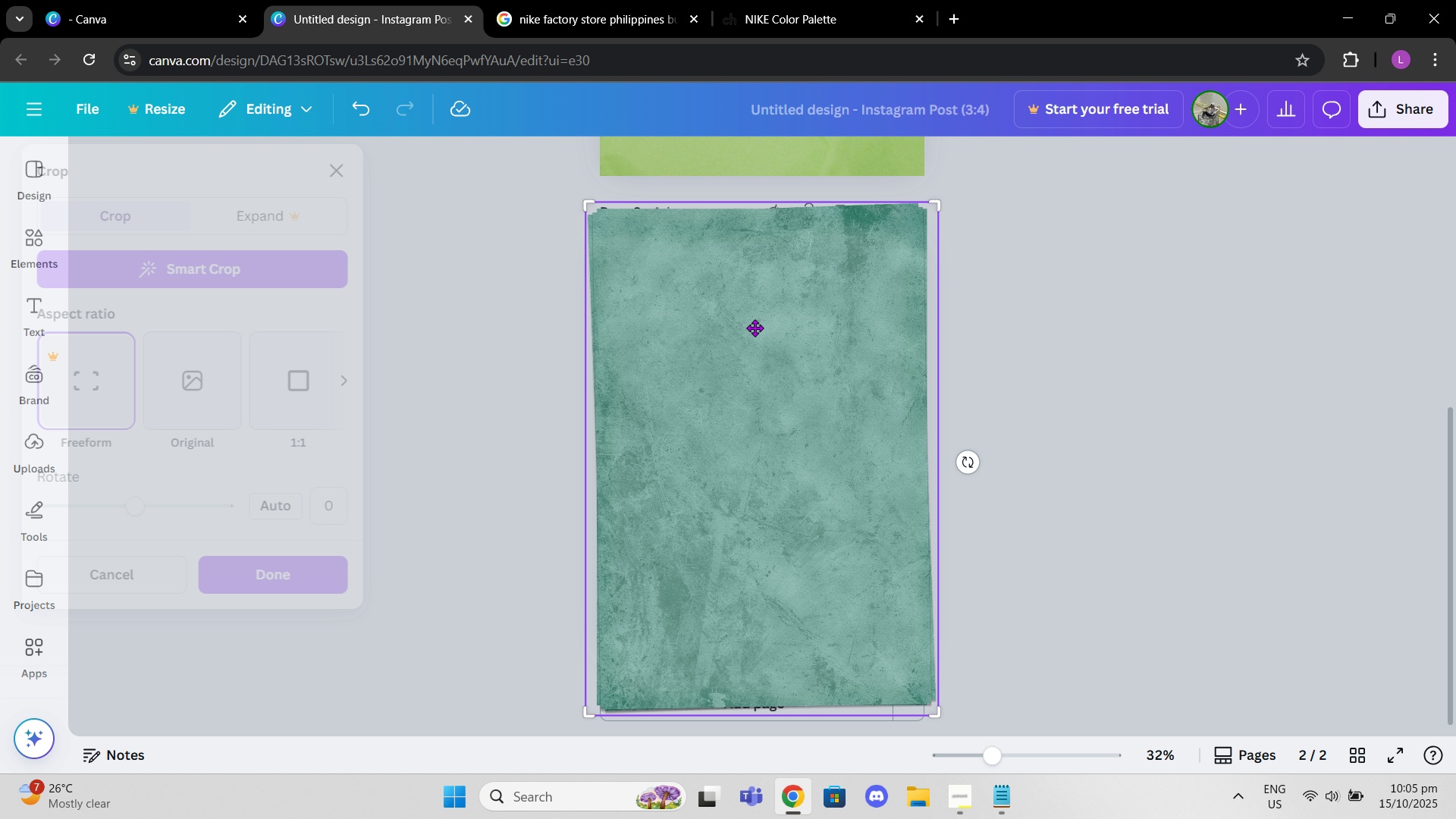 
right_click([755, 328])
 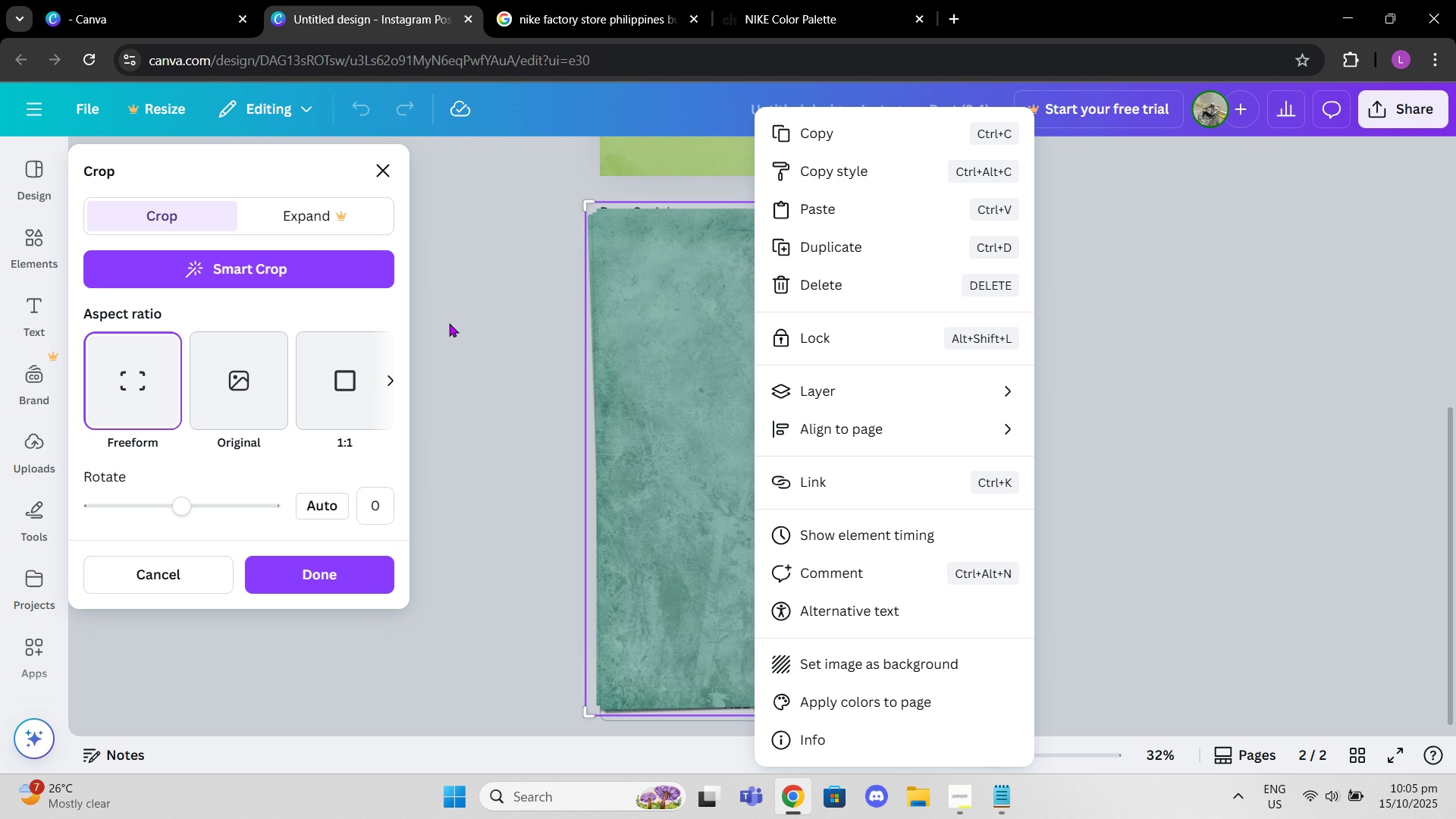 
left_click([449, 323])
 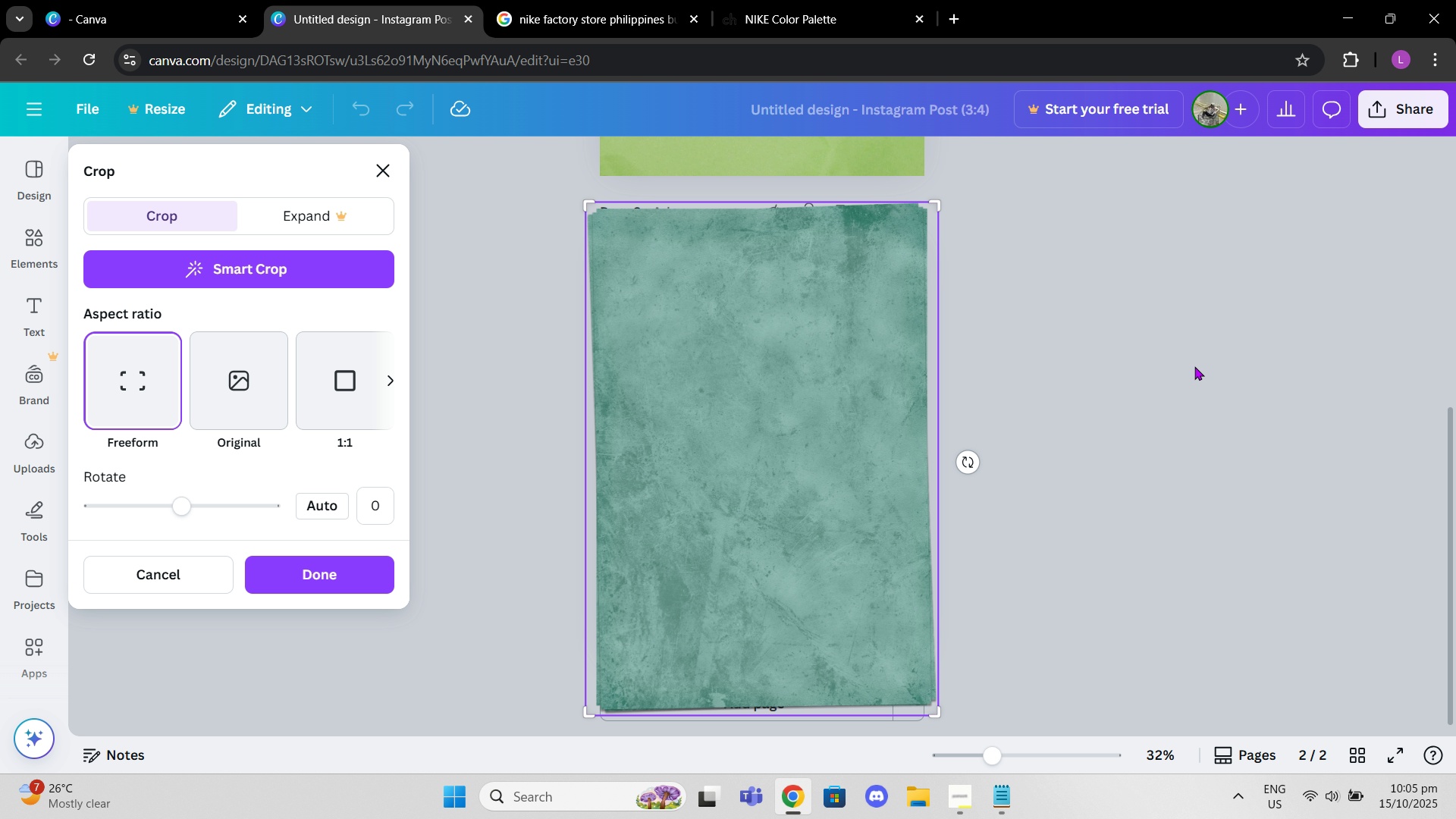 
left_click([1194, 366])
 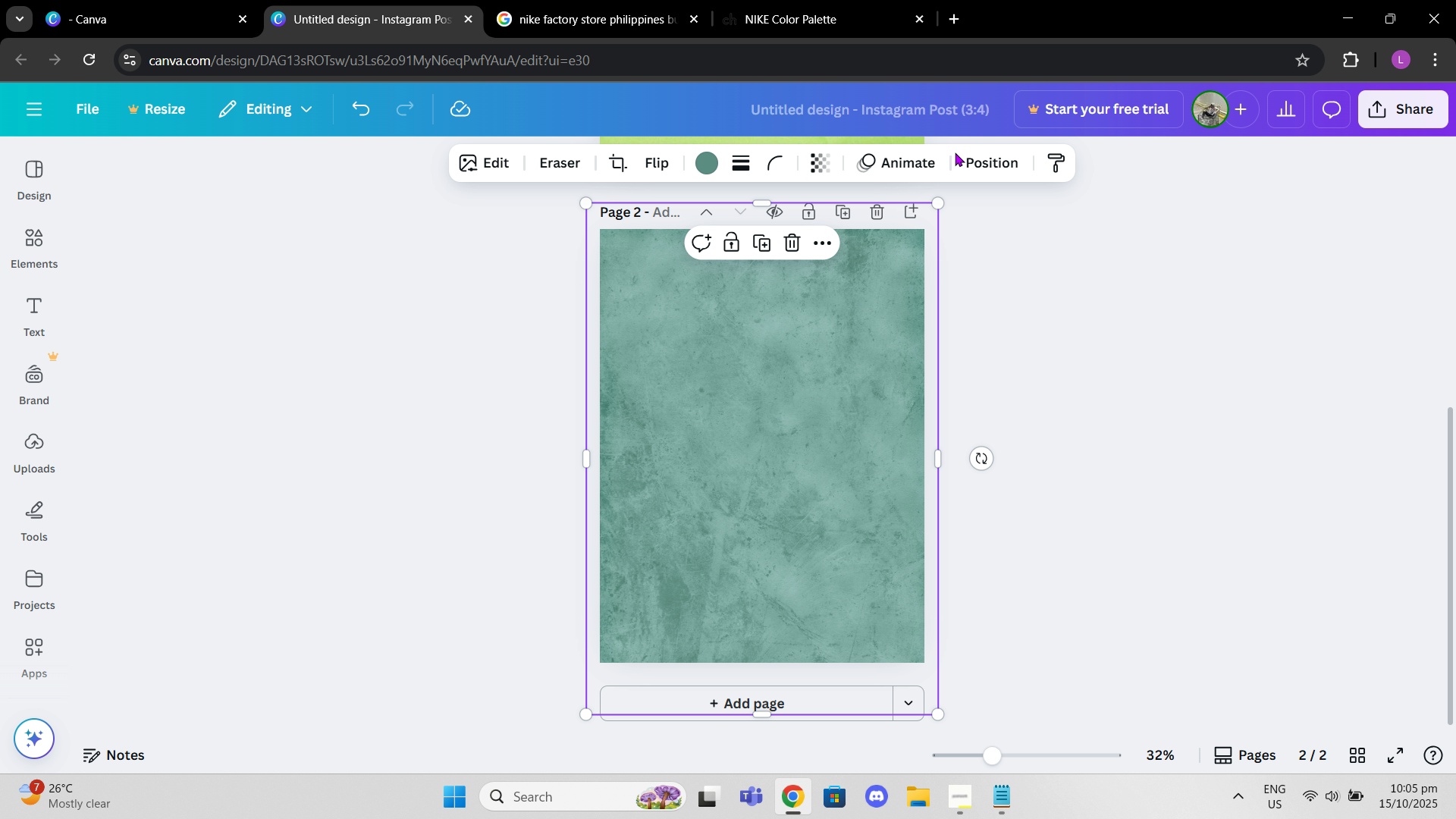 
left_click([990, 168])
 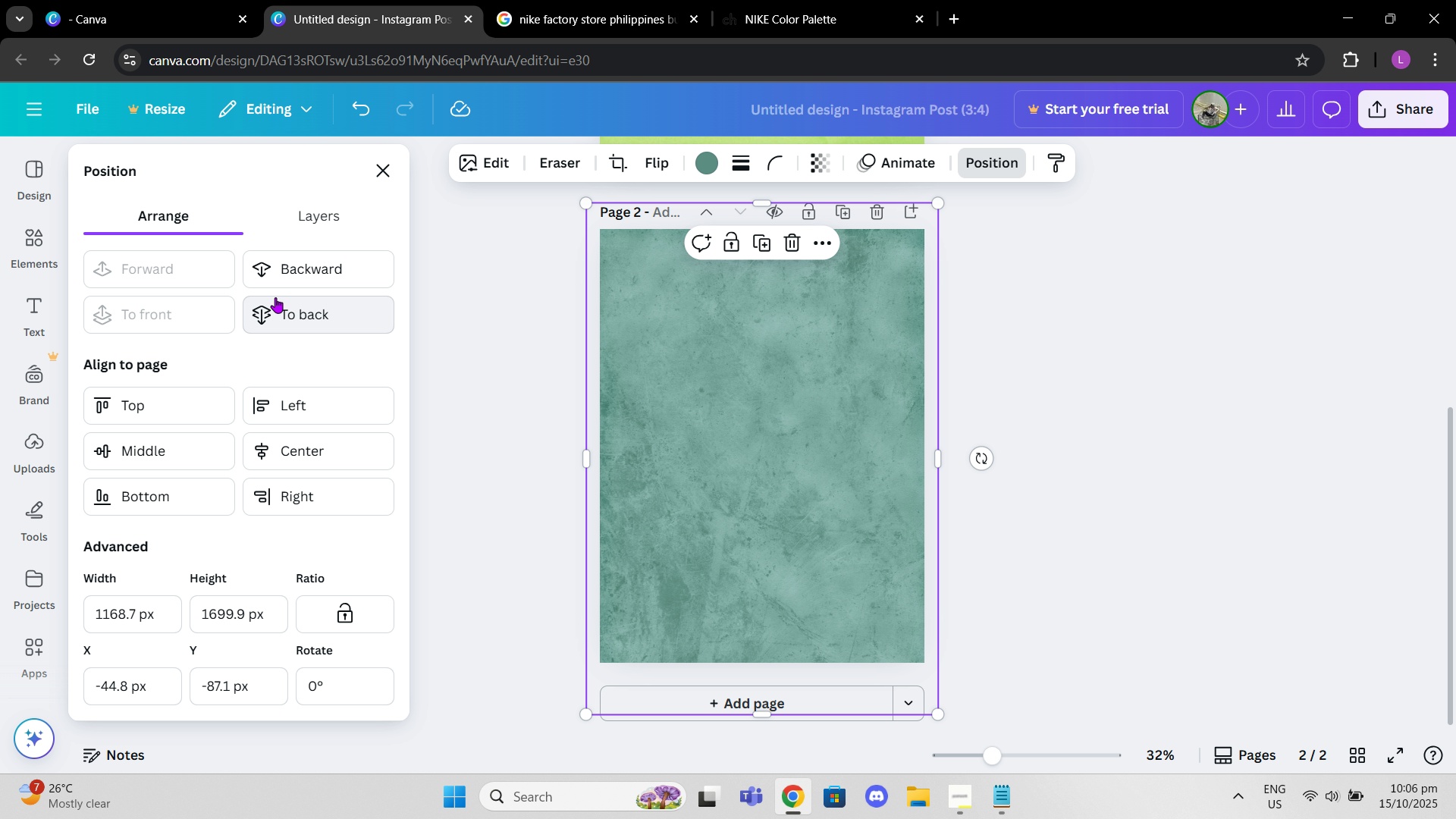 
left_click([277, 297])
 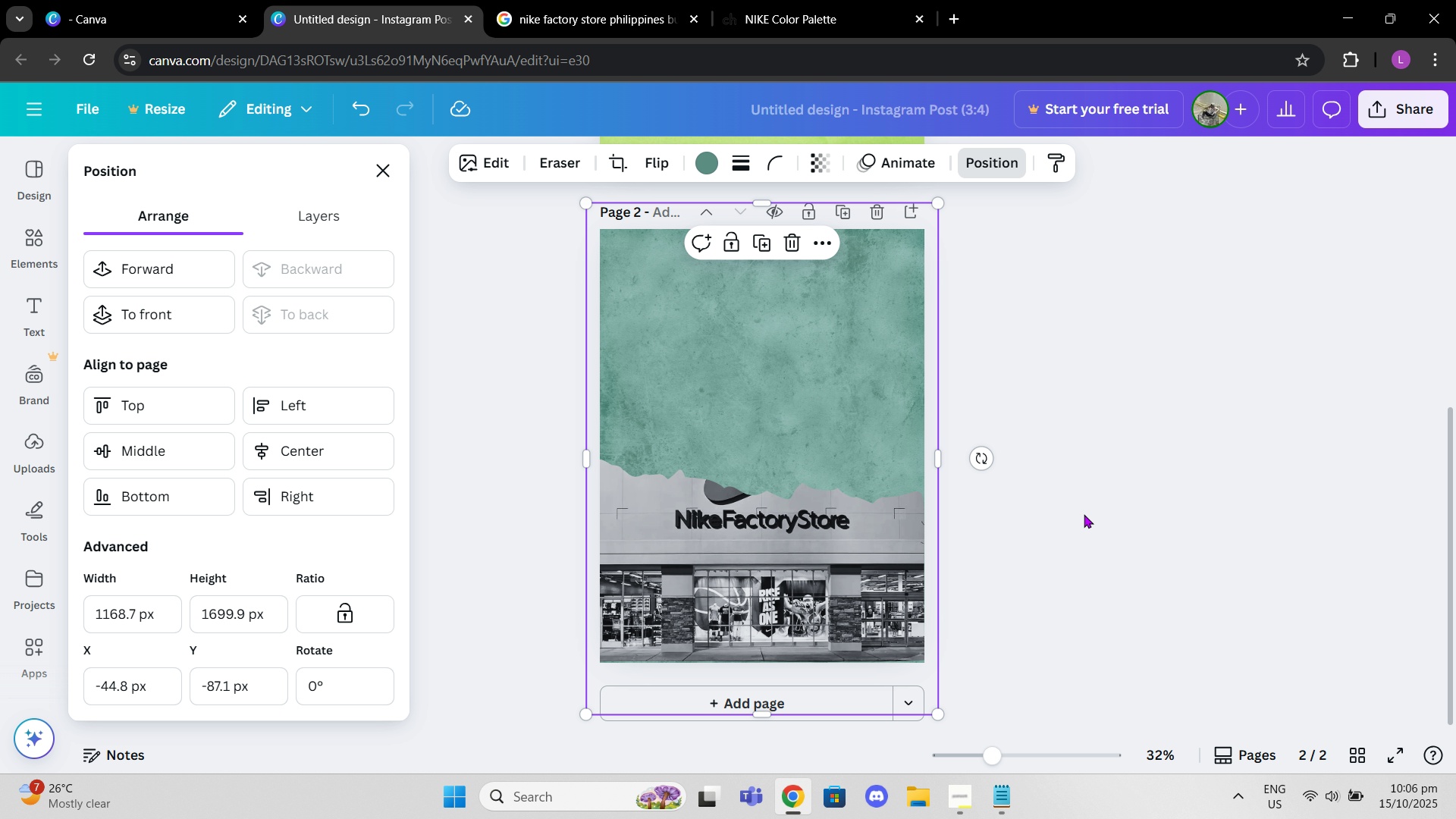 
double_click([821, 349])
 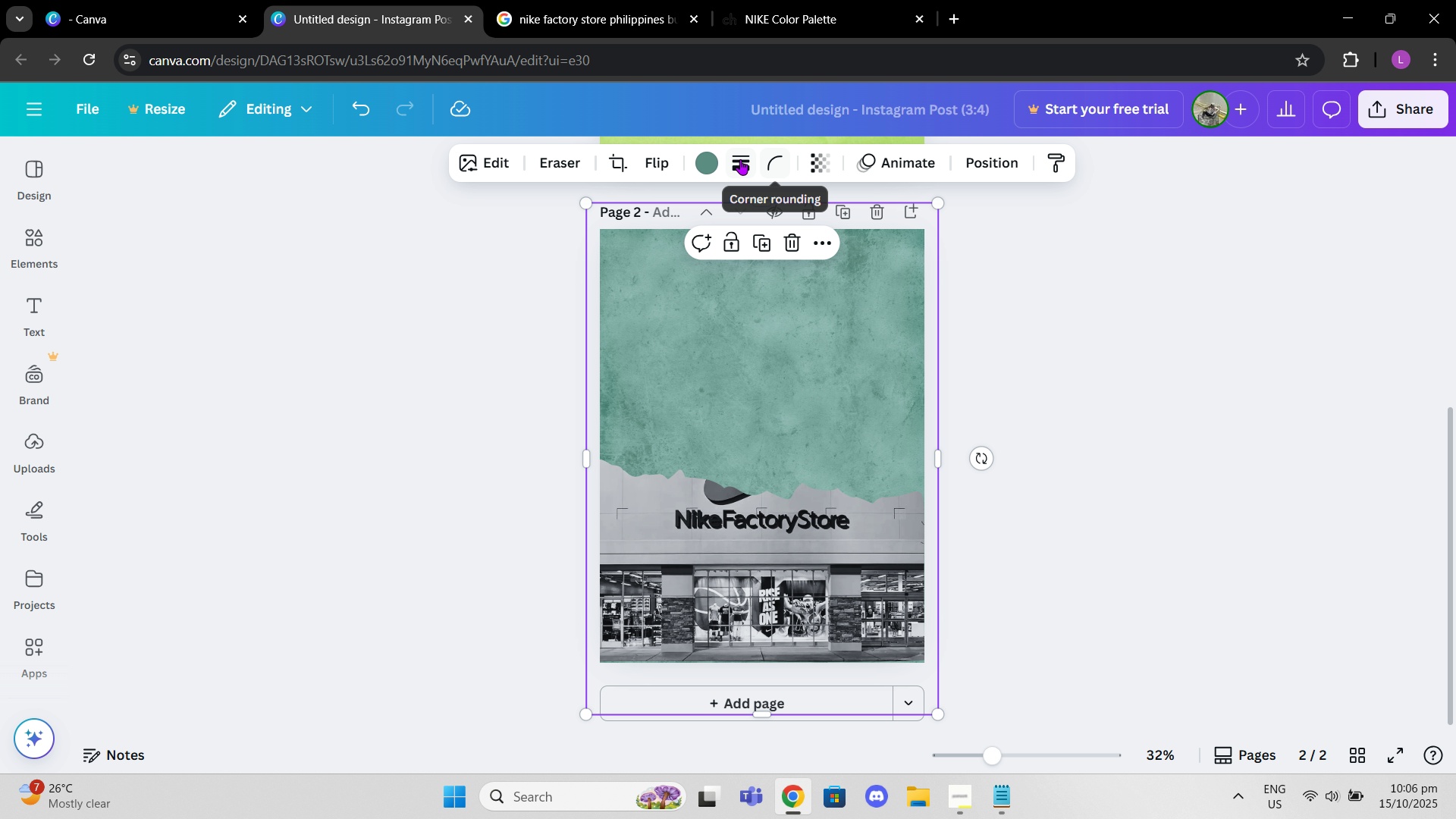 
left_click([739, 159])
 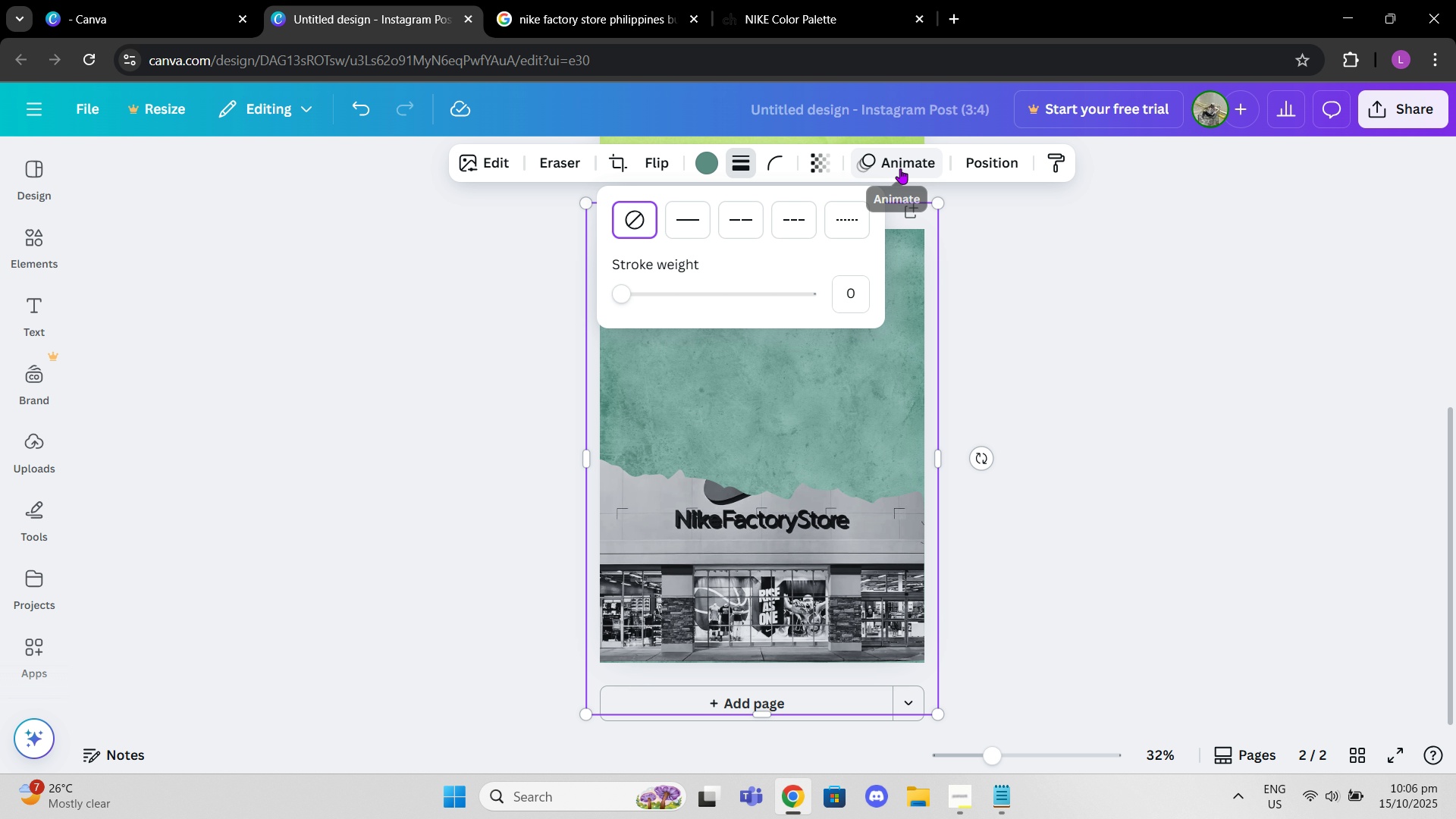 
left_click([816, 171])
 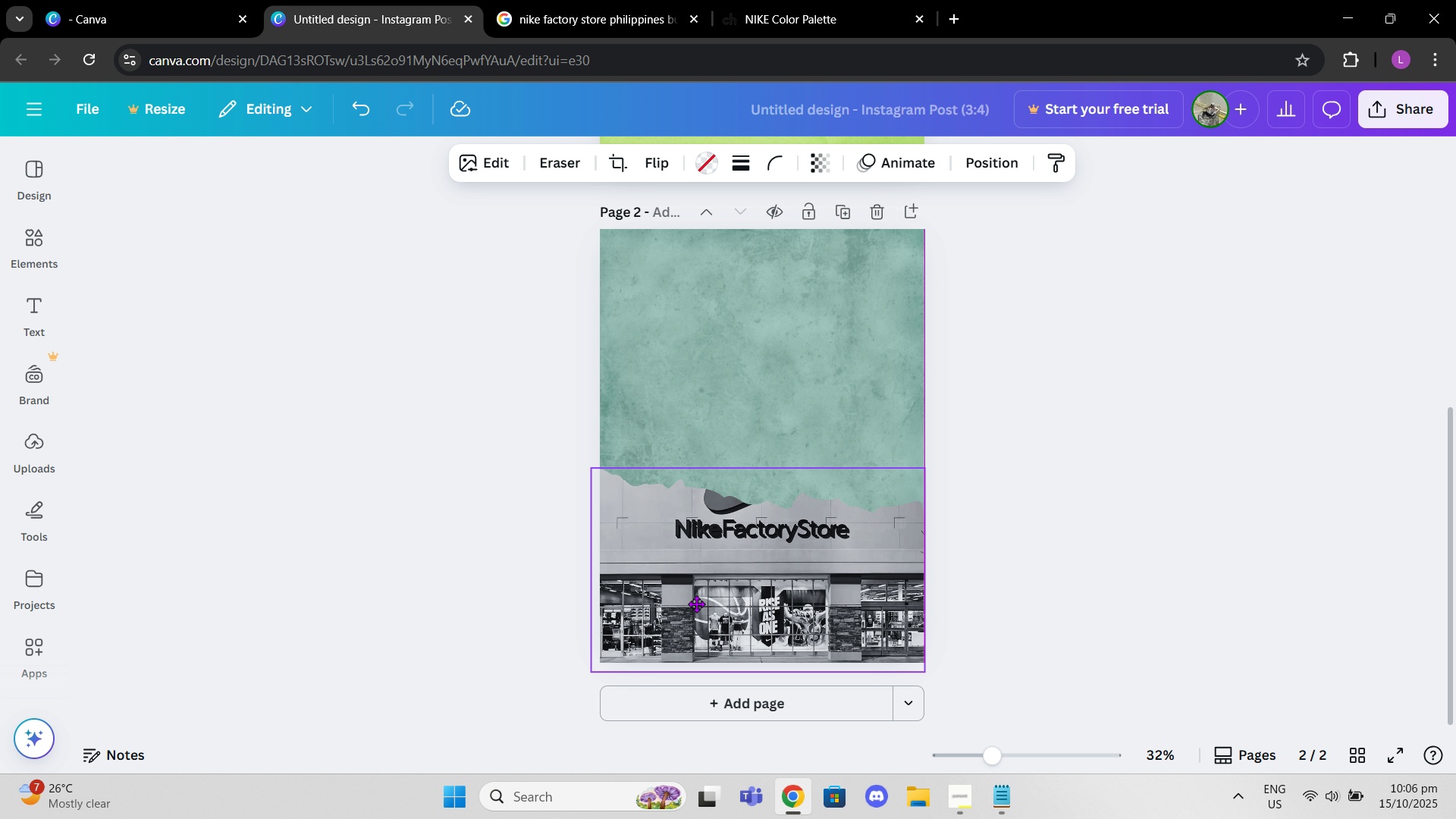 
wait(9.13)
 